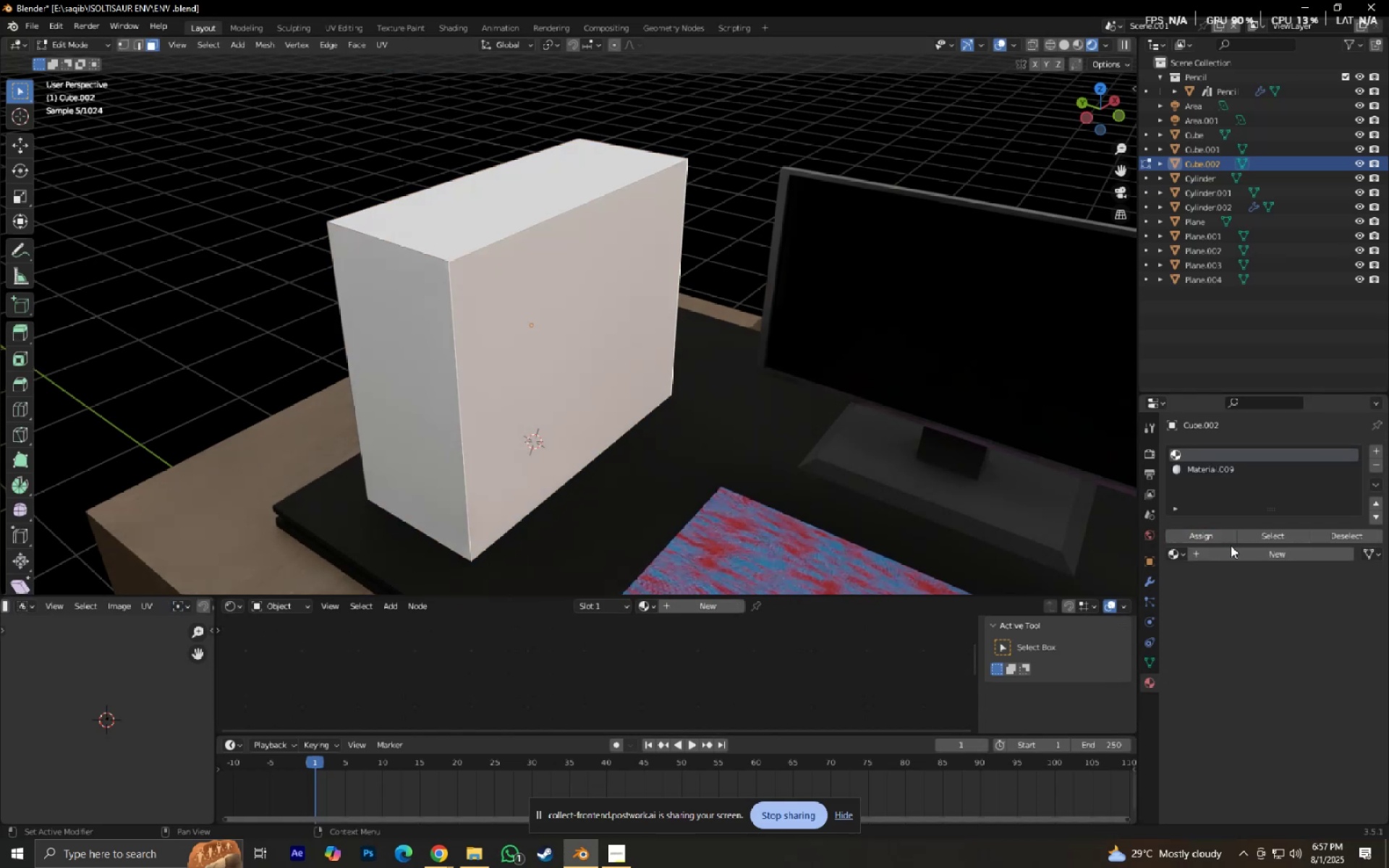 
triple_click([1231, 545])
 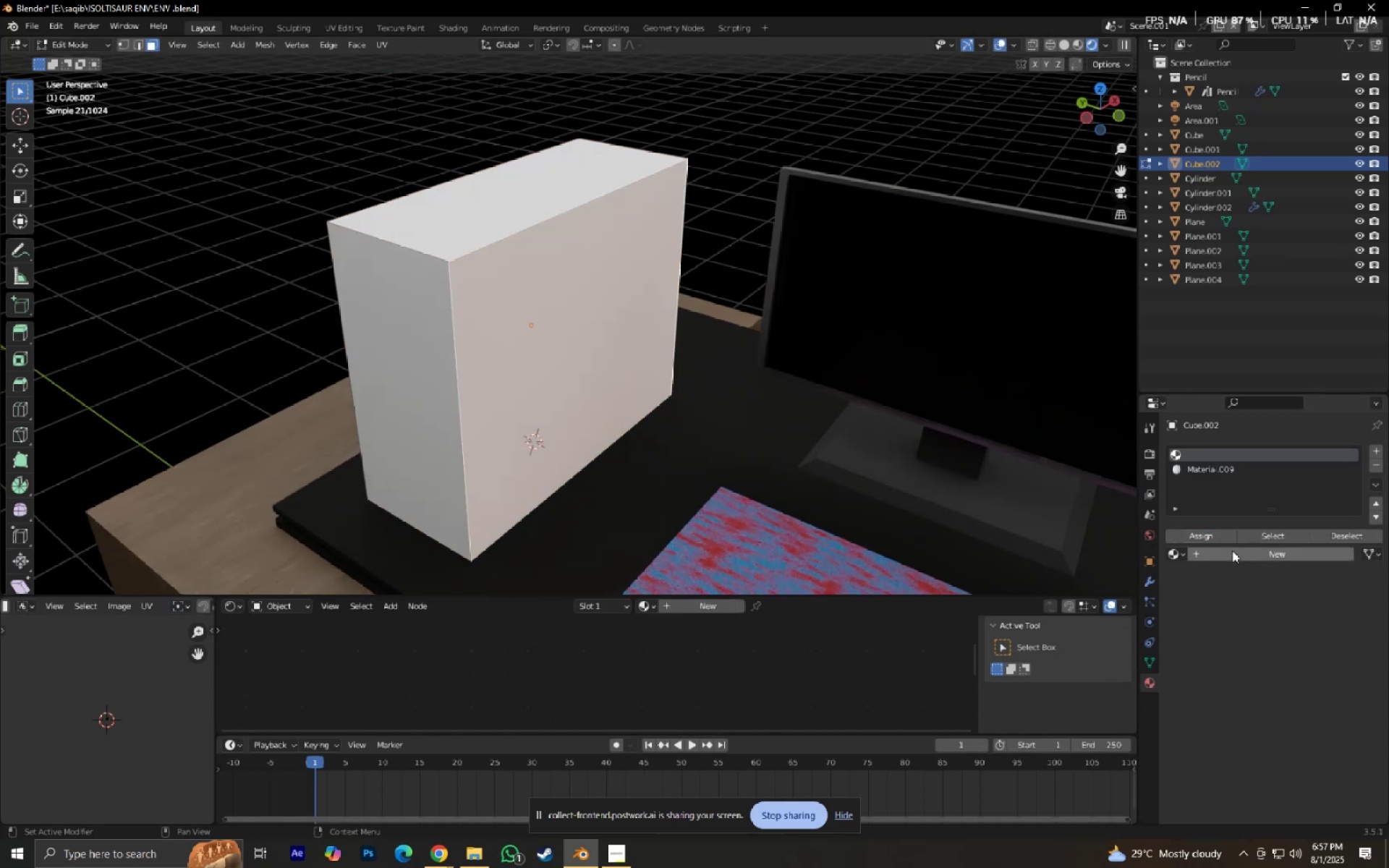 
triple_click([1232, 550])
 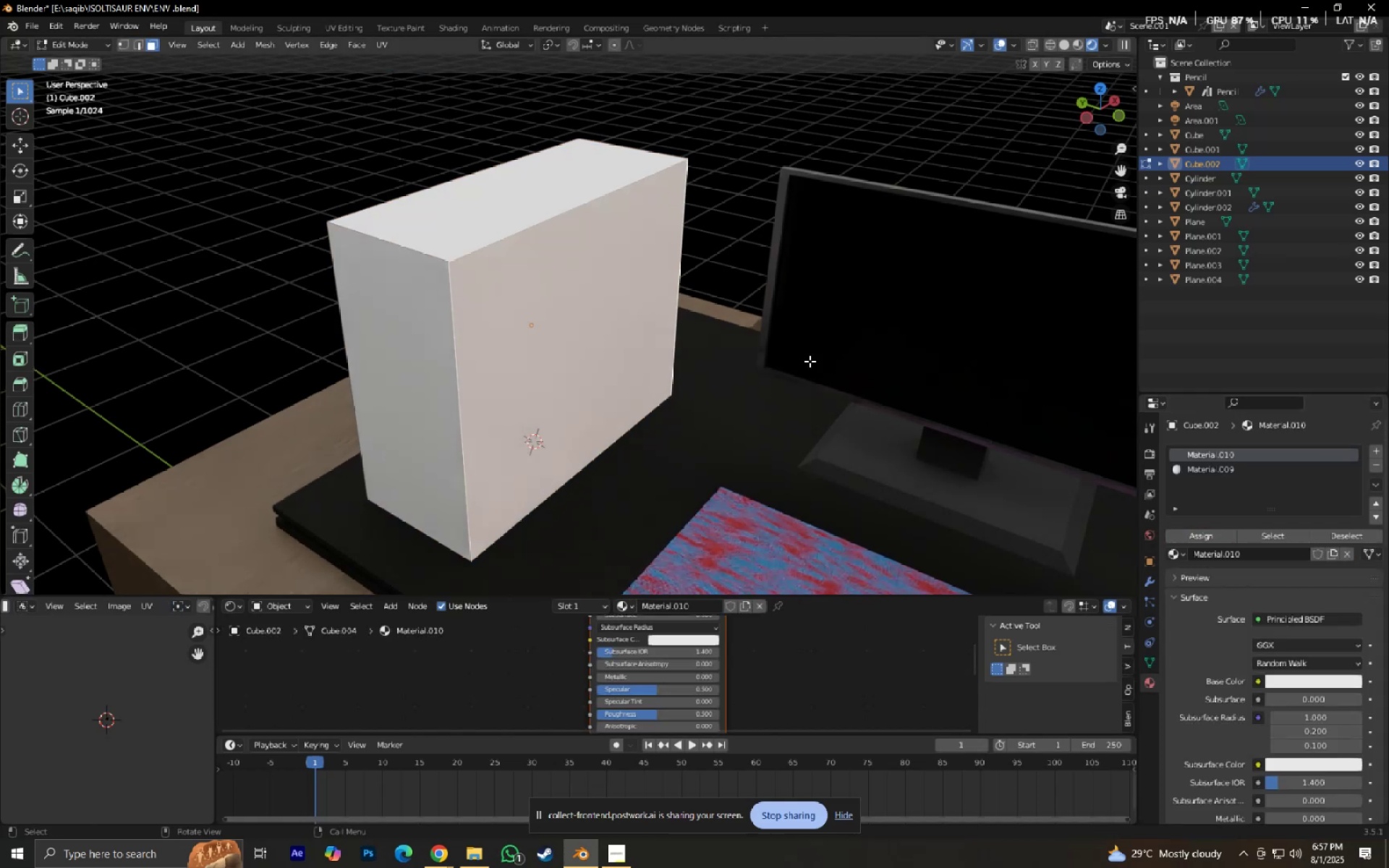 
key(Tab)
 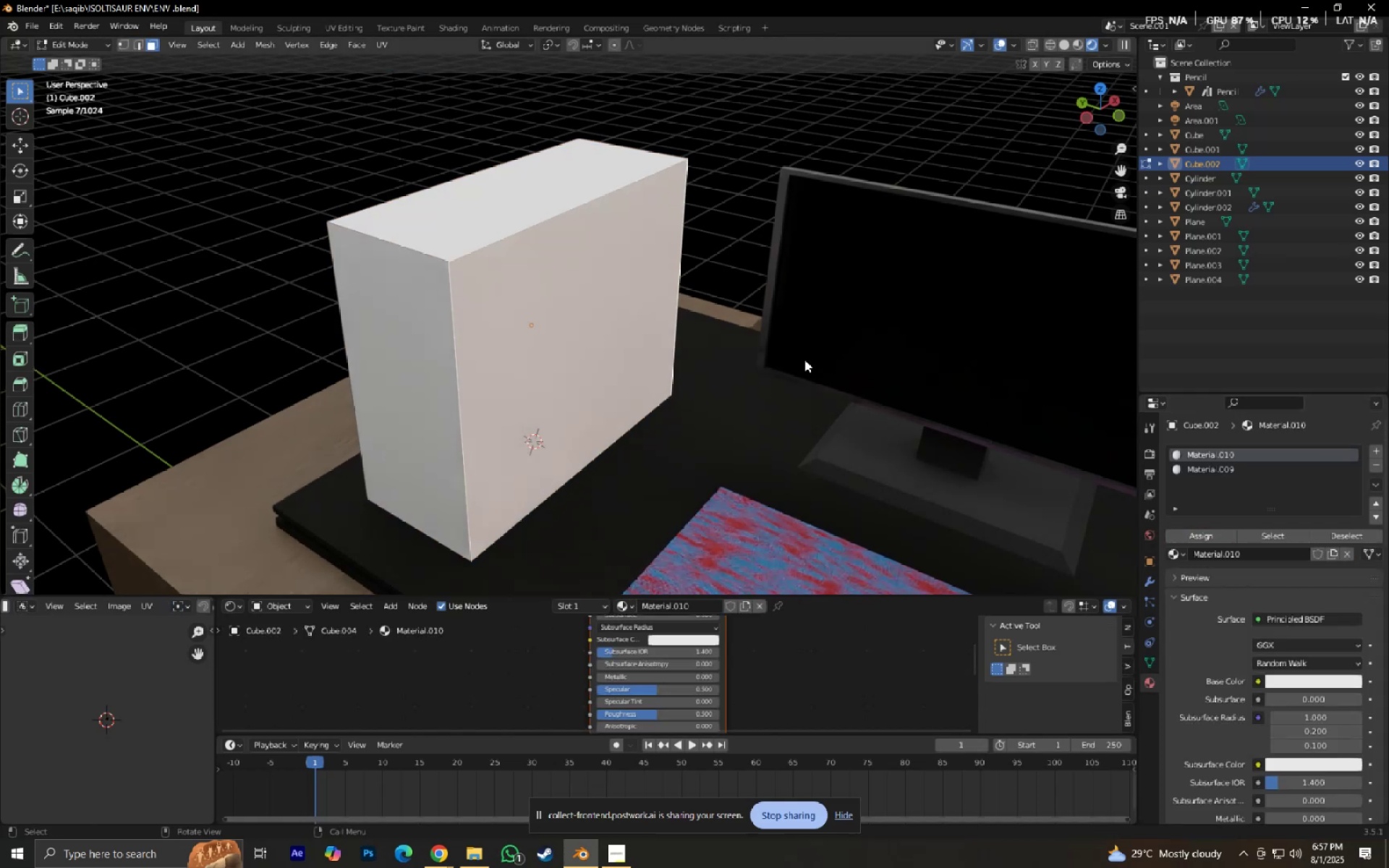 
key(Control+ControlLeft)
 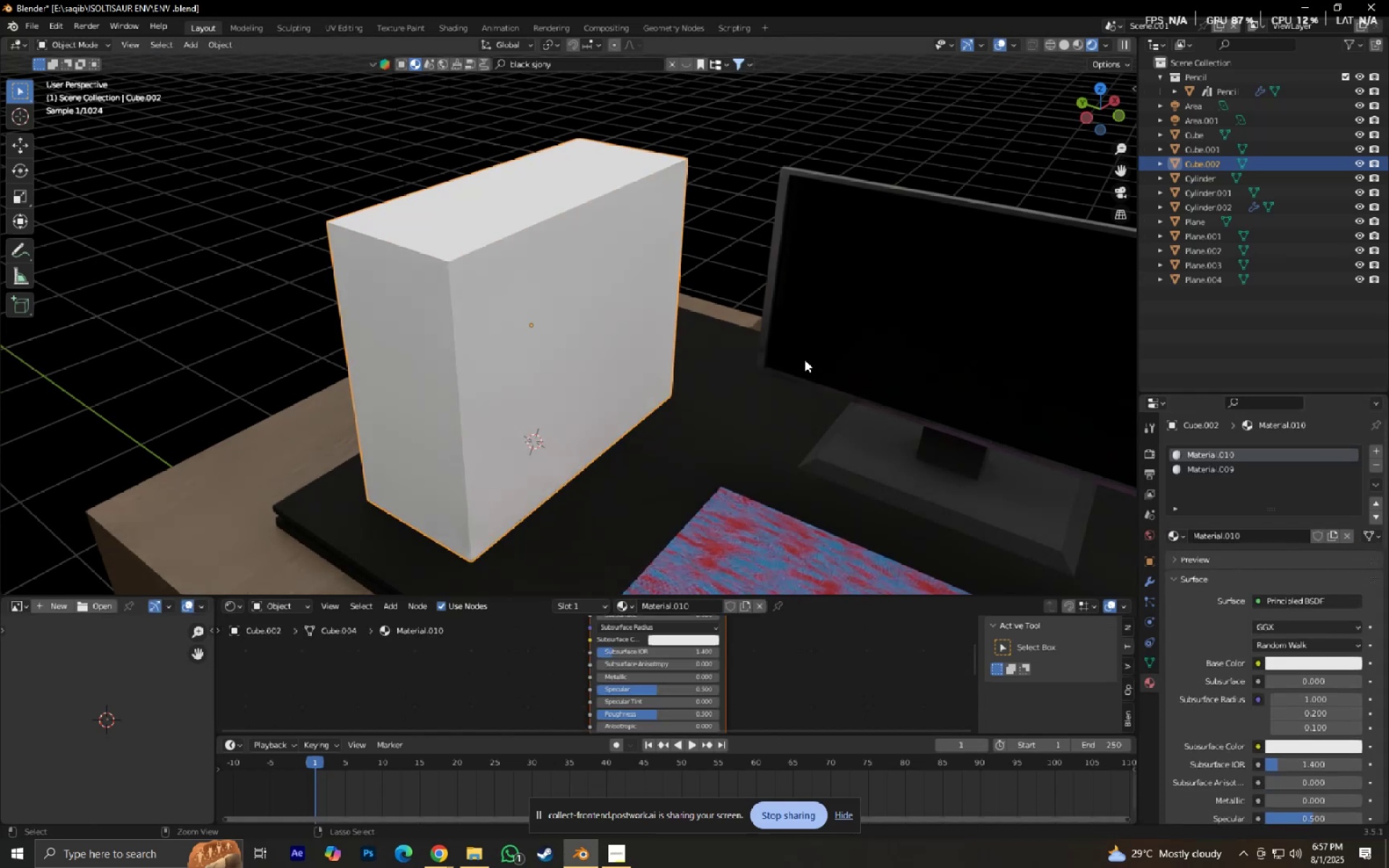 
key(Control+S)
 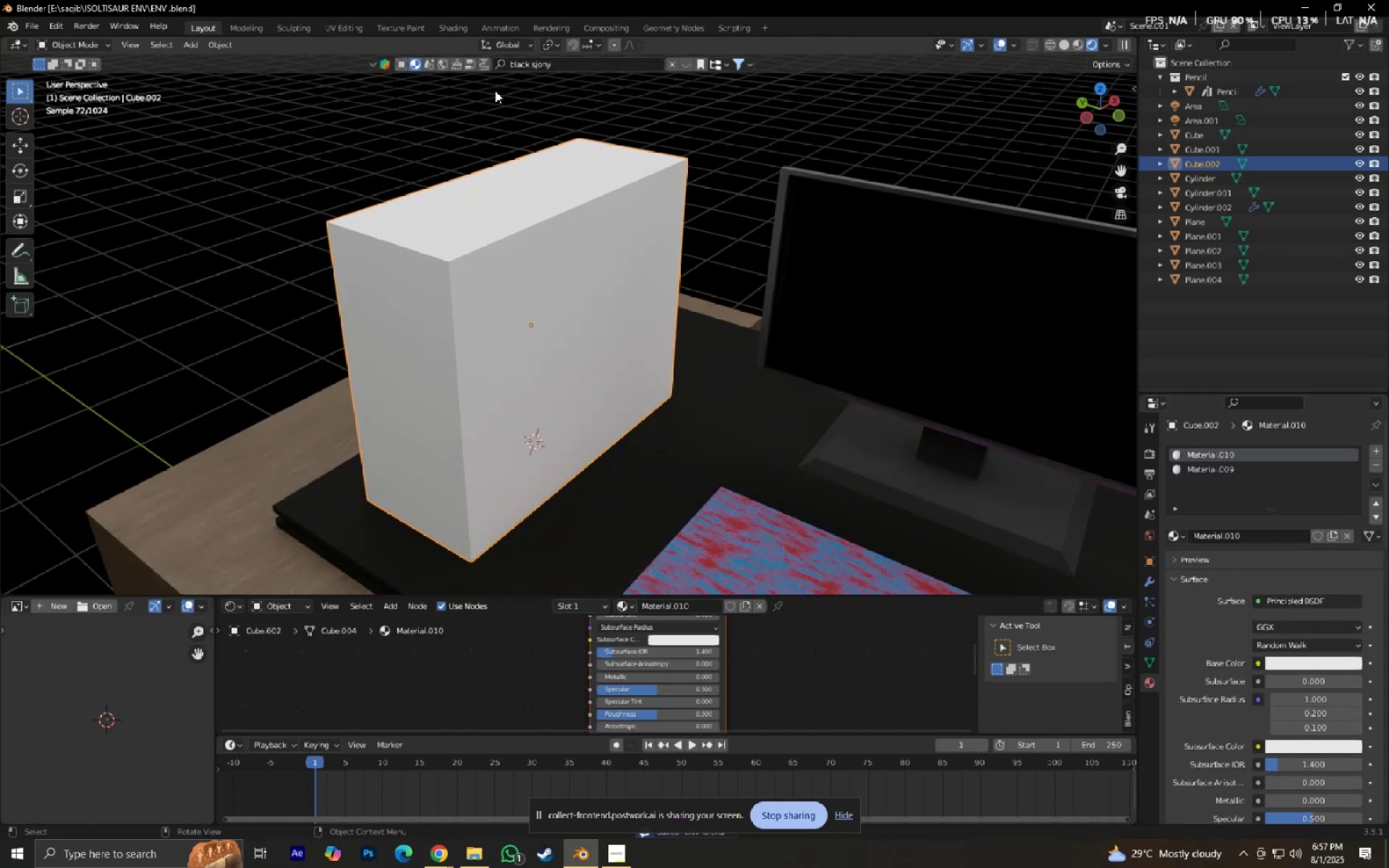 
left_click([497, 199])
 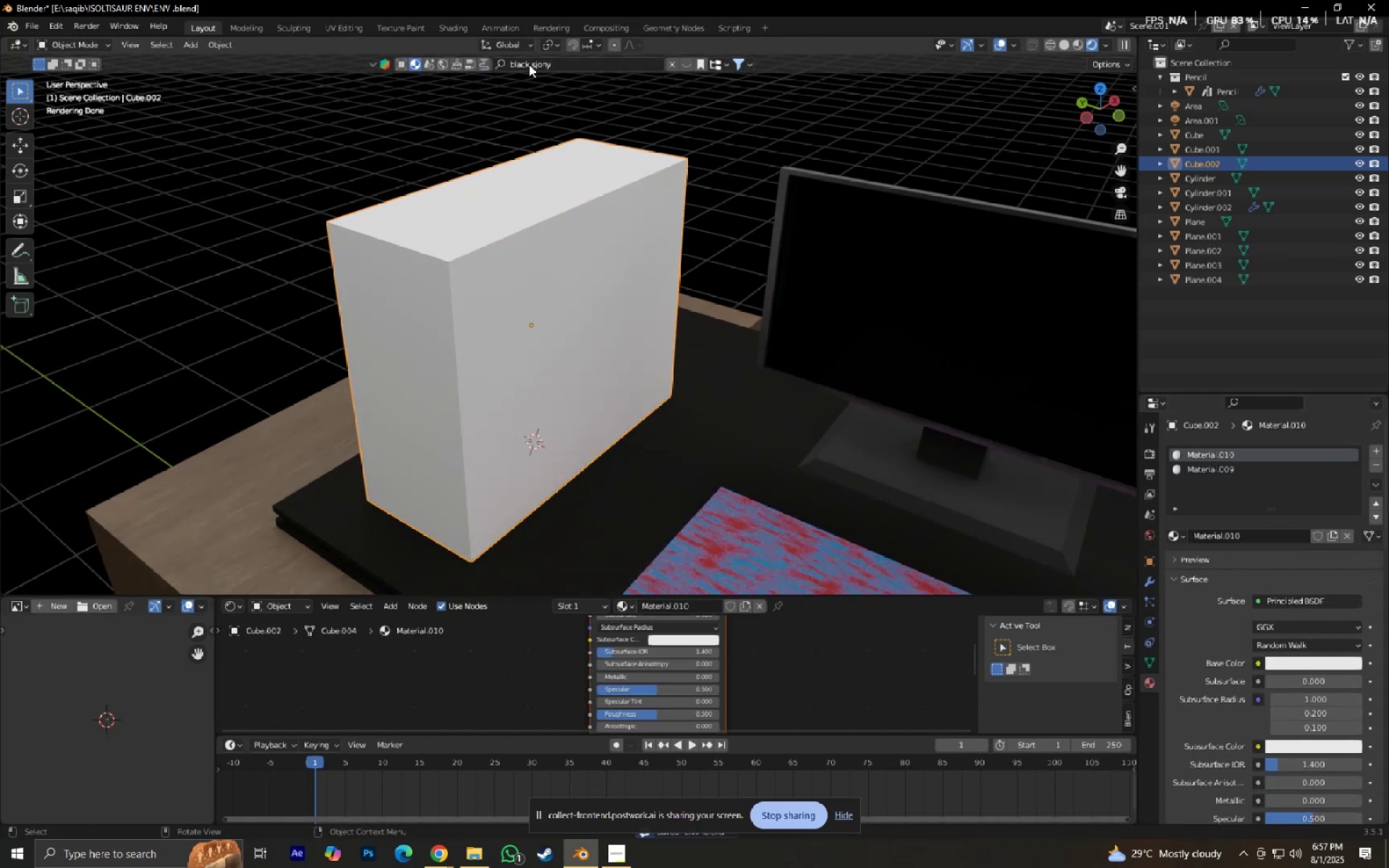 
left_click([529, 61])
 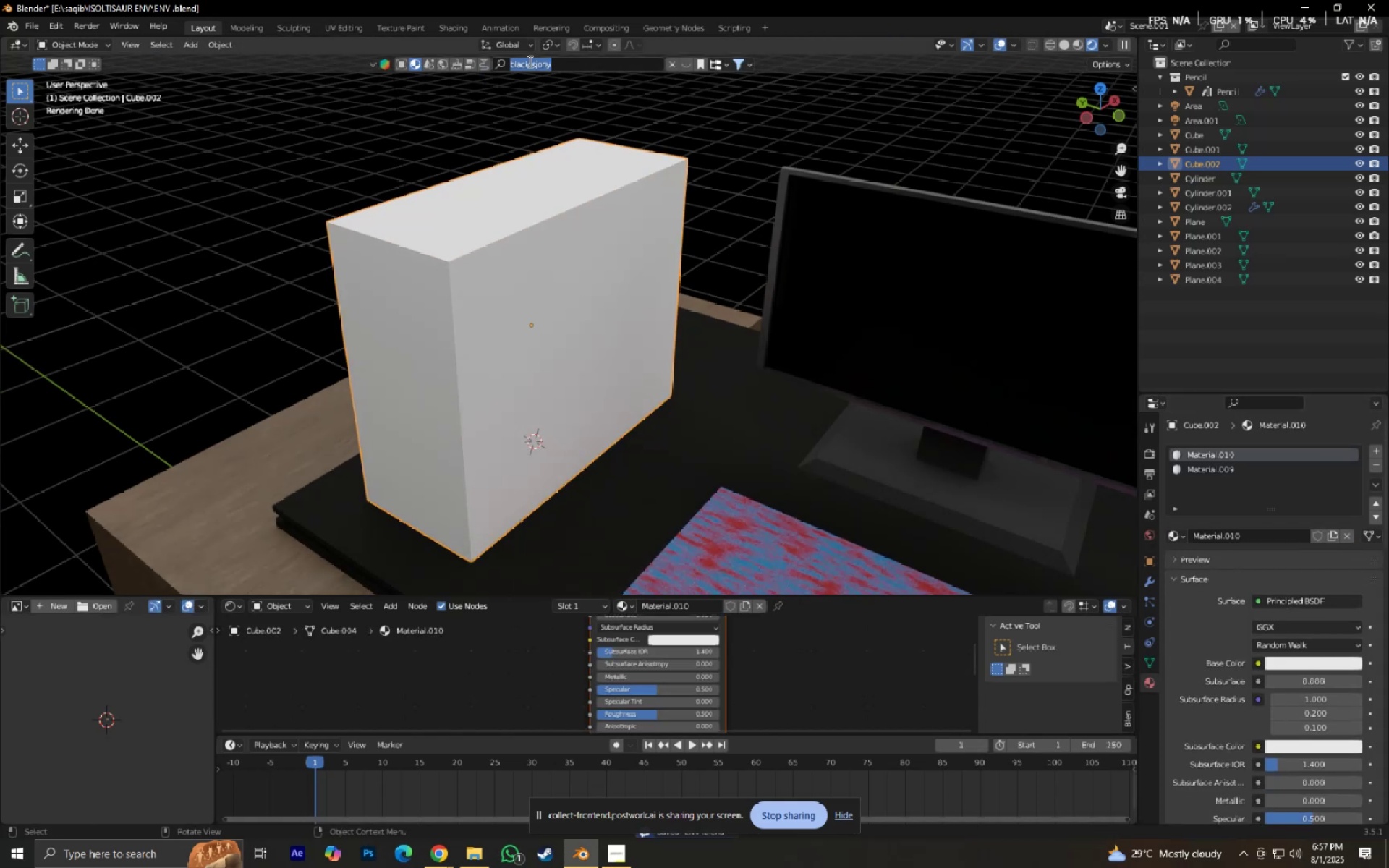 
type(cpu)
 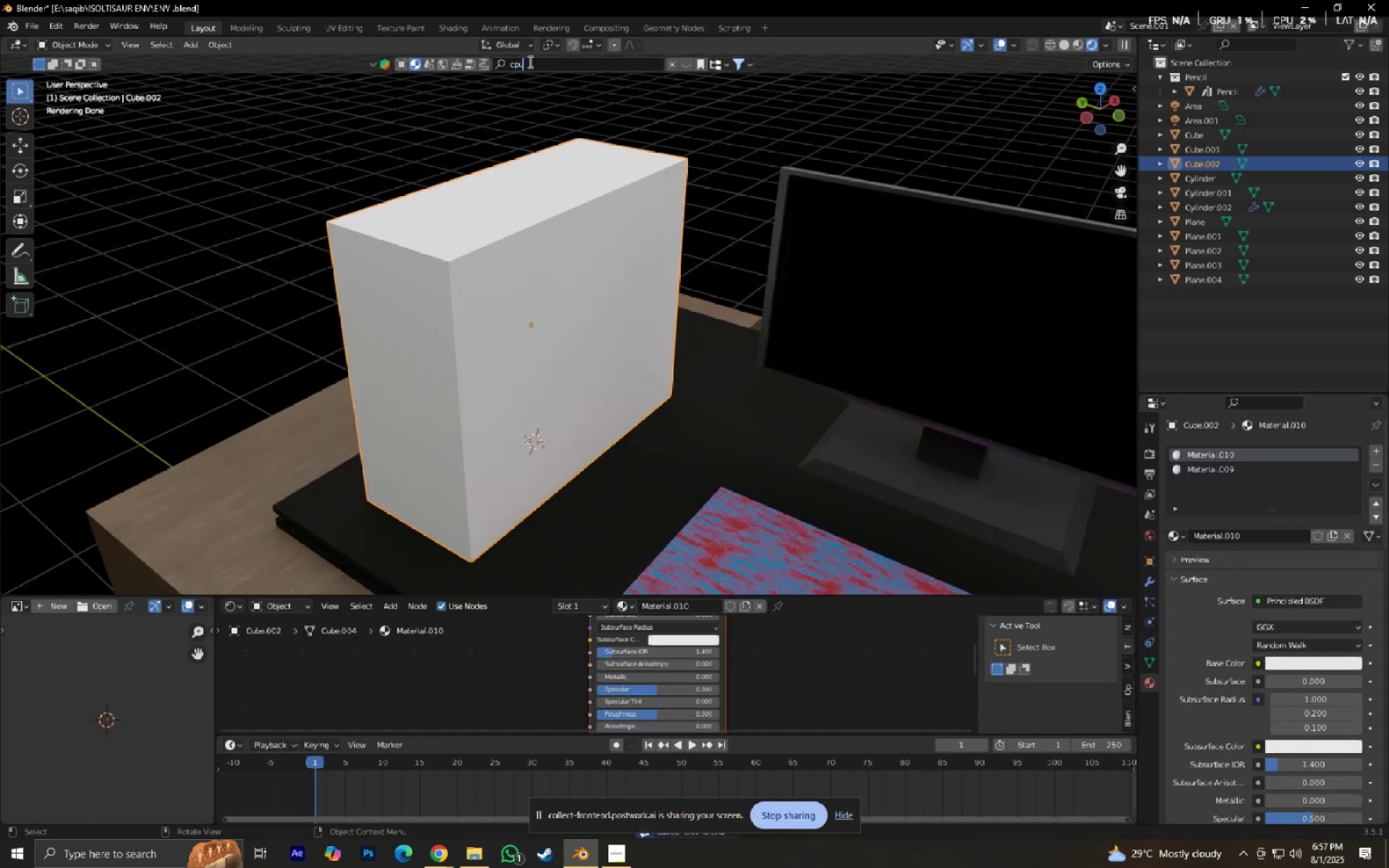 
key(Enter)
 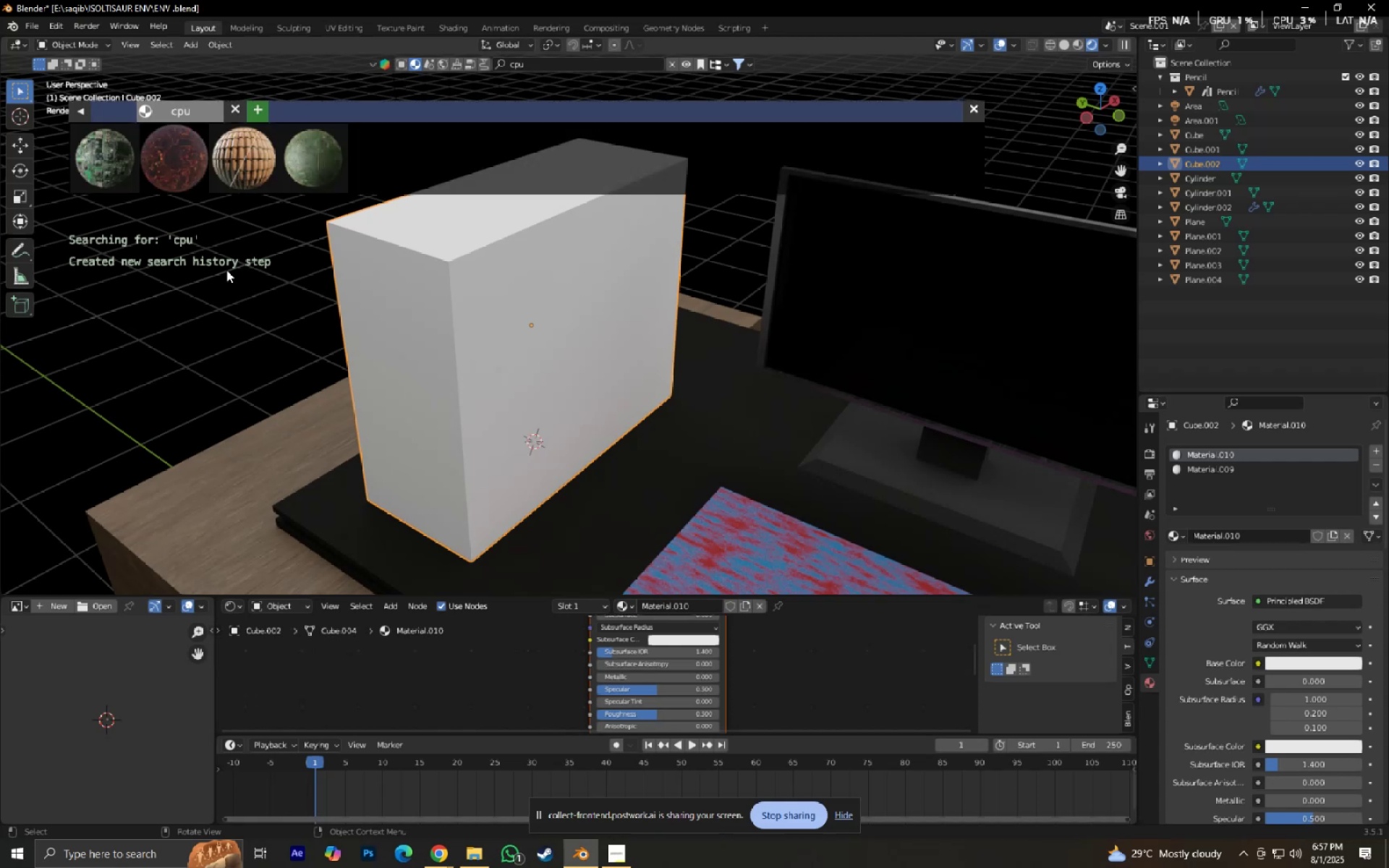 
mouse_move([129, 180])
 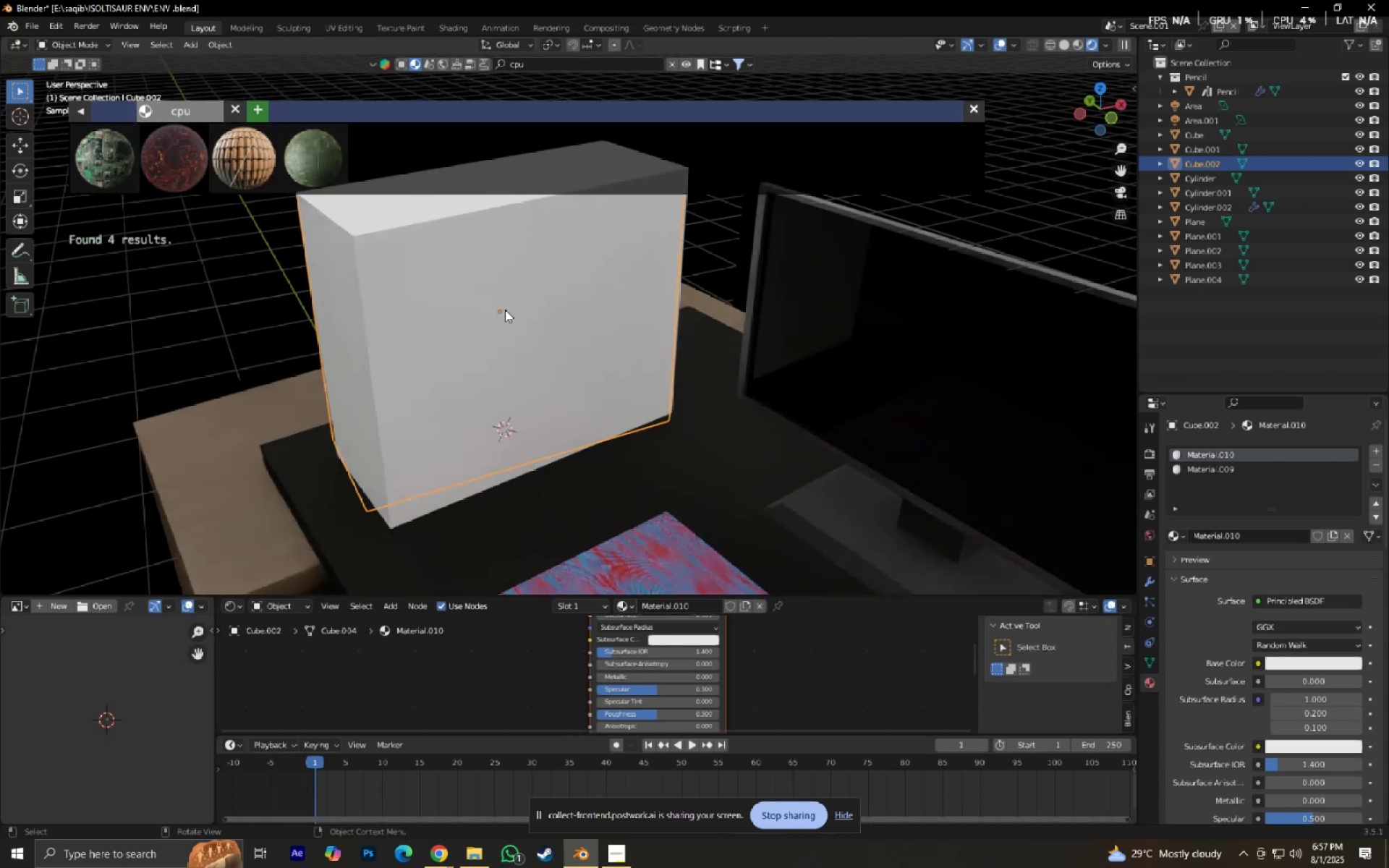 
scroll: coordinate [483, 294], scroll_direction: up, amount: 1.0
 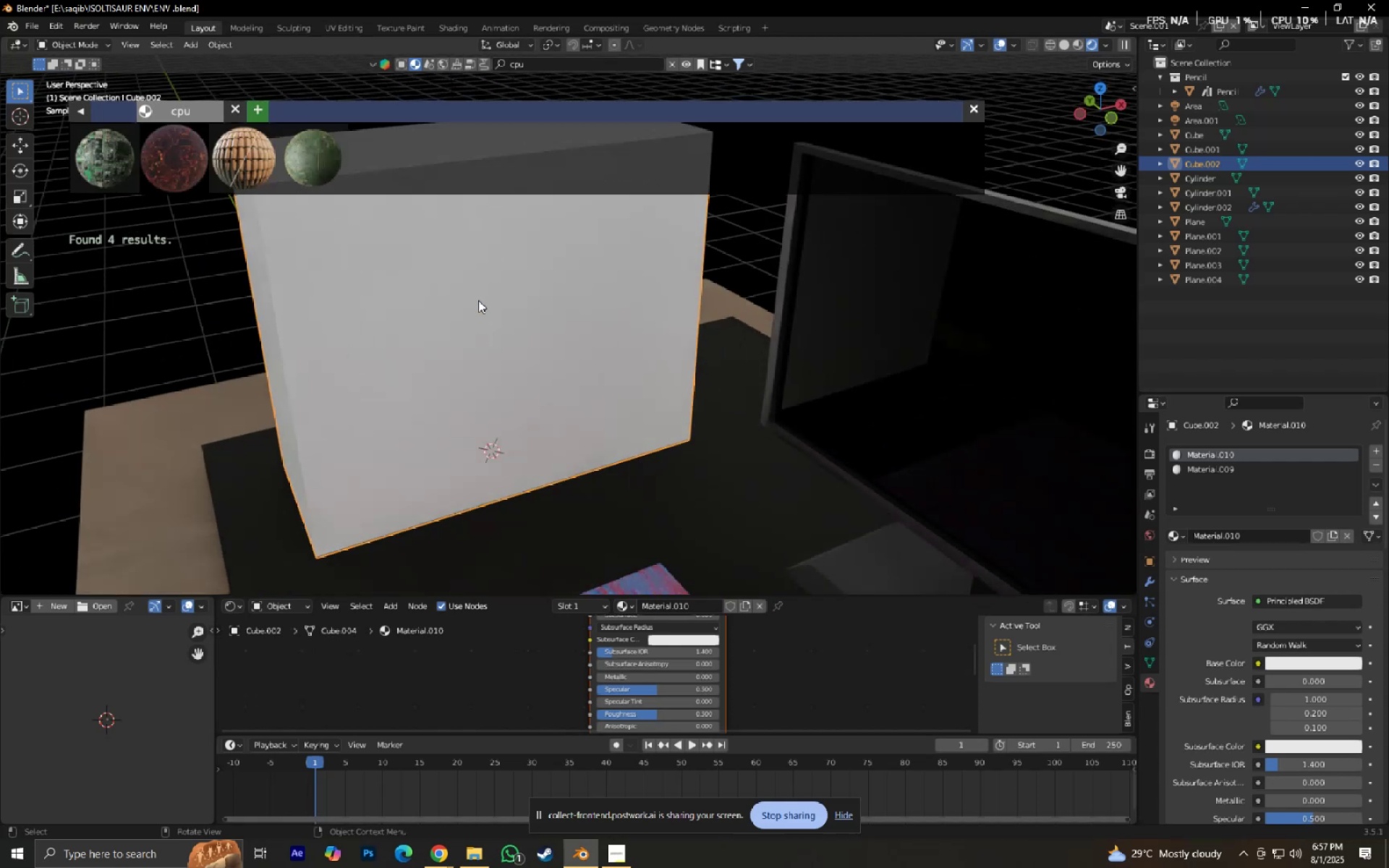 
hold_key(key=ShiftLeft, duration=0.31)
 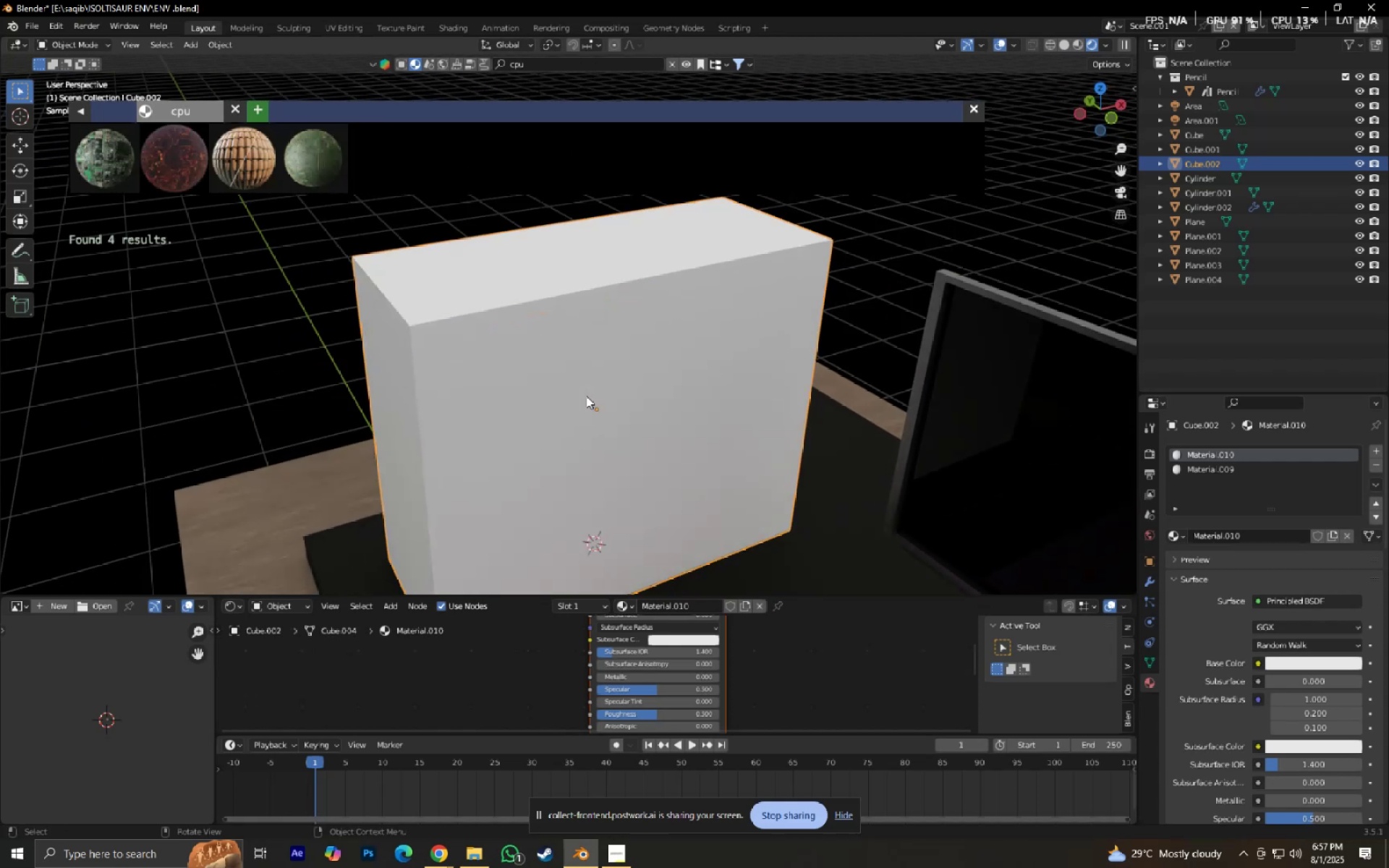 
left_click([586, 396])
 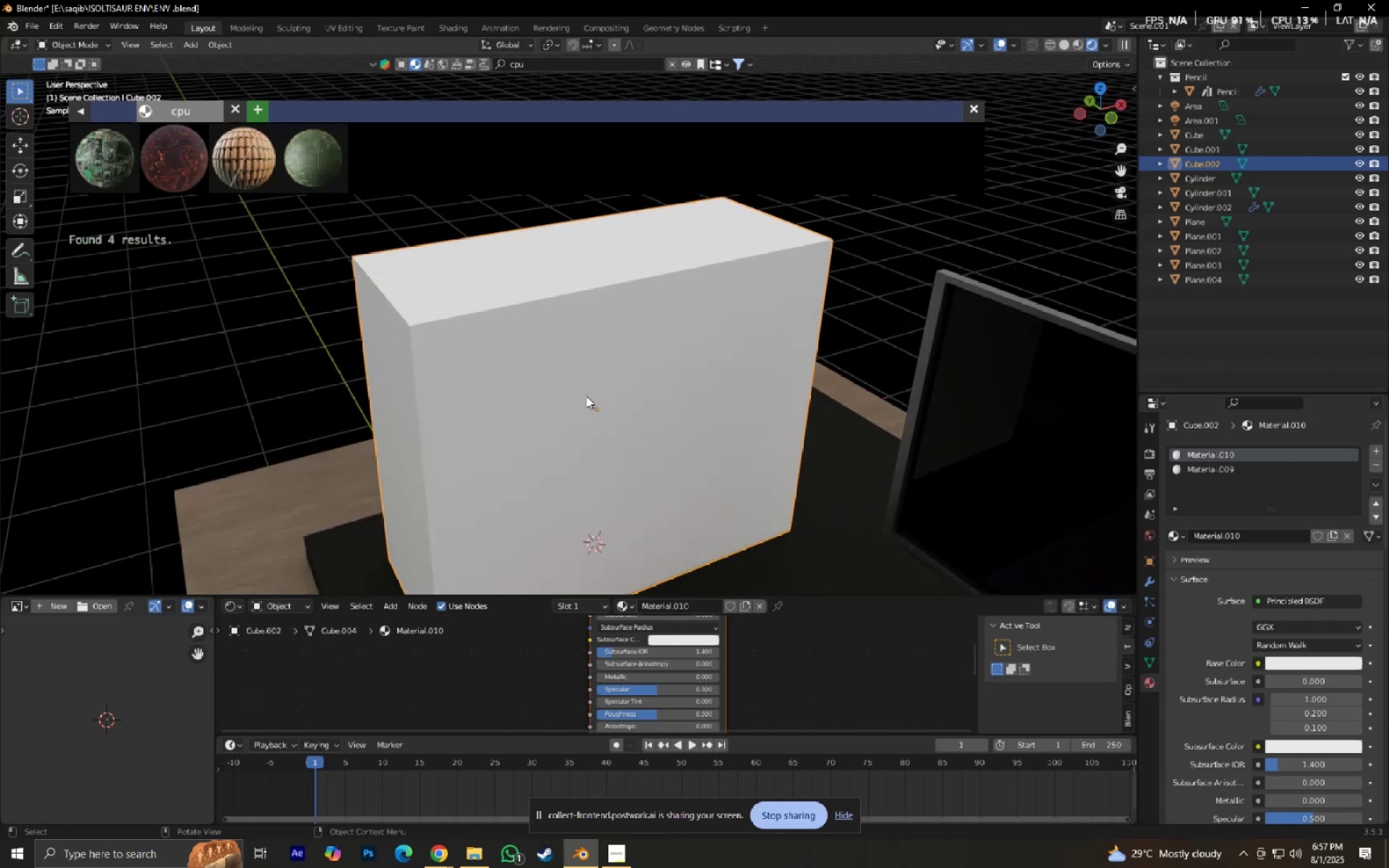 
key(Tab)
 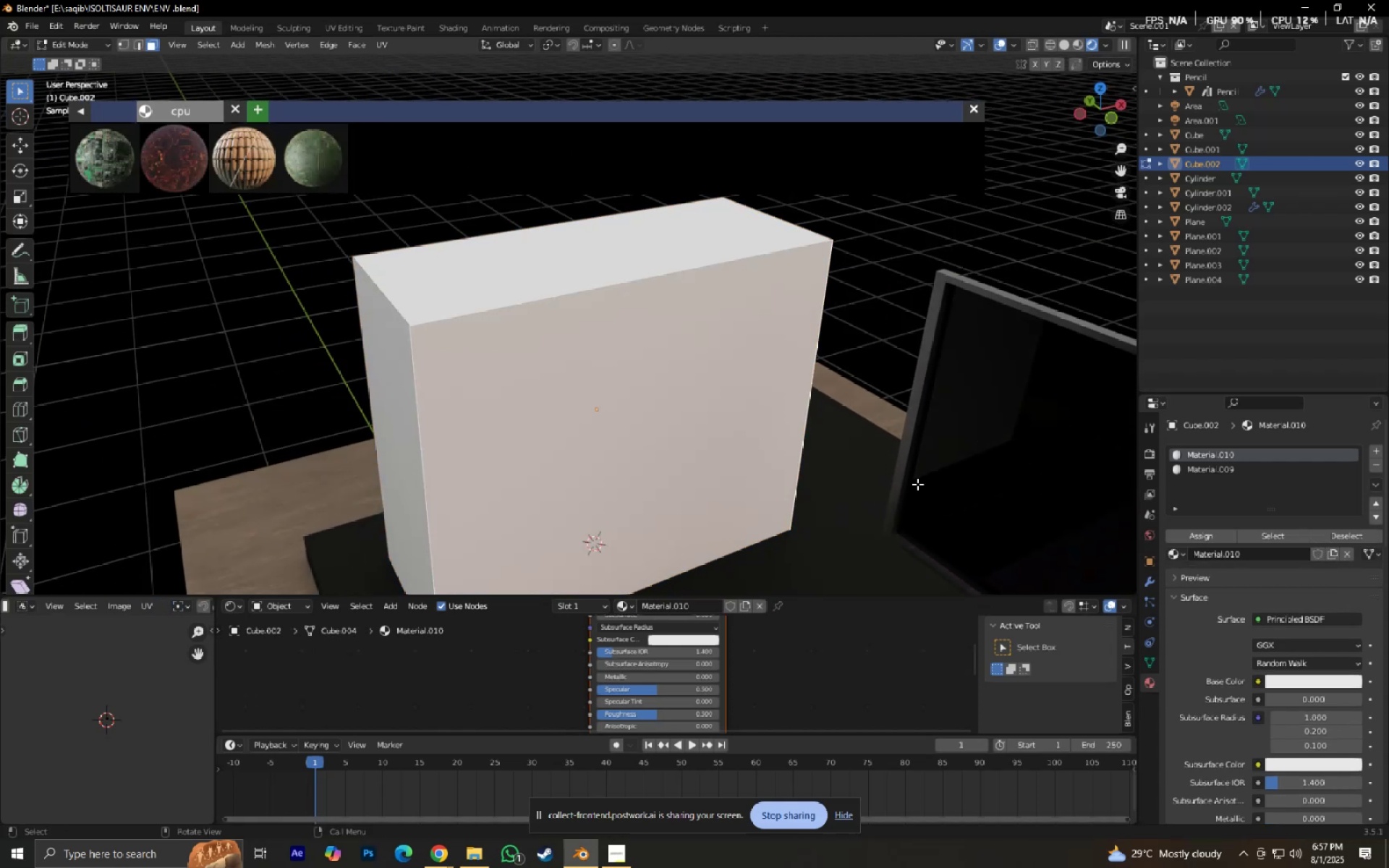 
key(H)
 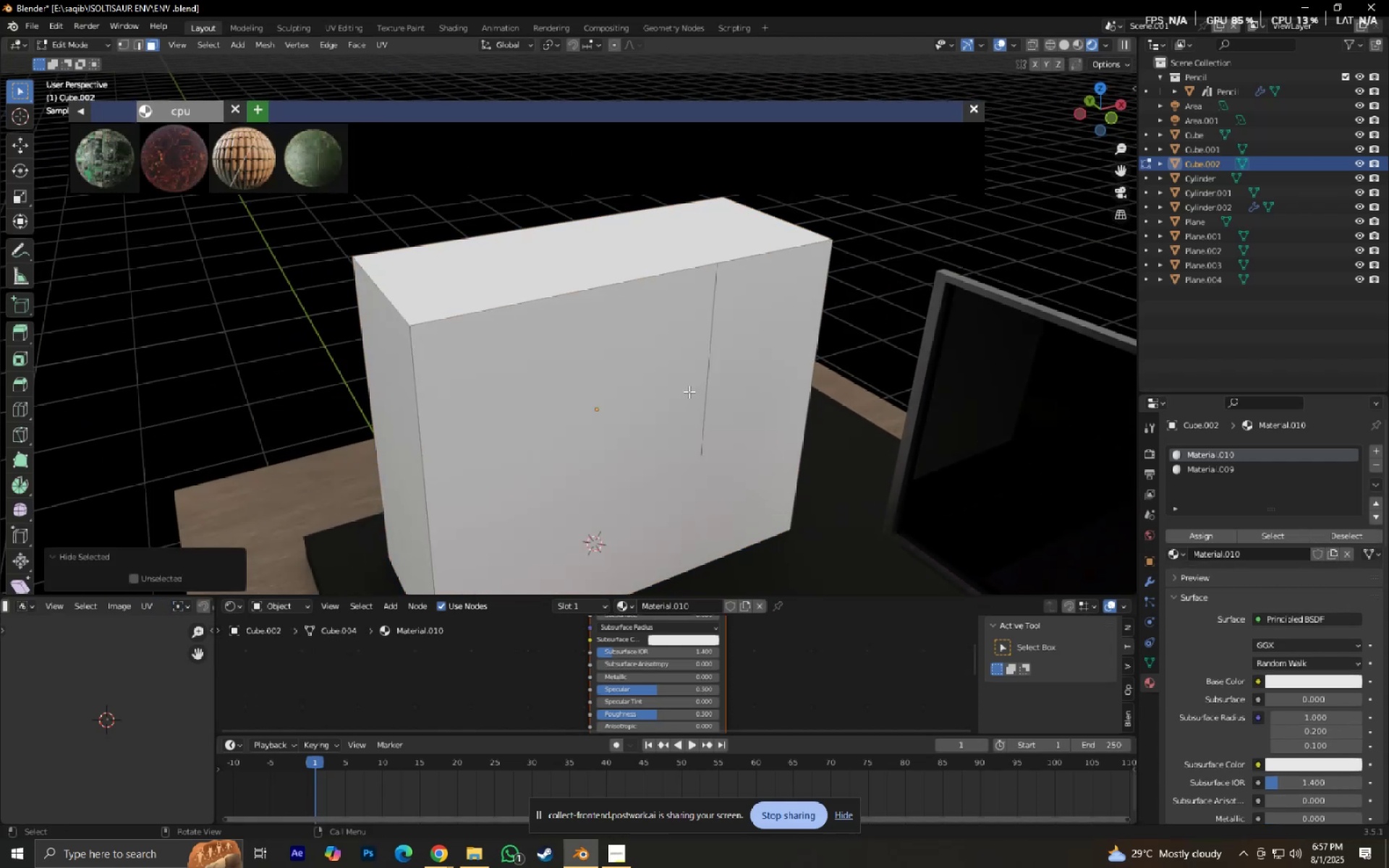 
hold_key(key=ShiftLeft, duration=0.34)
 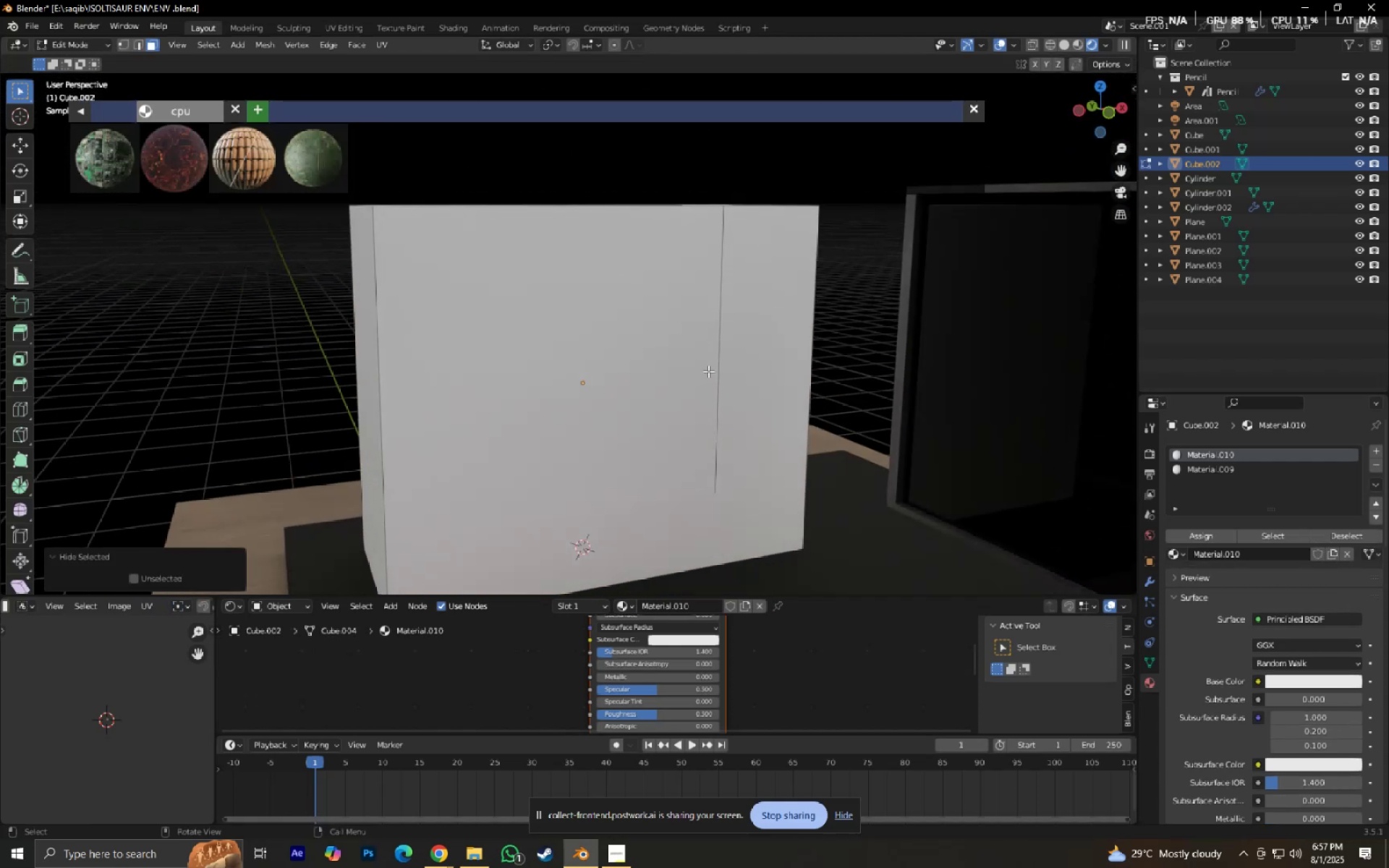 
hold_key(key=ShiftLeft, duration=0.36)
 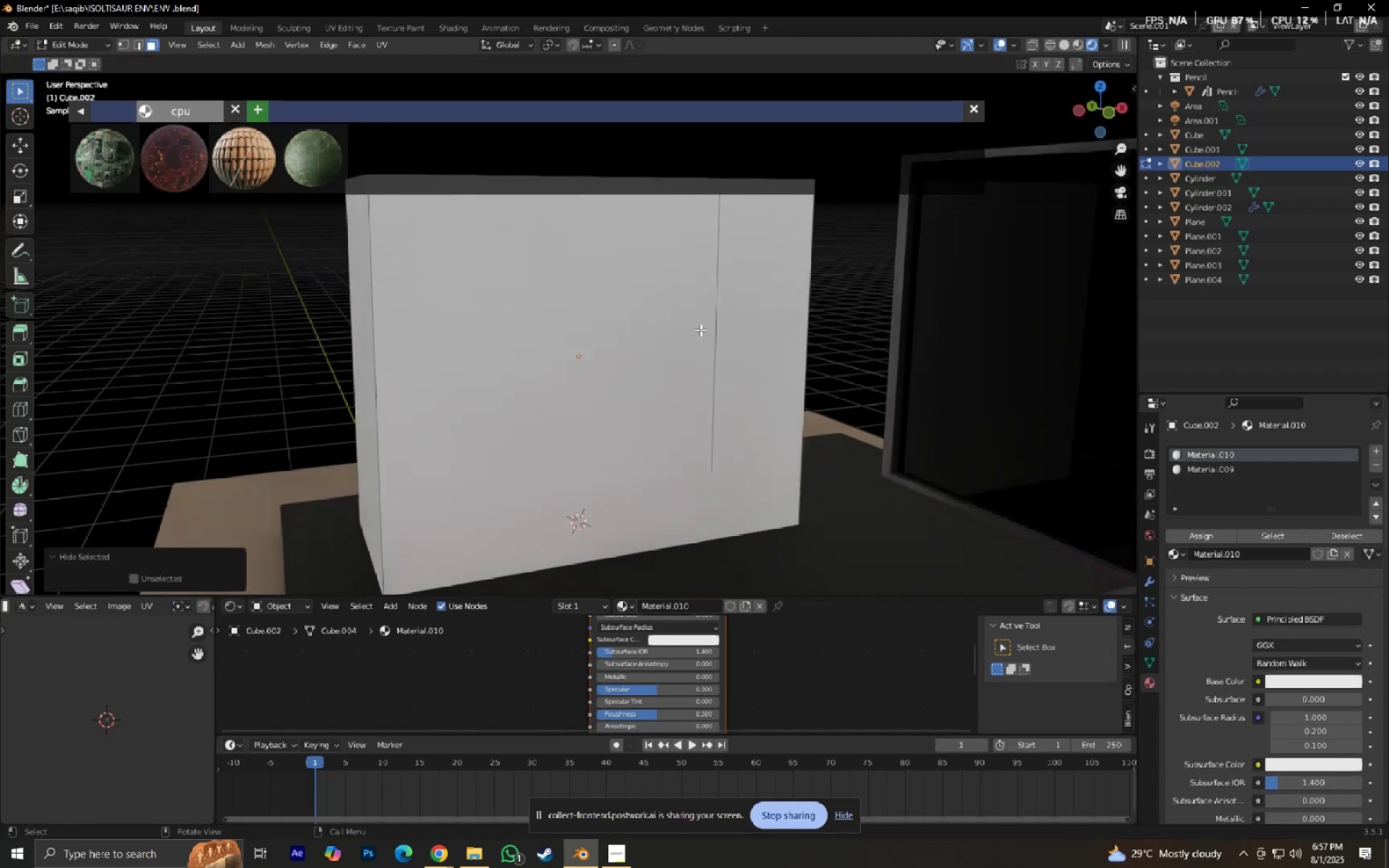 
key(Control+Z)
 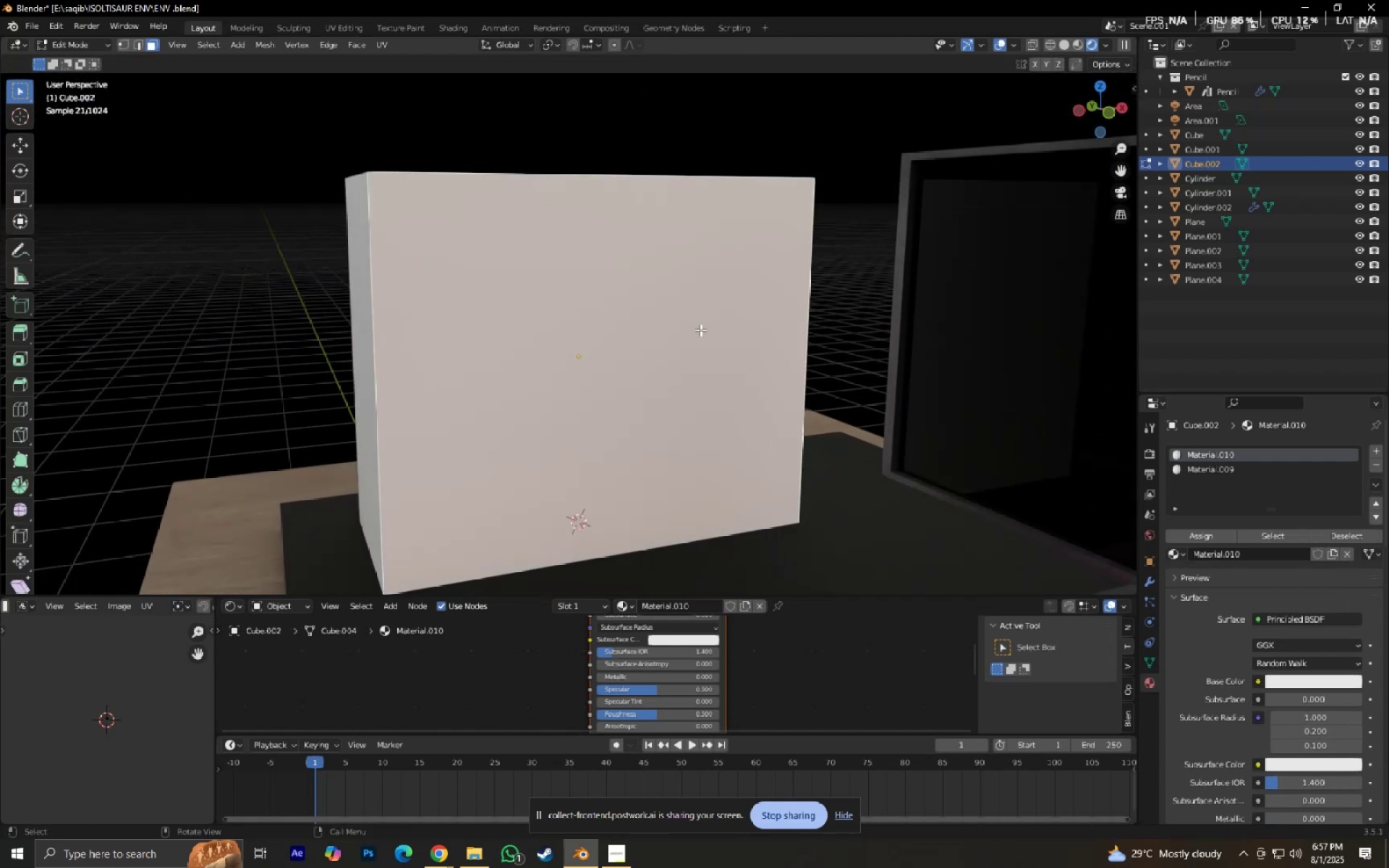 
key(P)
 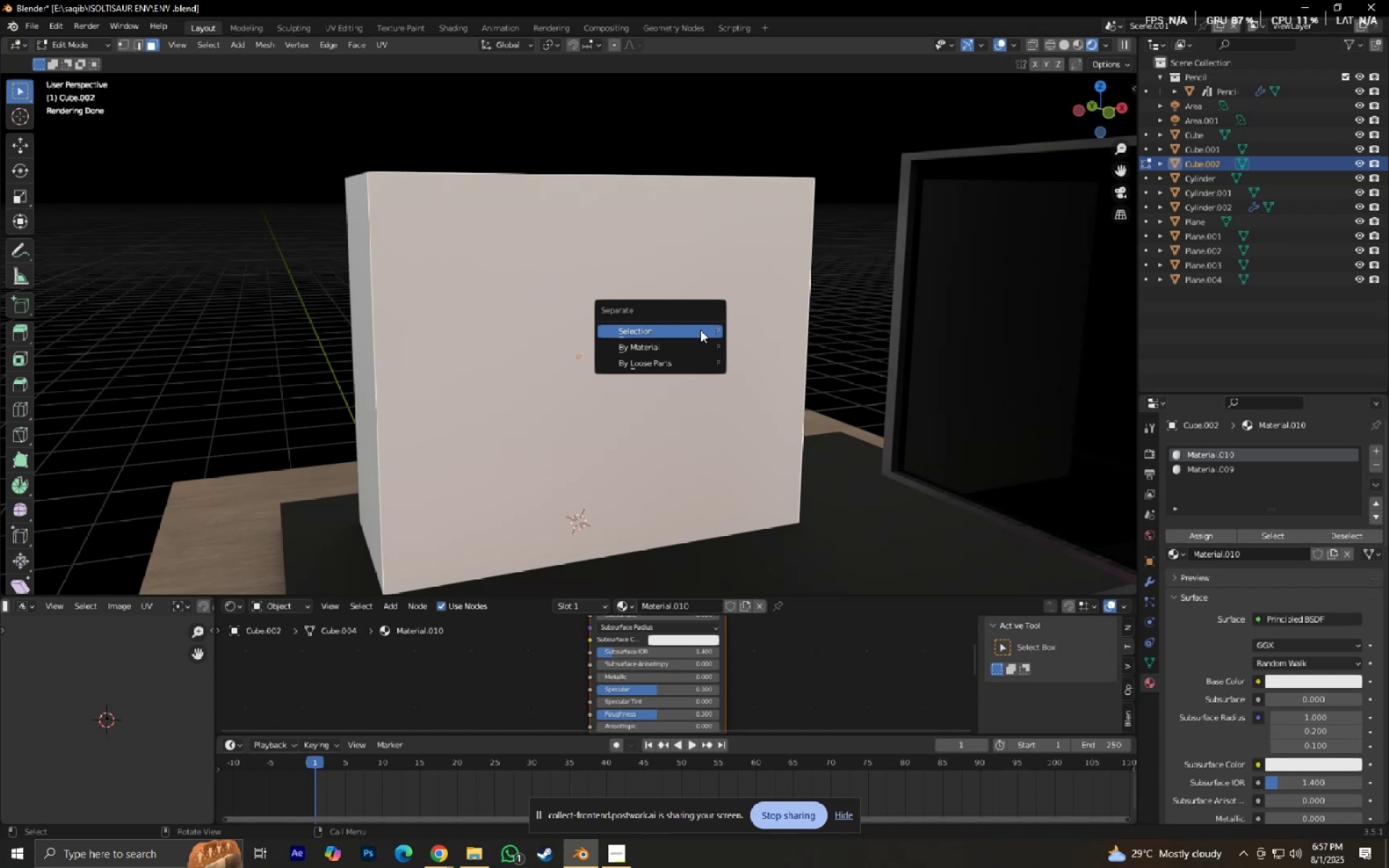 
key(NumpadEnter)
 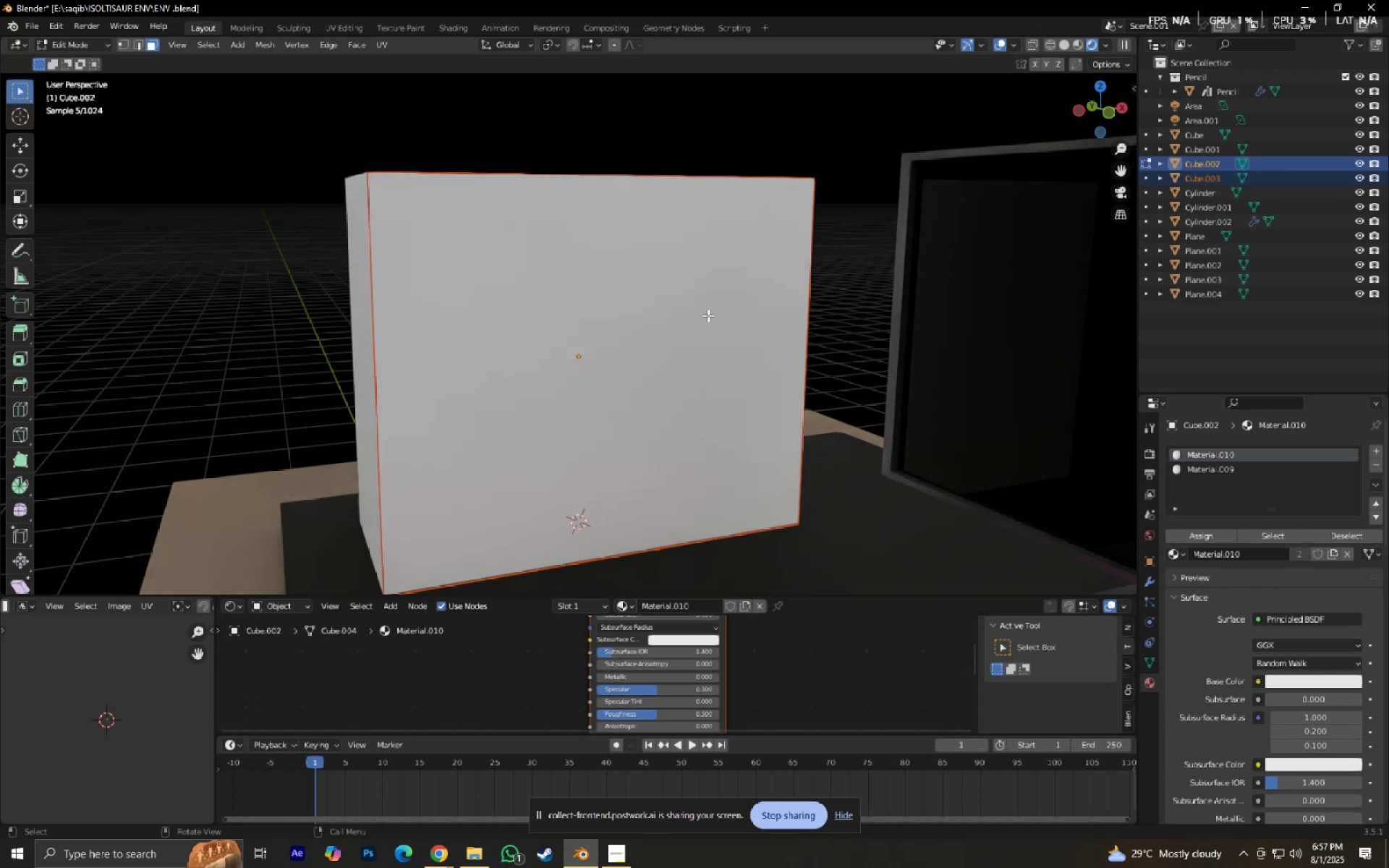 
key(Tab)
 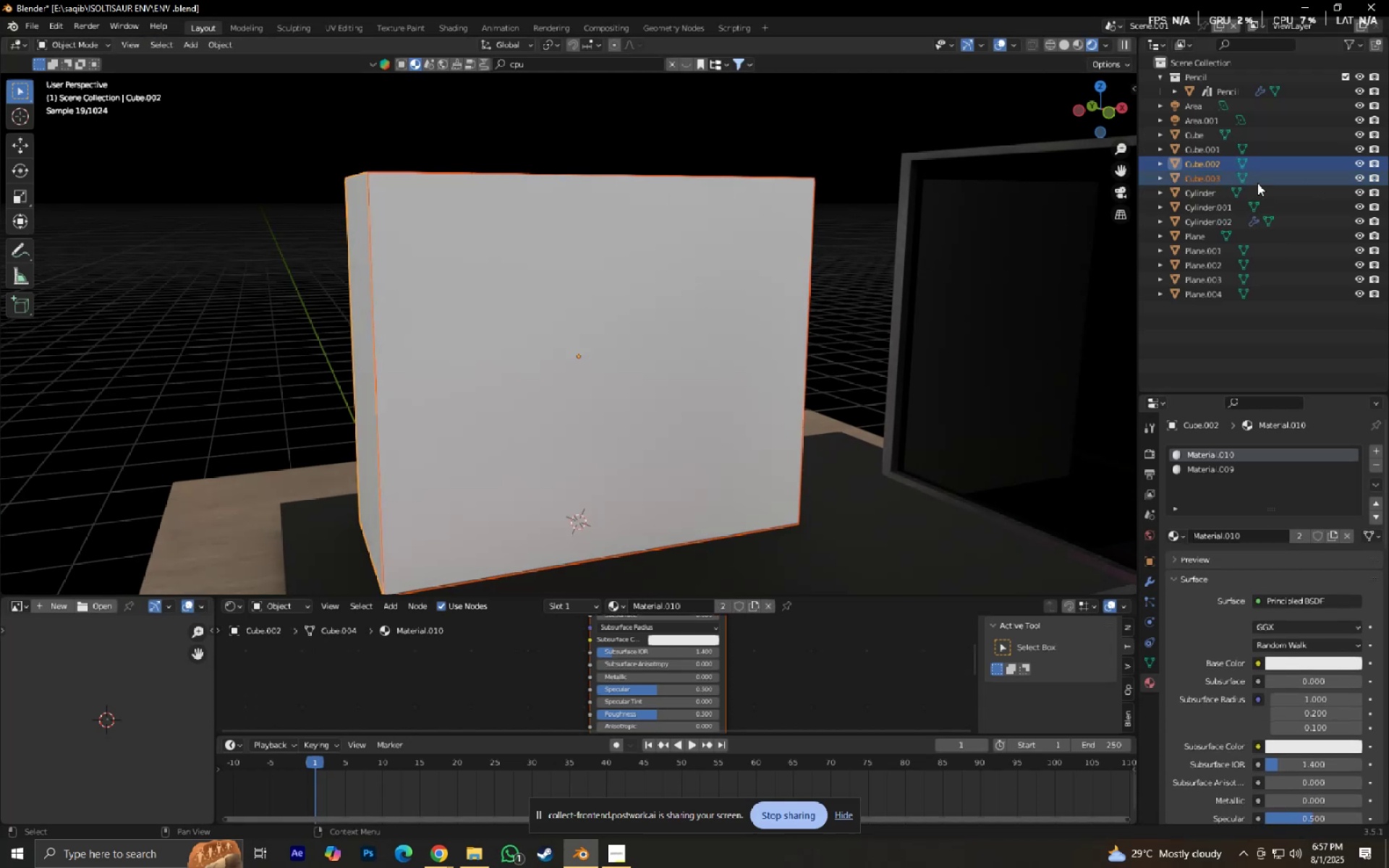 
left_click([663, 286])
 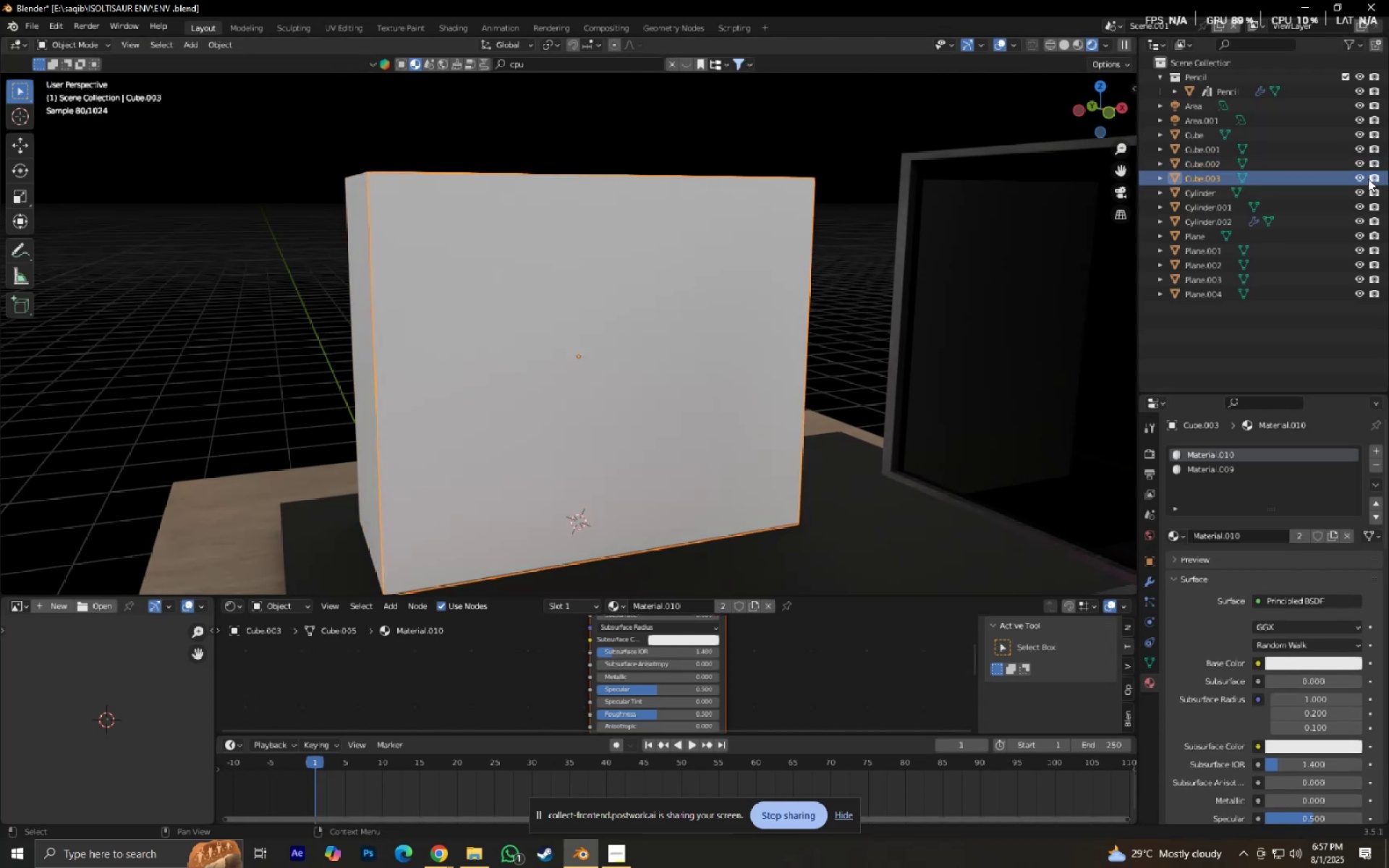 
left_click_drag(start_coordinate=[1362, 179], to_coordinate=[1371, 177])
 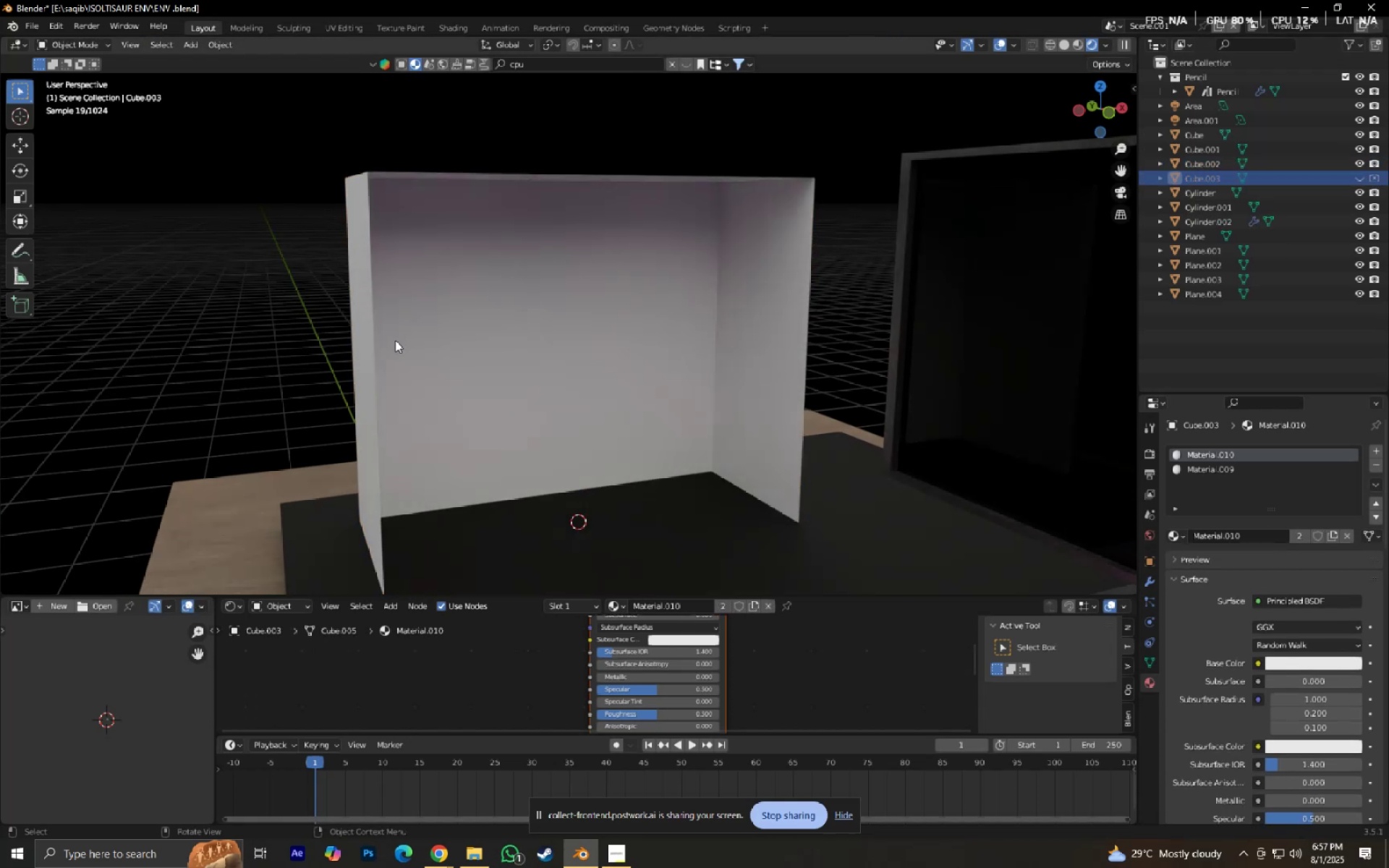 
left_click([395, 340])
 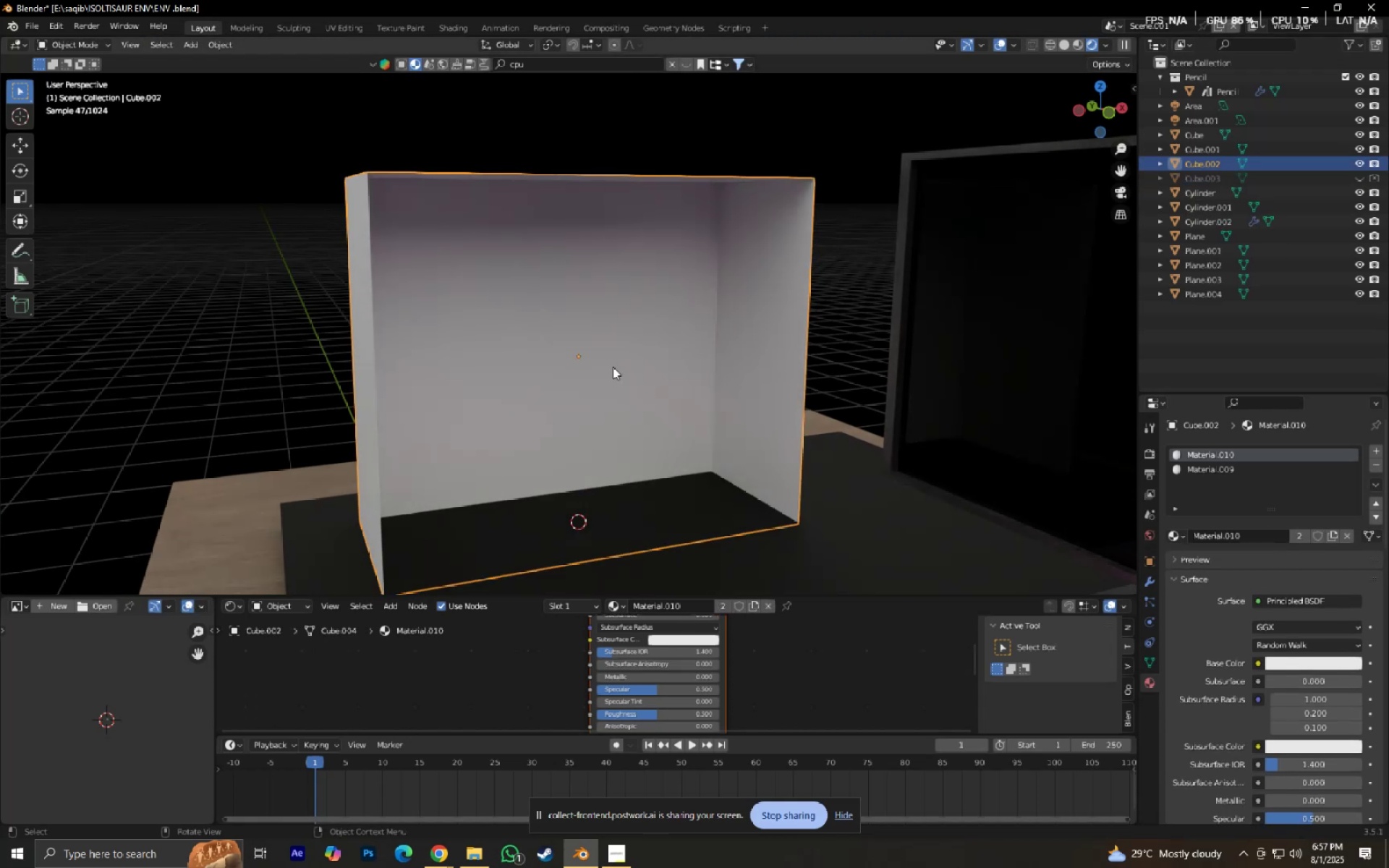 
type(gz)
 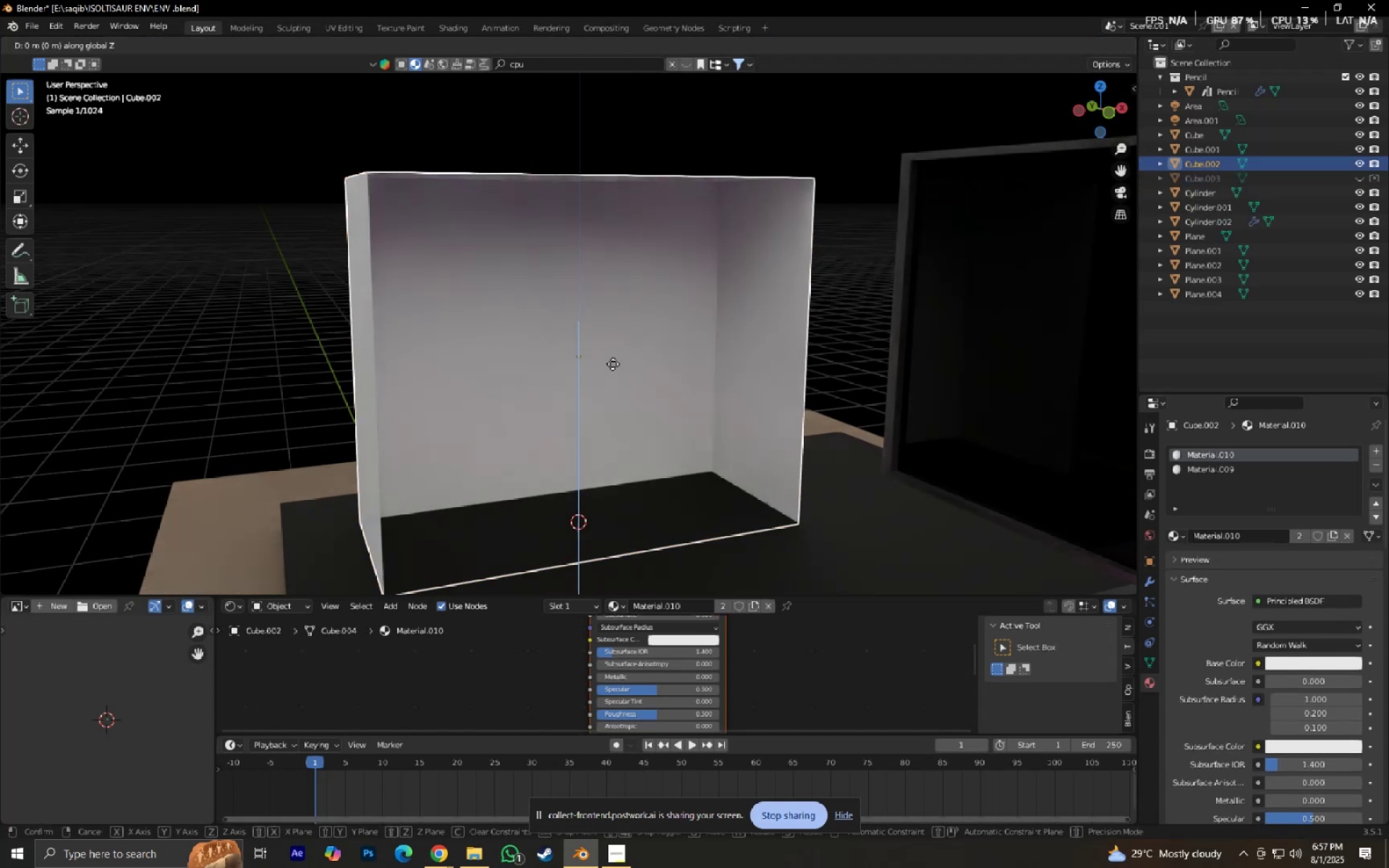 
hold_key(key=ShiftLeft, duration=1.54)
 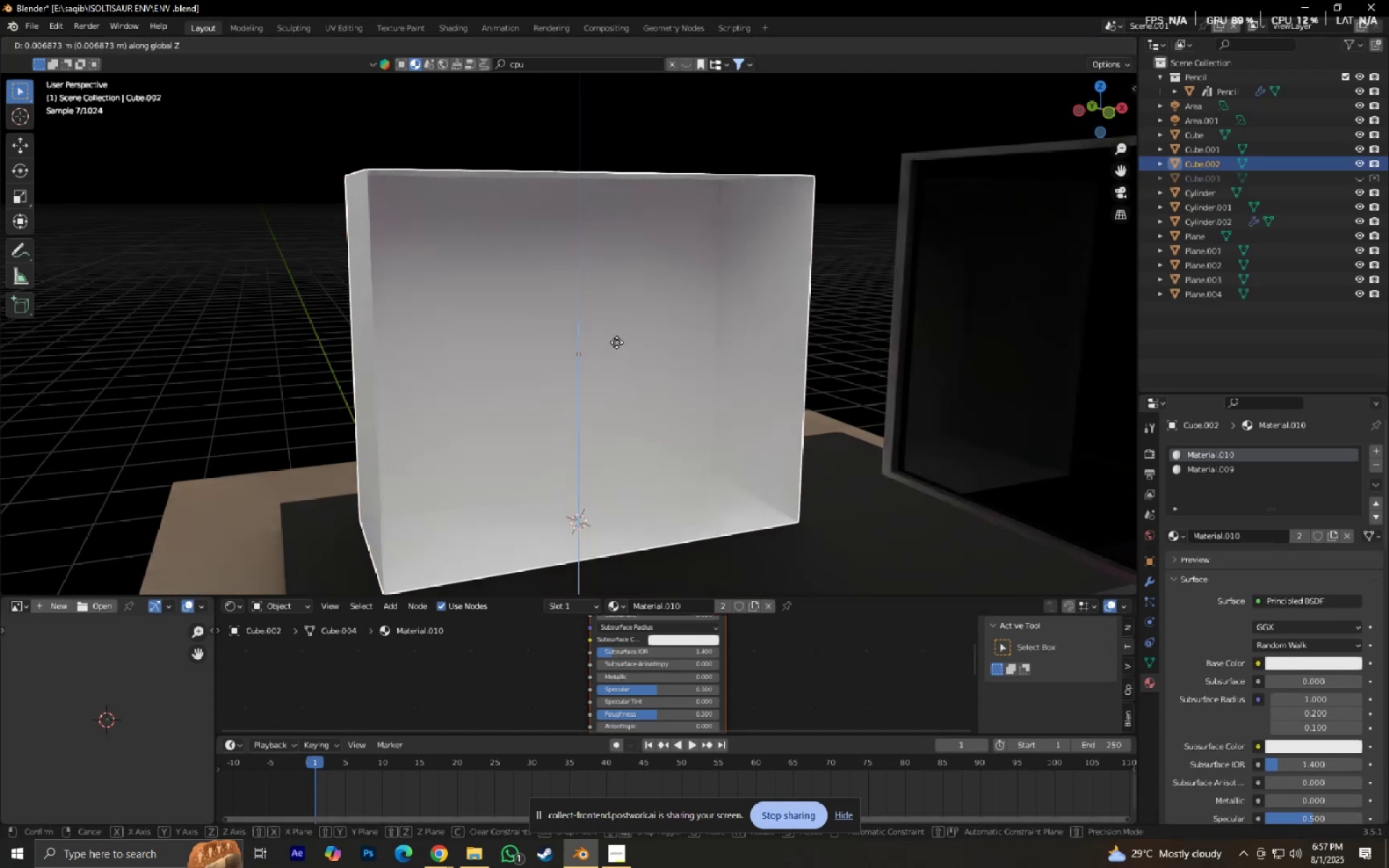 
hold_key(key=ShiftLeft, duration=0.72)
left_click([616, 342])
 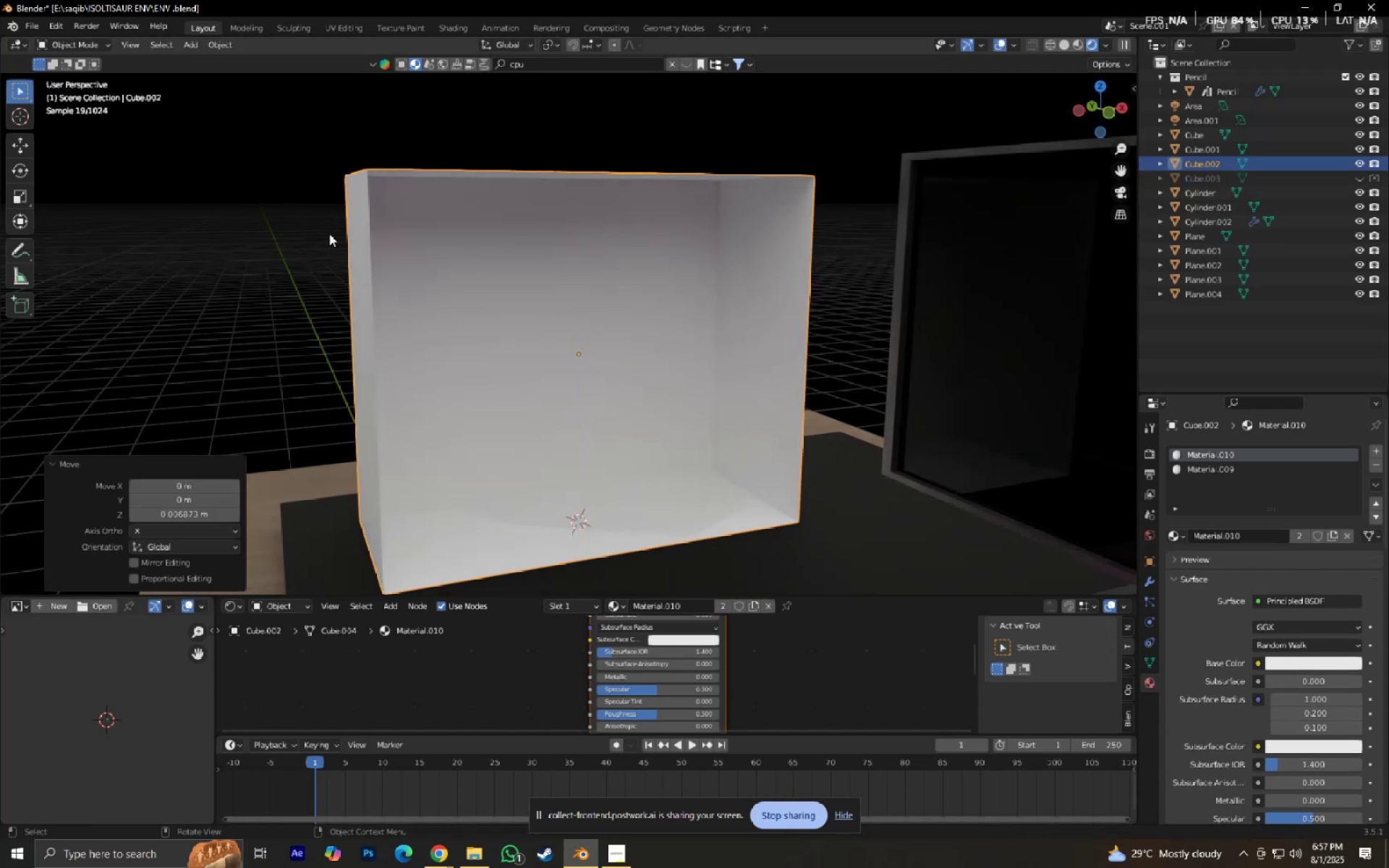 
key(Shift+ShiftLeft)
 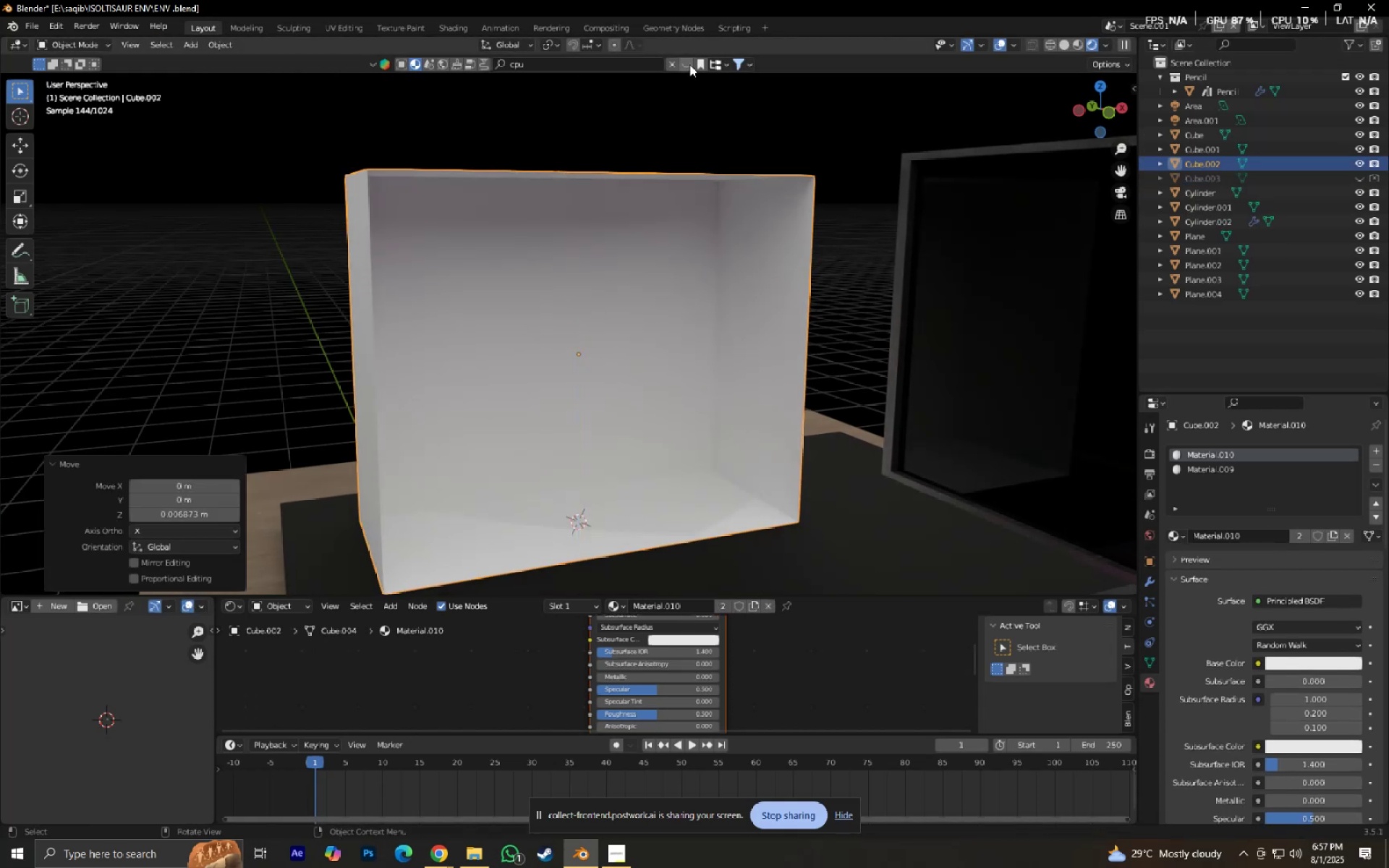 
left_click([564, 335])
 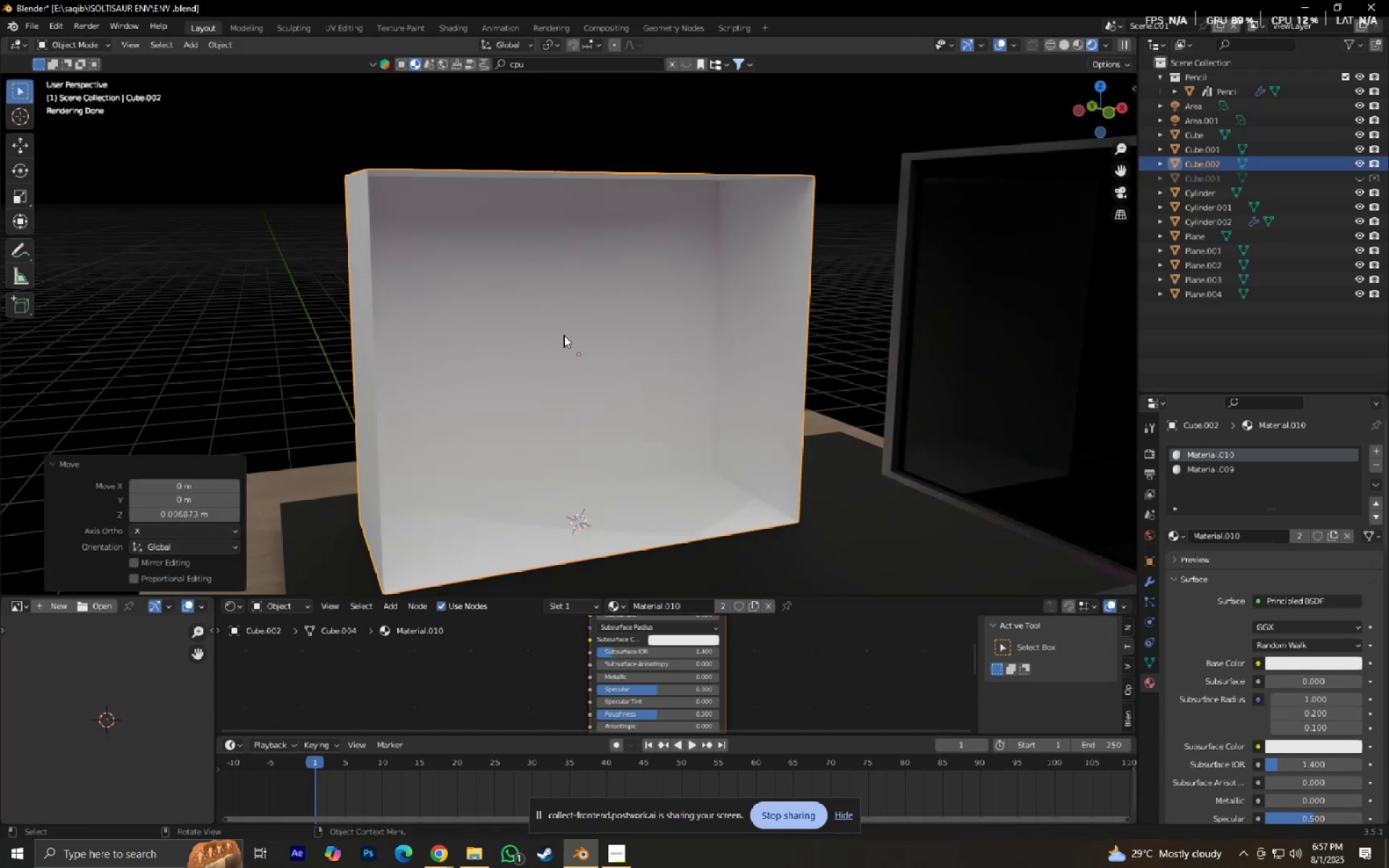 
key(Tab)
 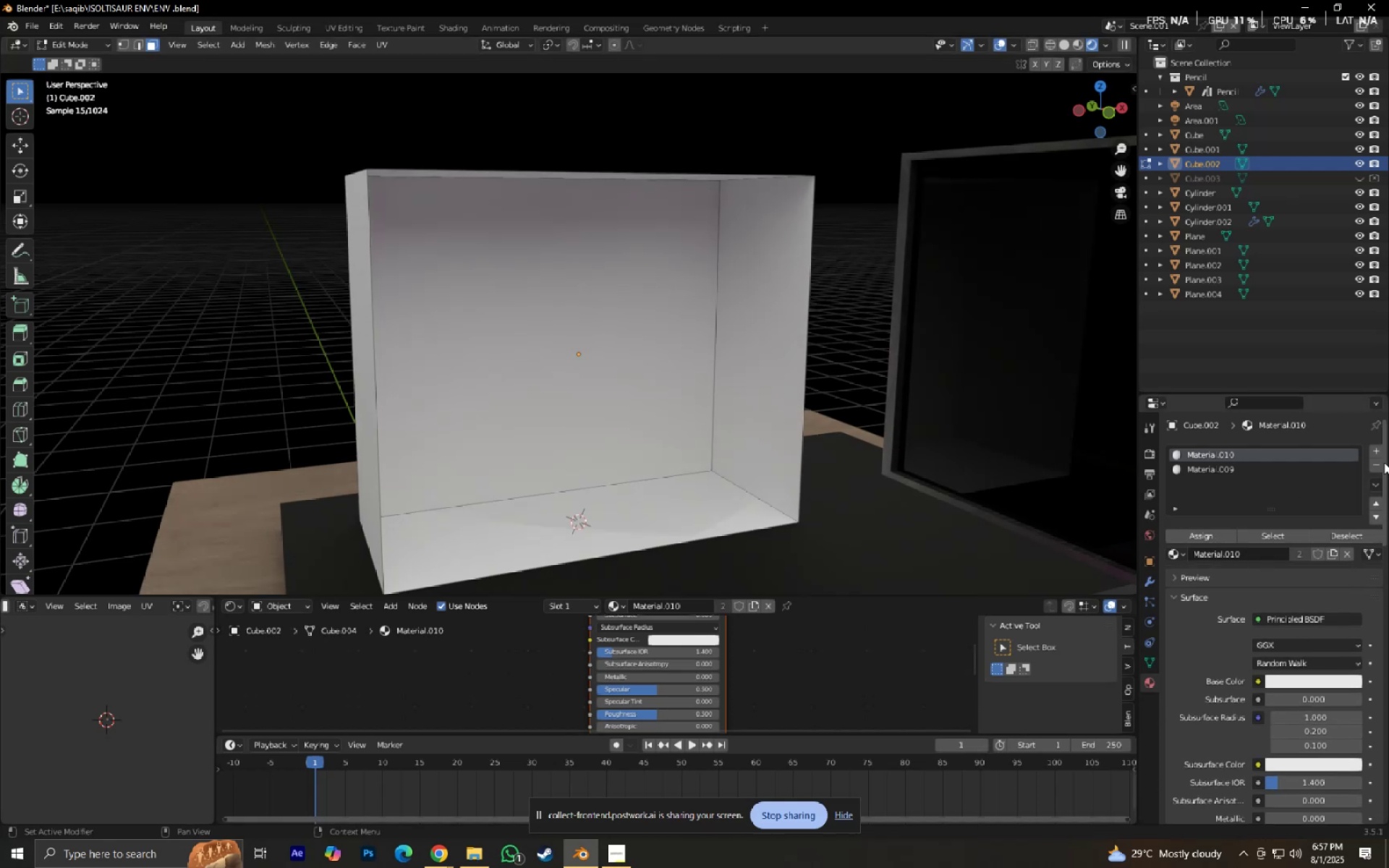 
left_click([1380, 451])
 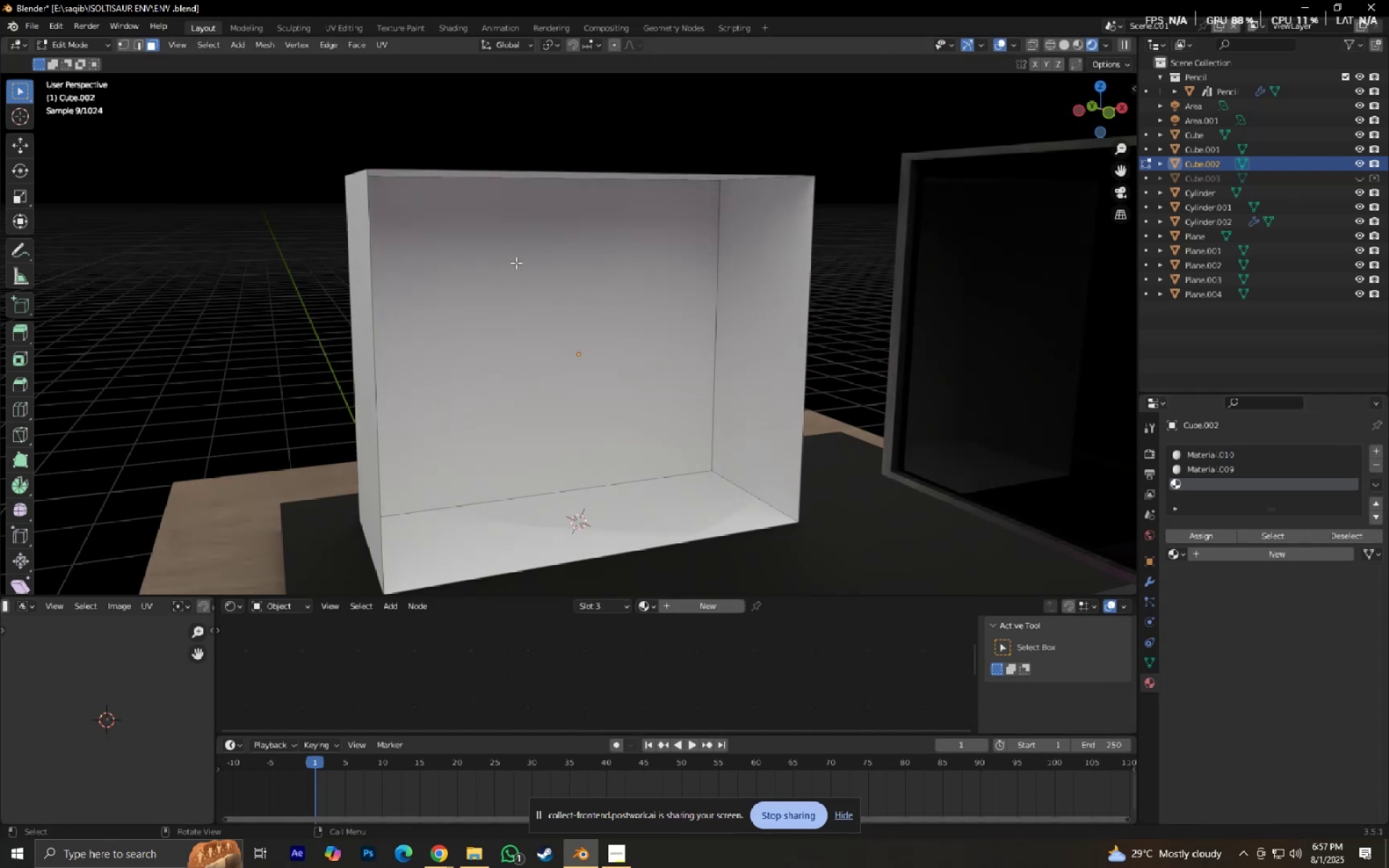 
left_click([512, 262])
 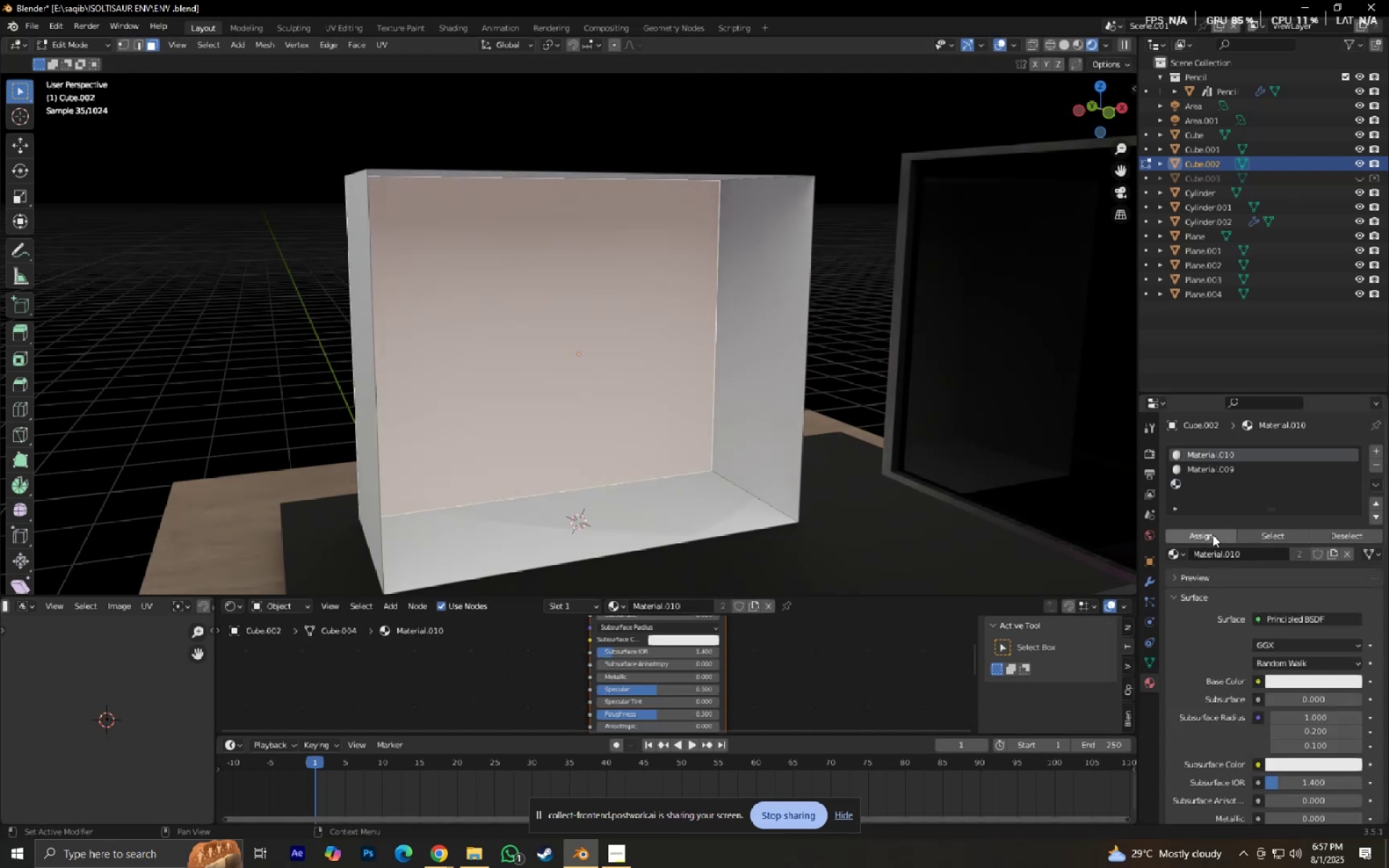 
left_click([1220, 485])
 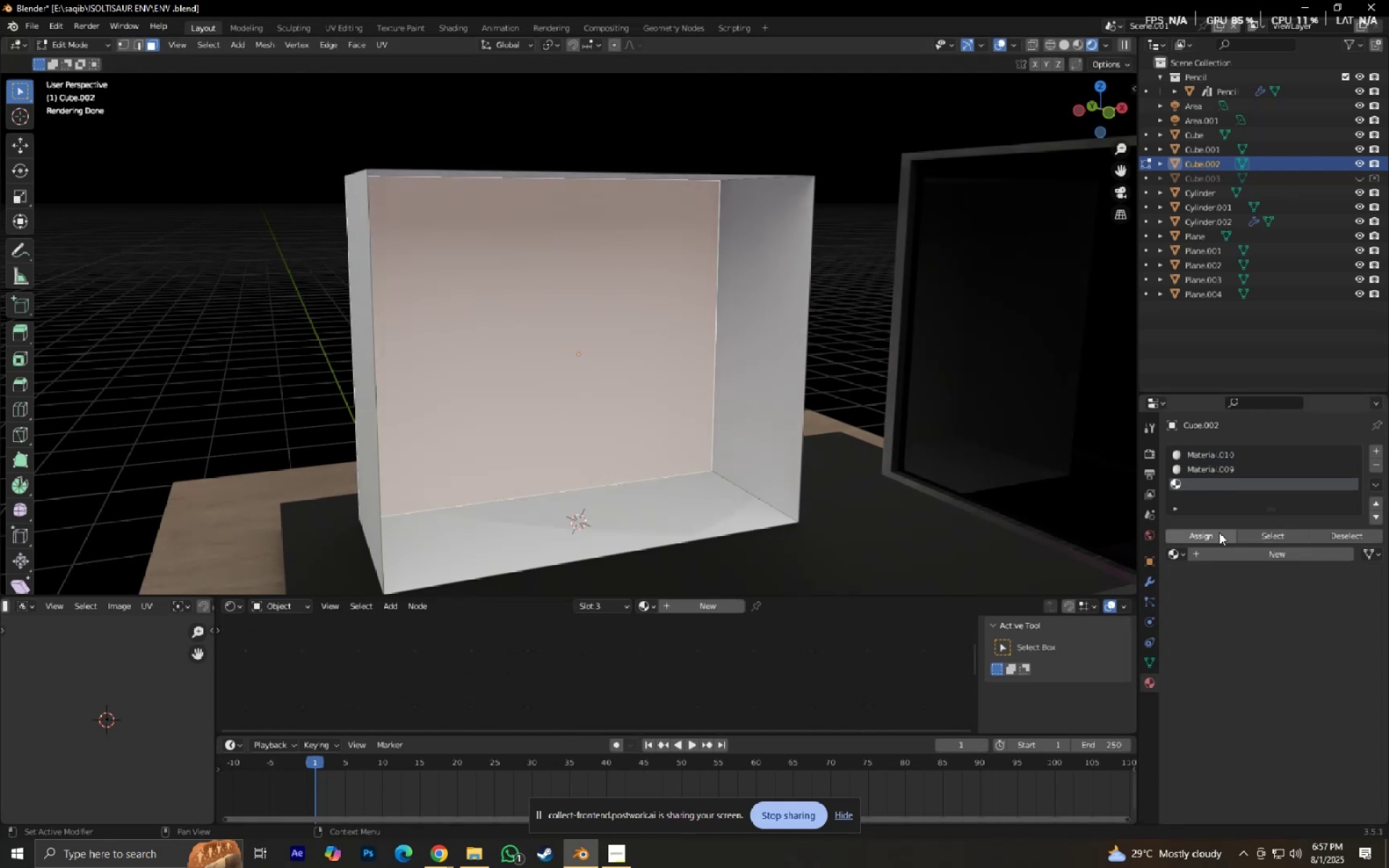 
double_click([1219, 533])
 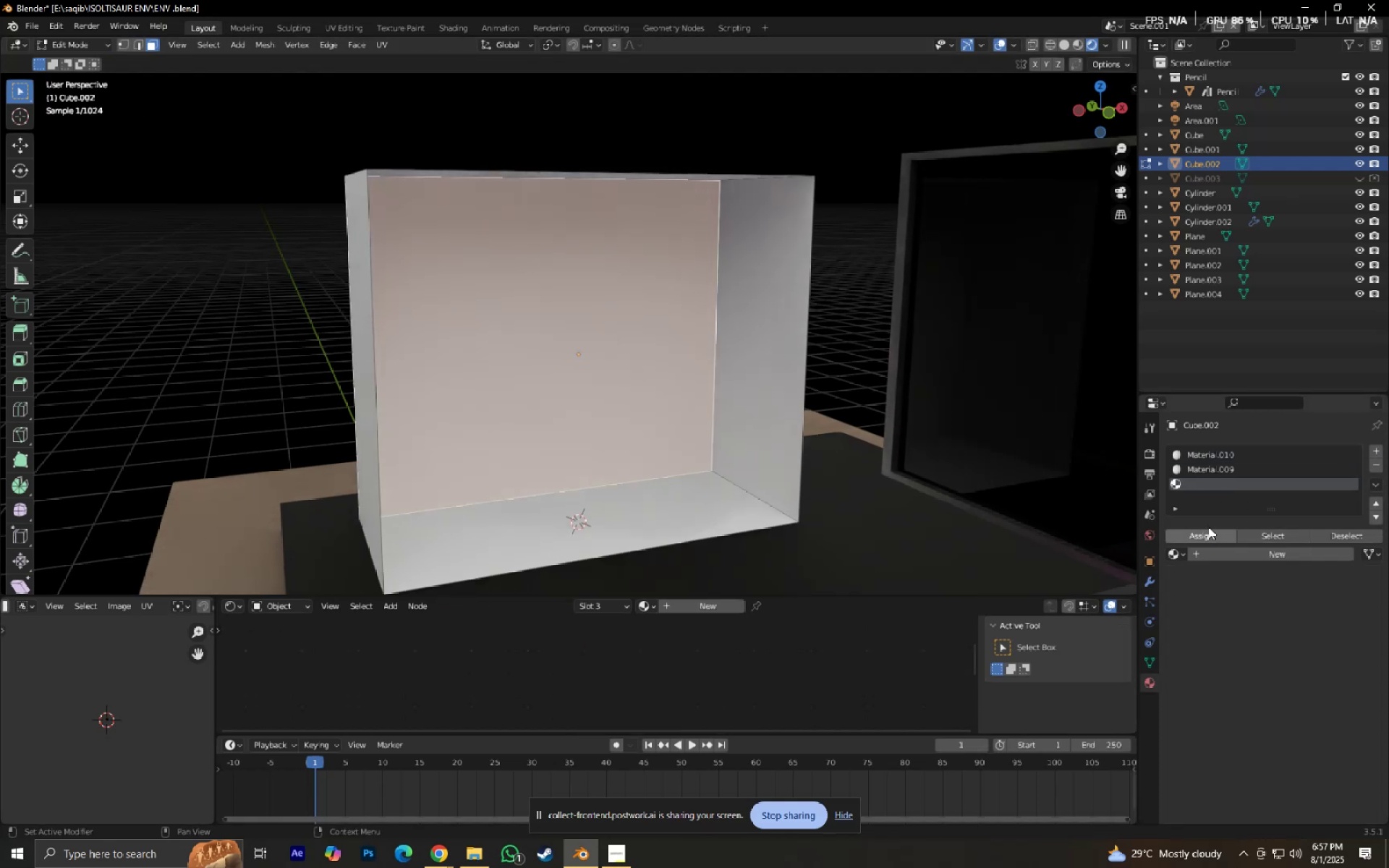 
key(Tab)
 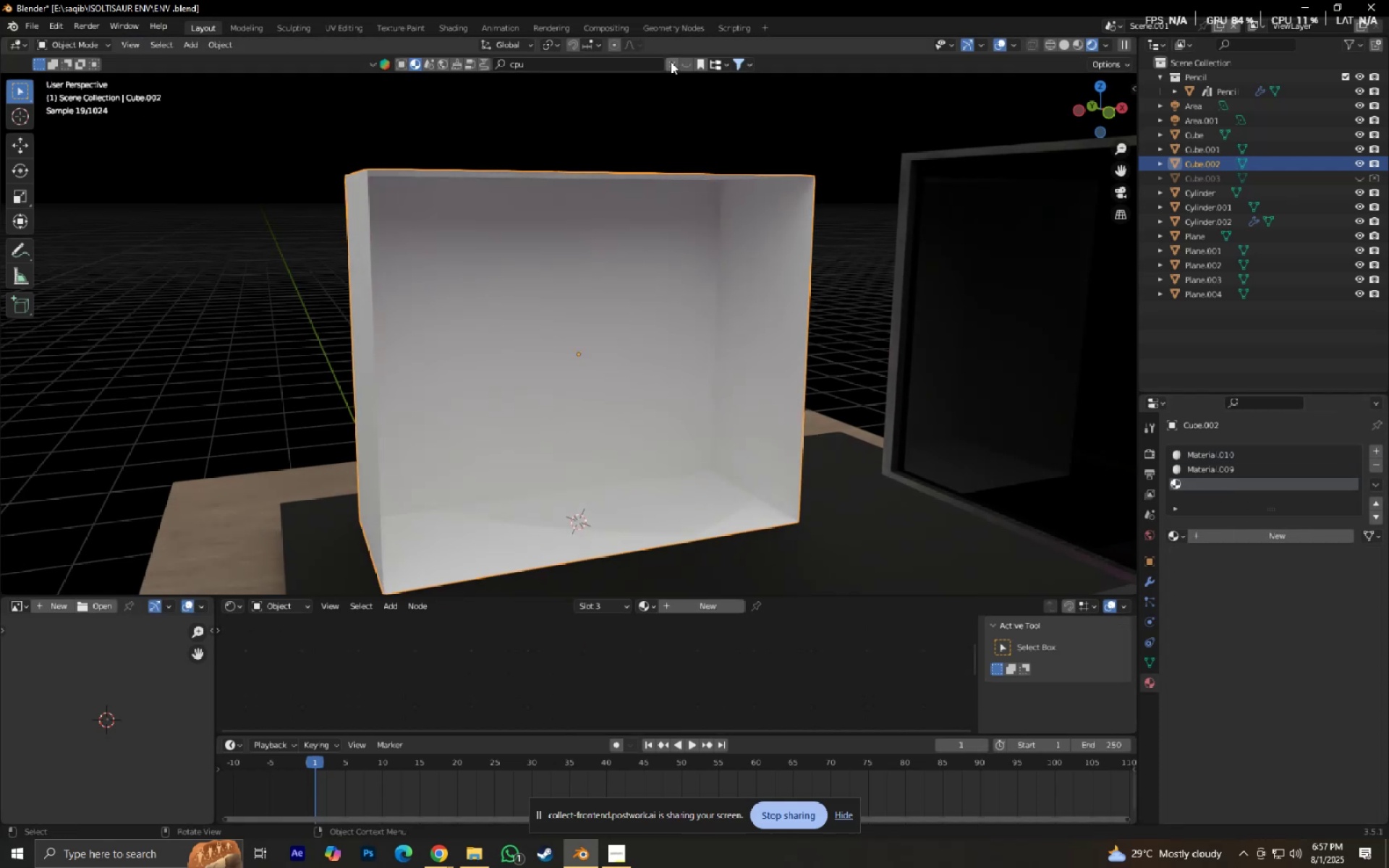 
left_click([689, 64])
 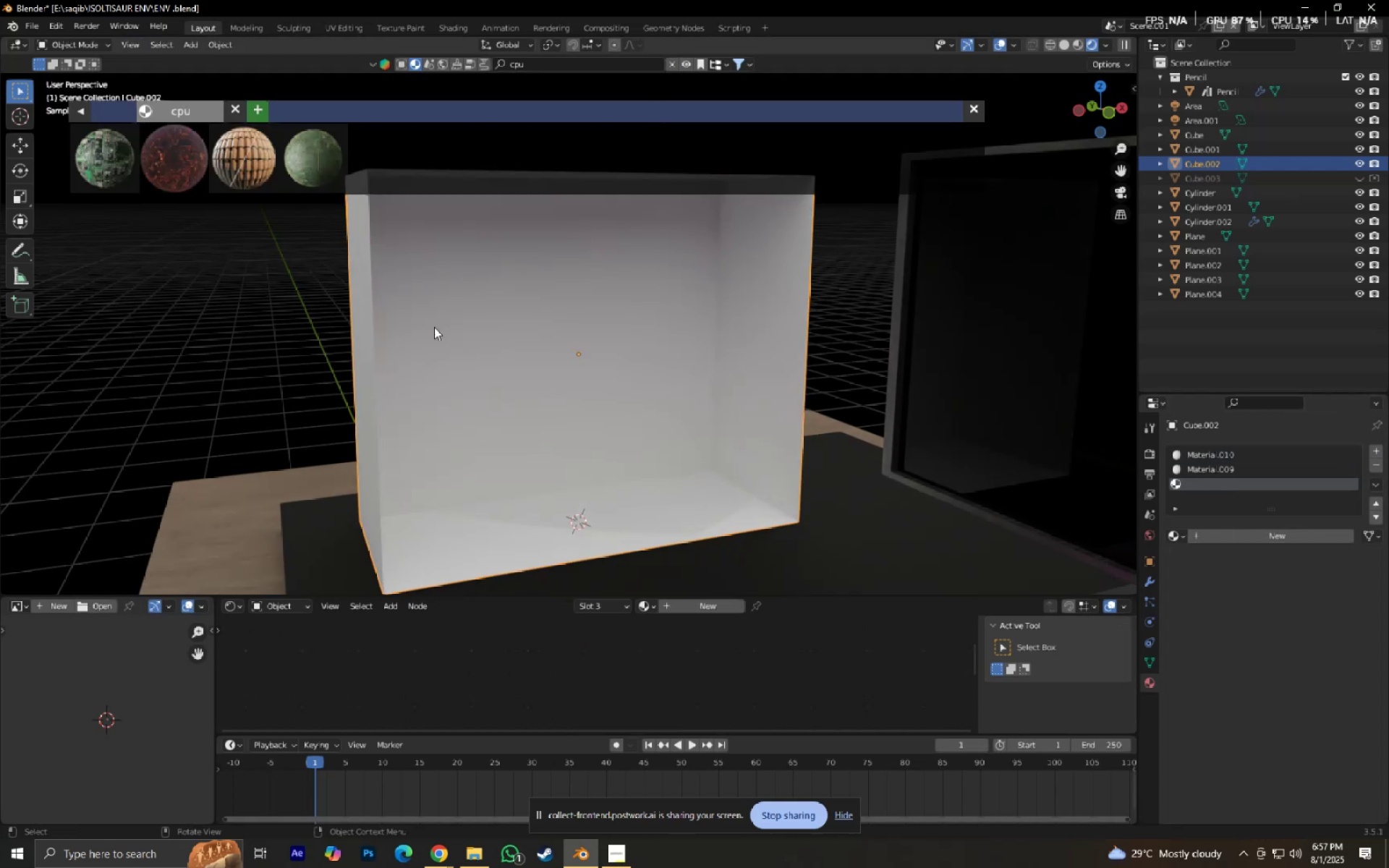 
key(Control+S)
 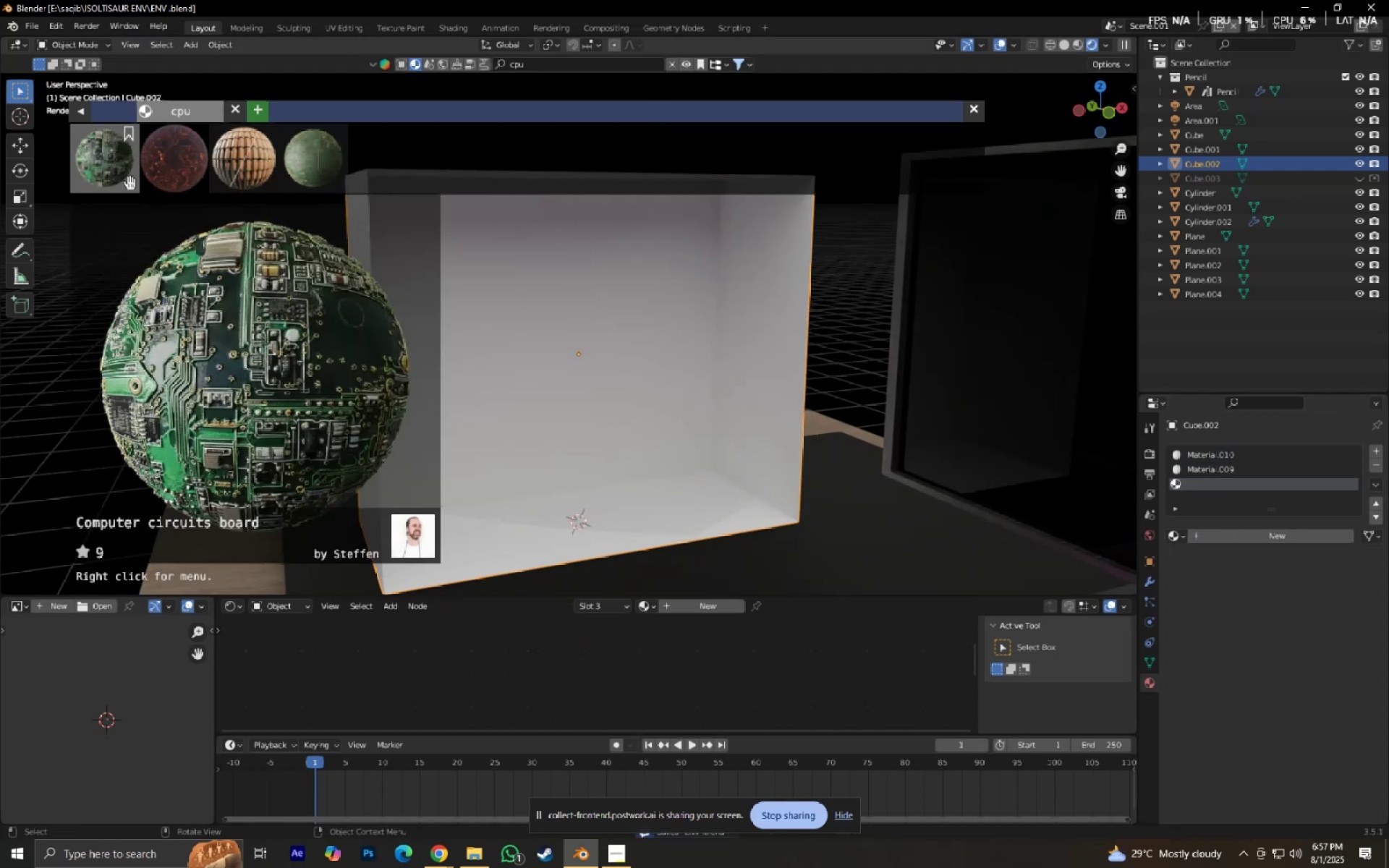 
wait(5.45)
 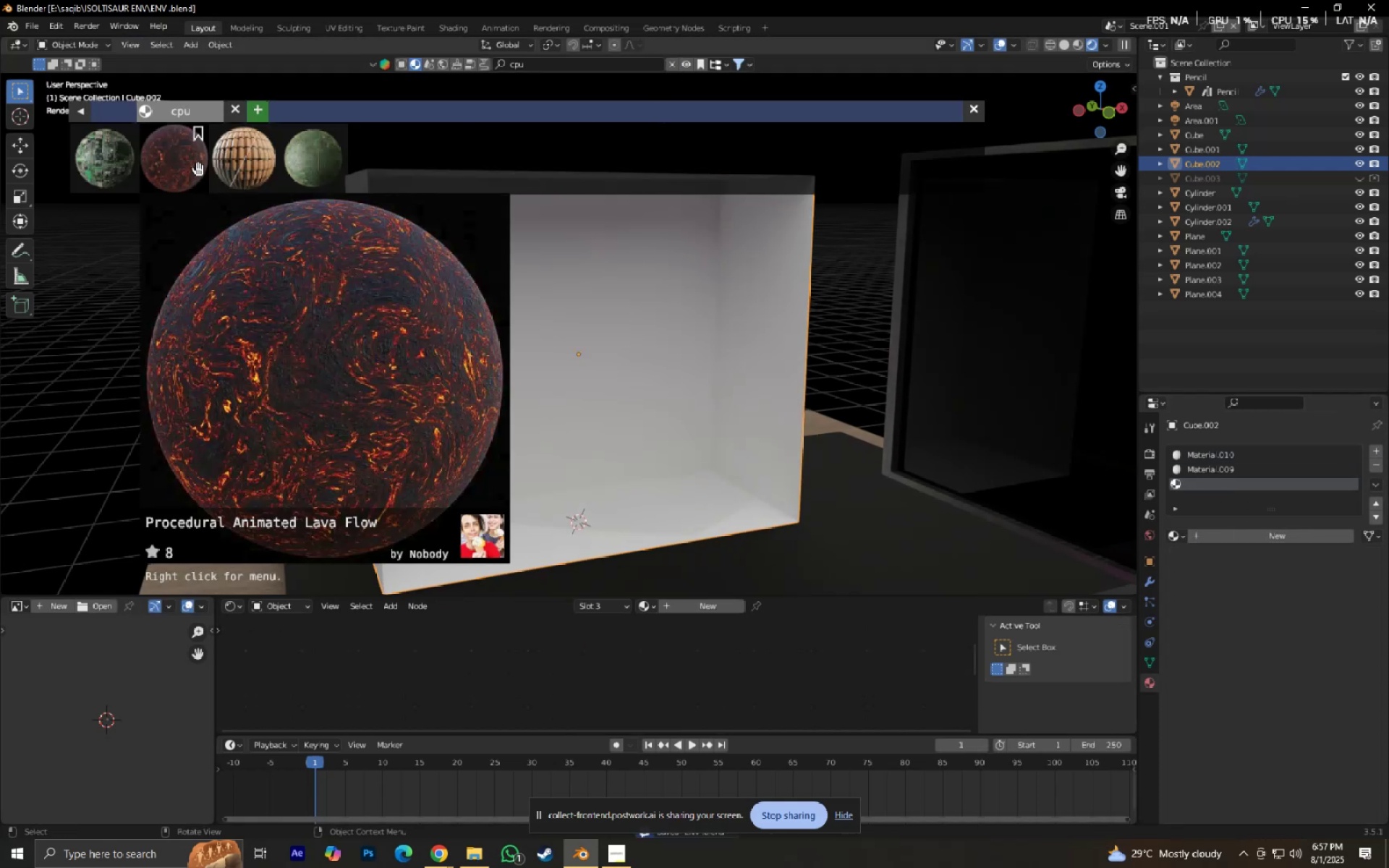 
left_click_drag(start_coordinate=[130, 183], to_coordinate=[570, 352])
 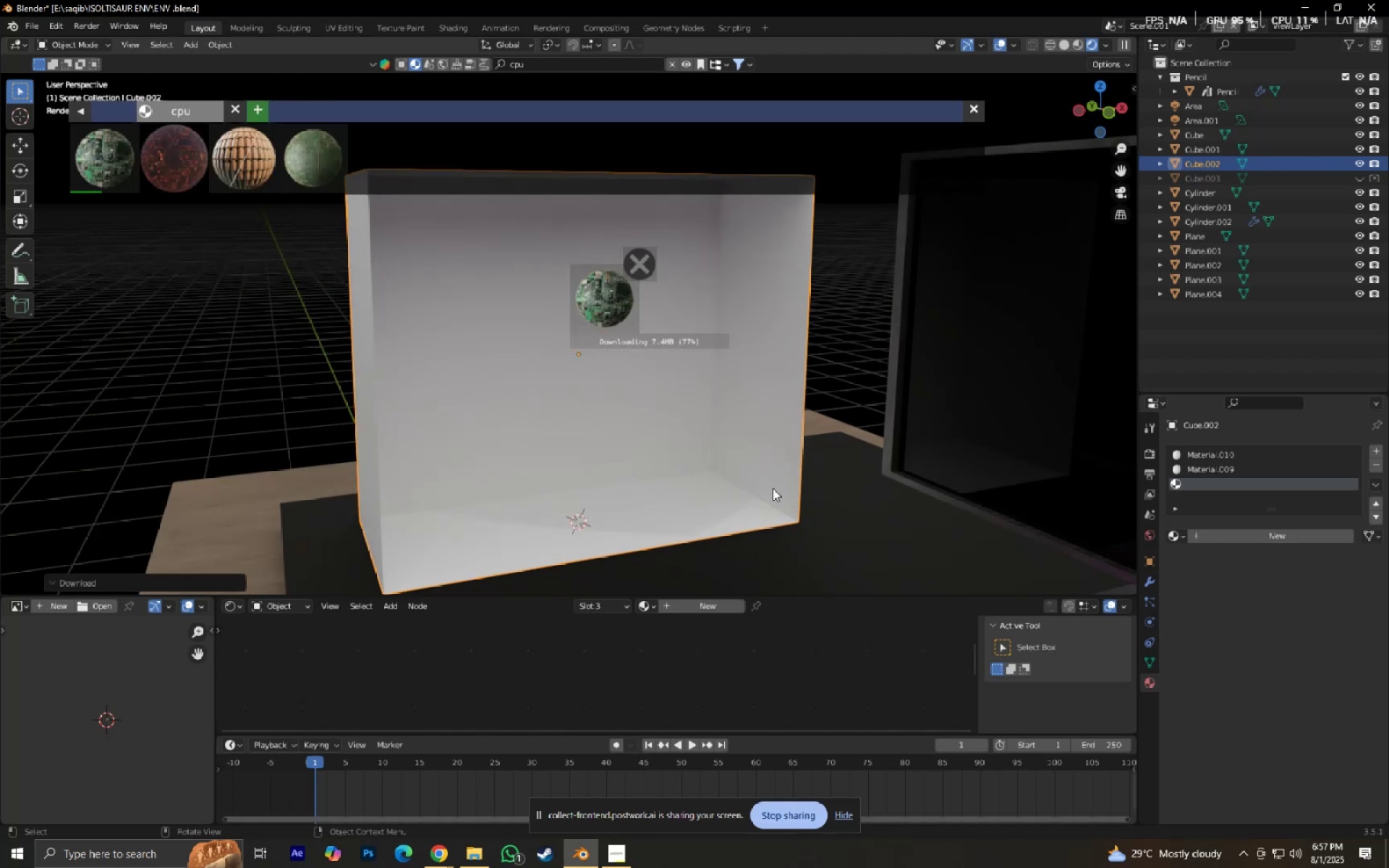 
scroll: coordinate [600, 513], scroll_direction: none, amount: 0.0
 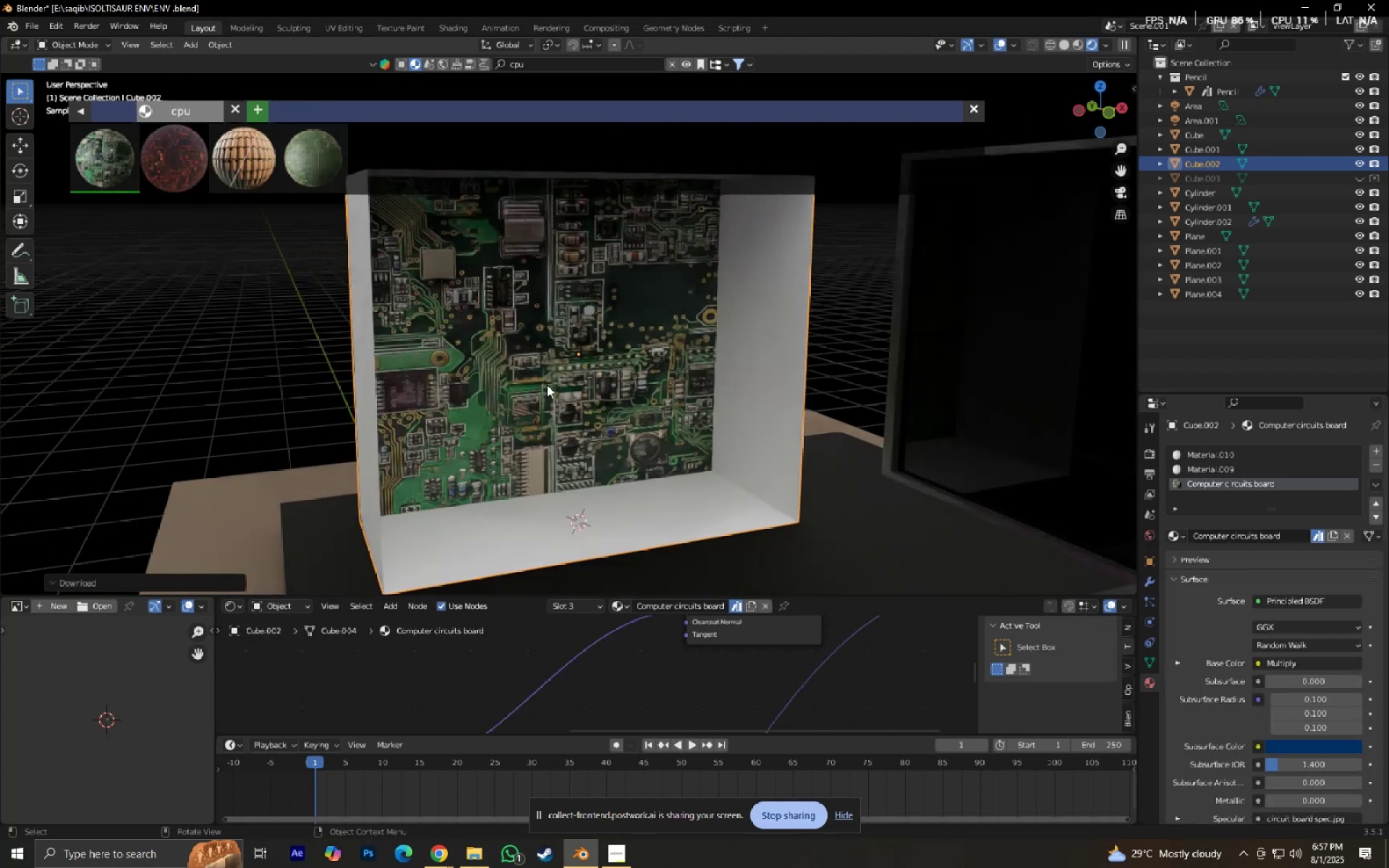 
key(Tab)
type(as)
 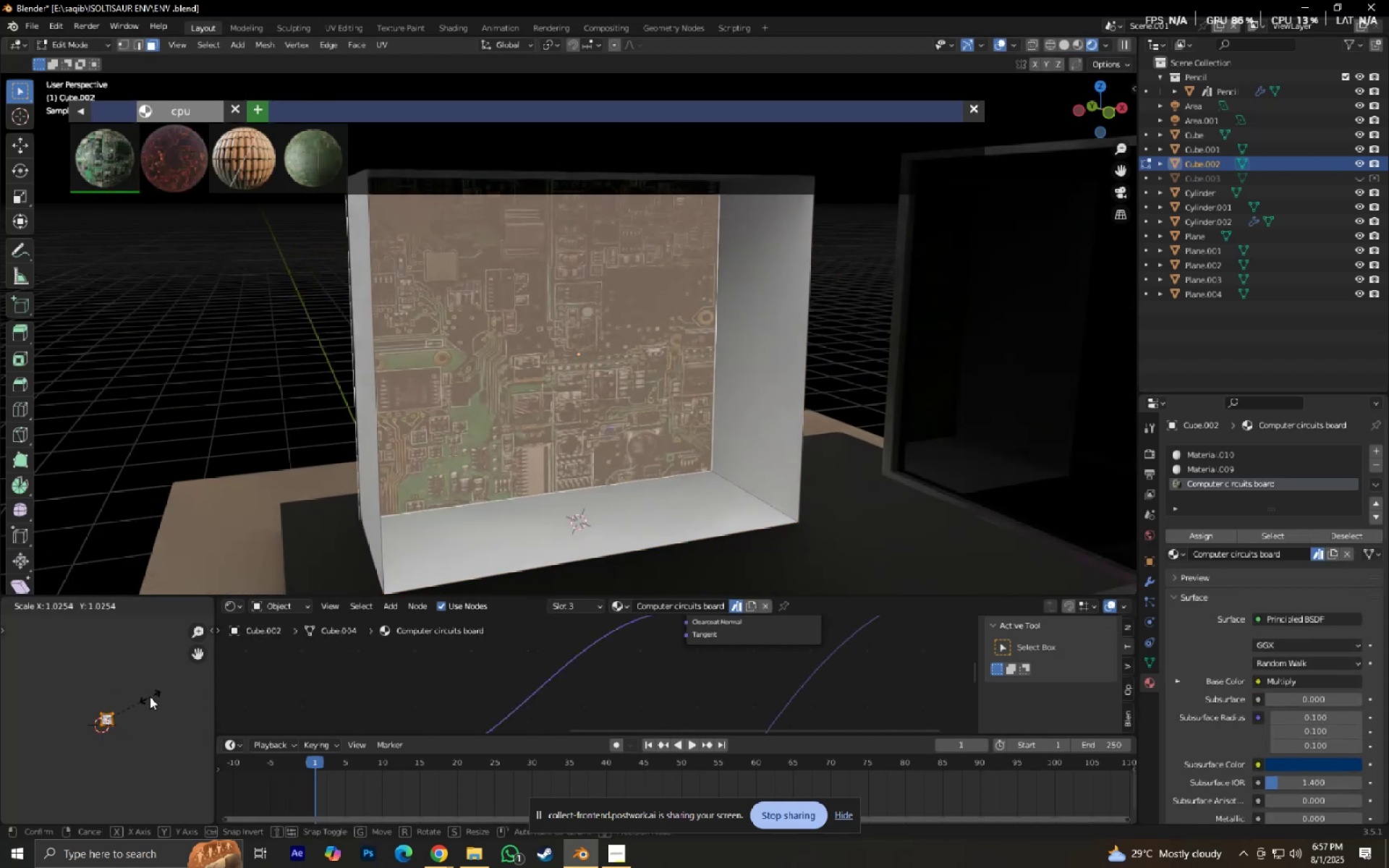 
right_click([152, 697])
 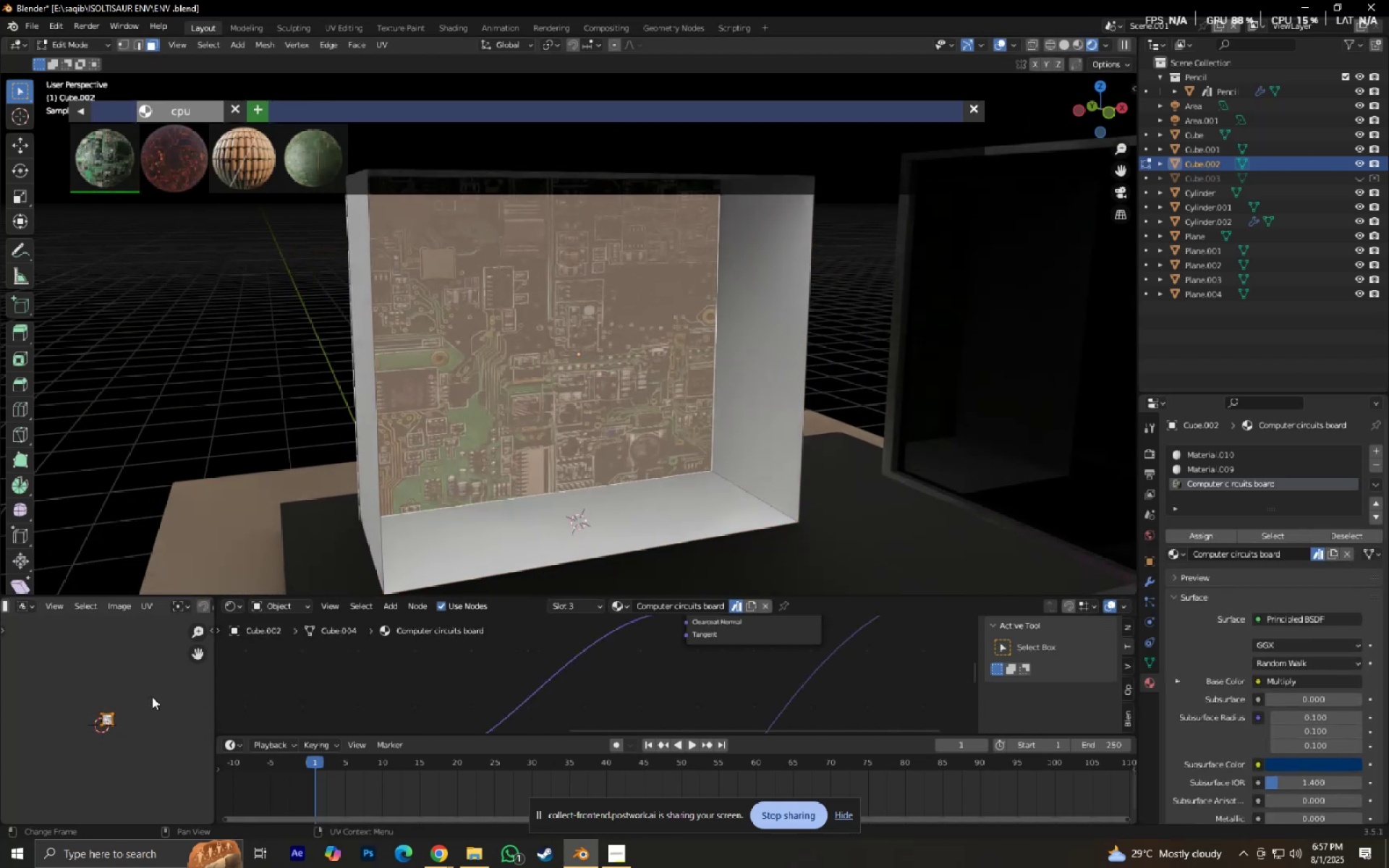 
type(rx90)
key(NumpadEnter)
type(s)
 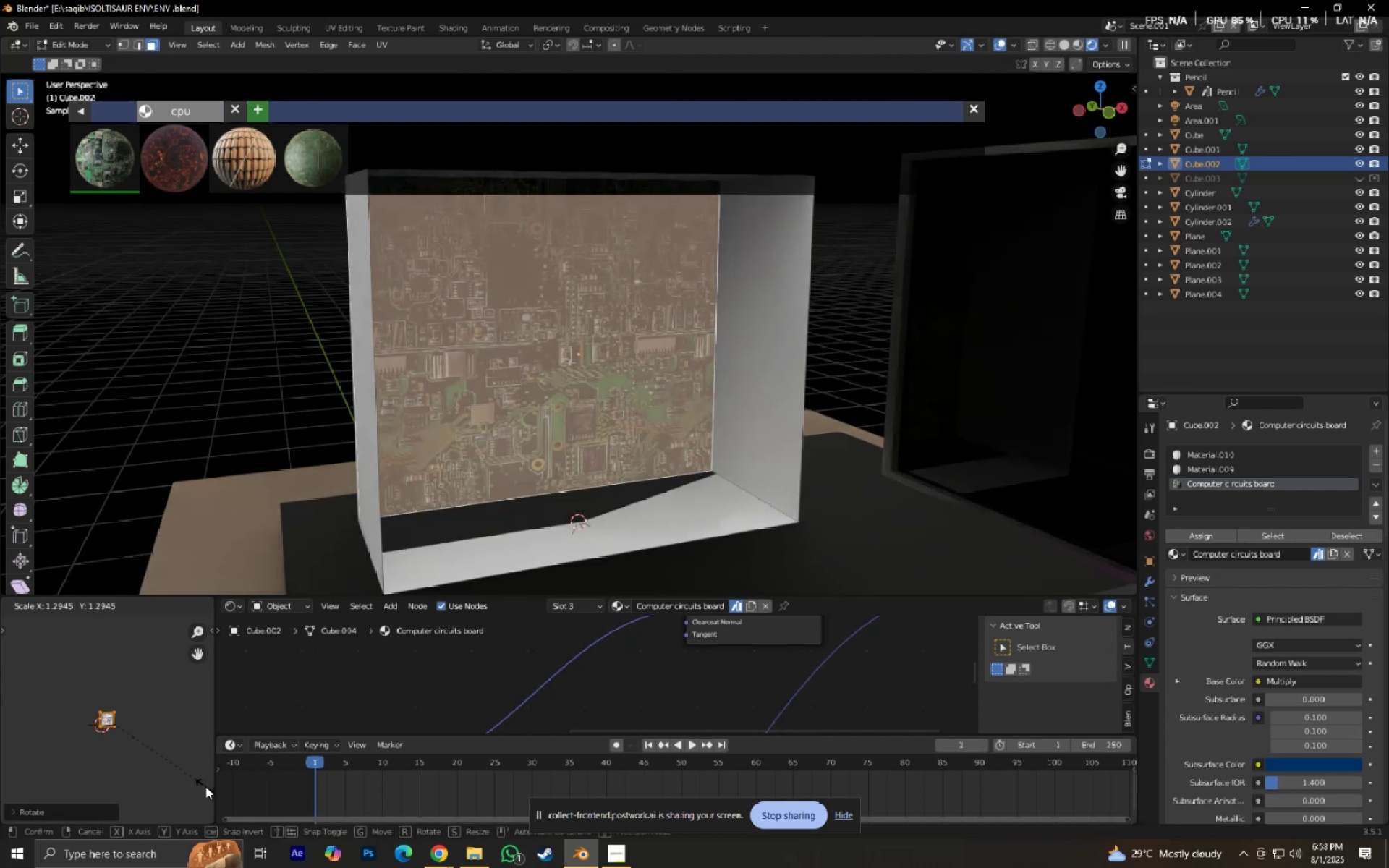 
left_click([205, 786])
 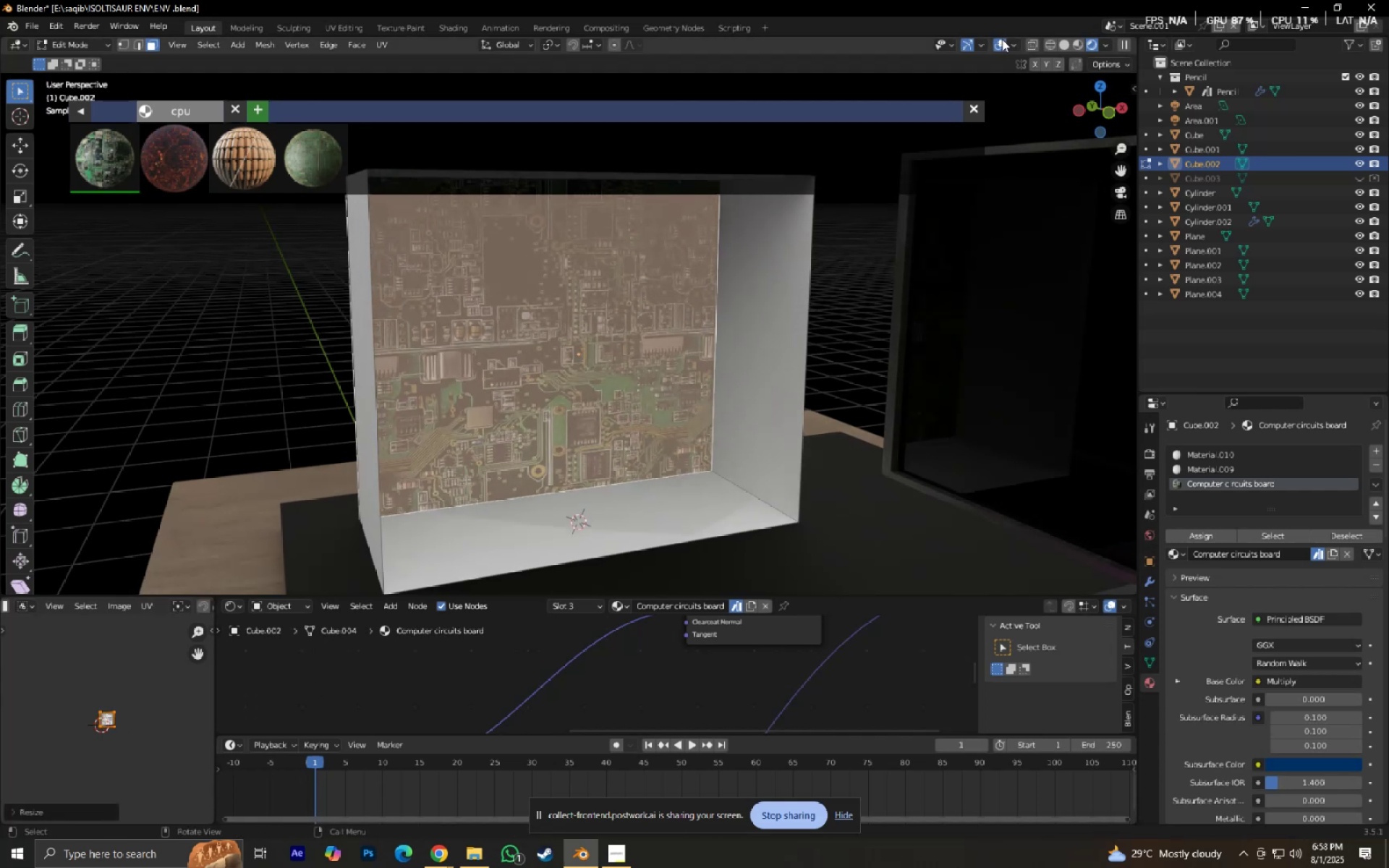 
left_click([1002, 40])
 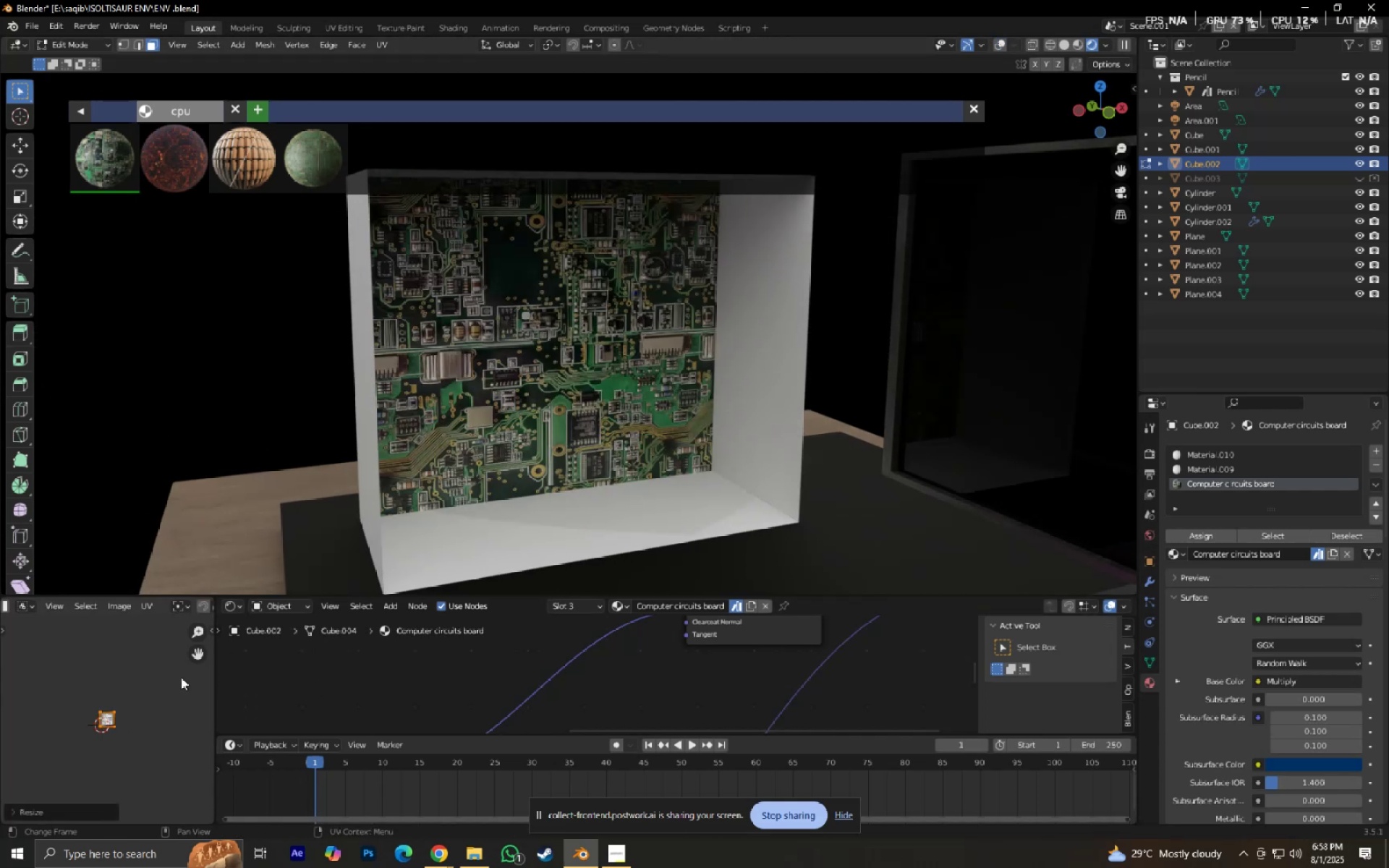 
key(G)
 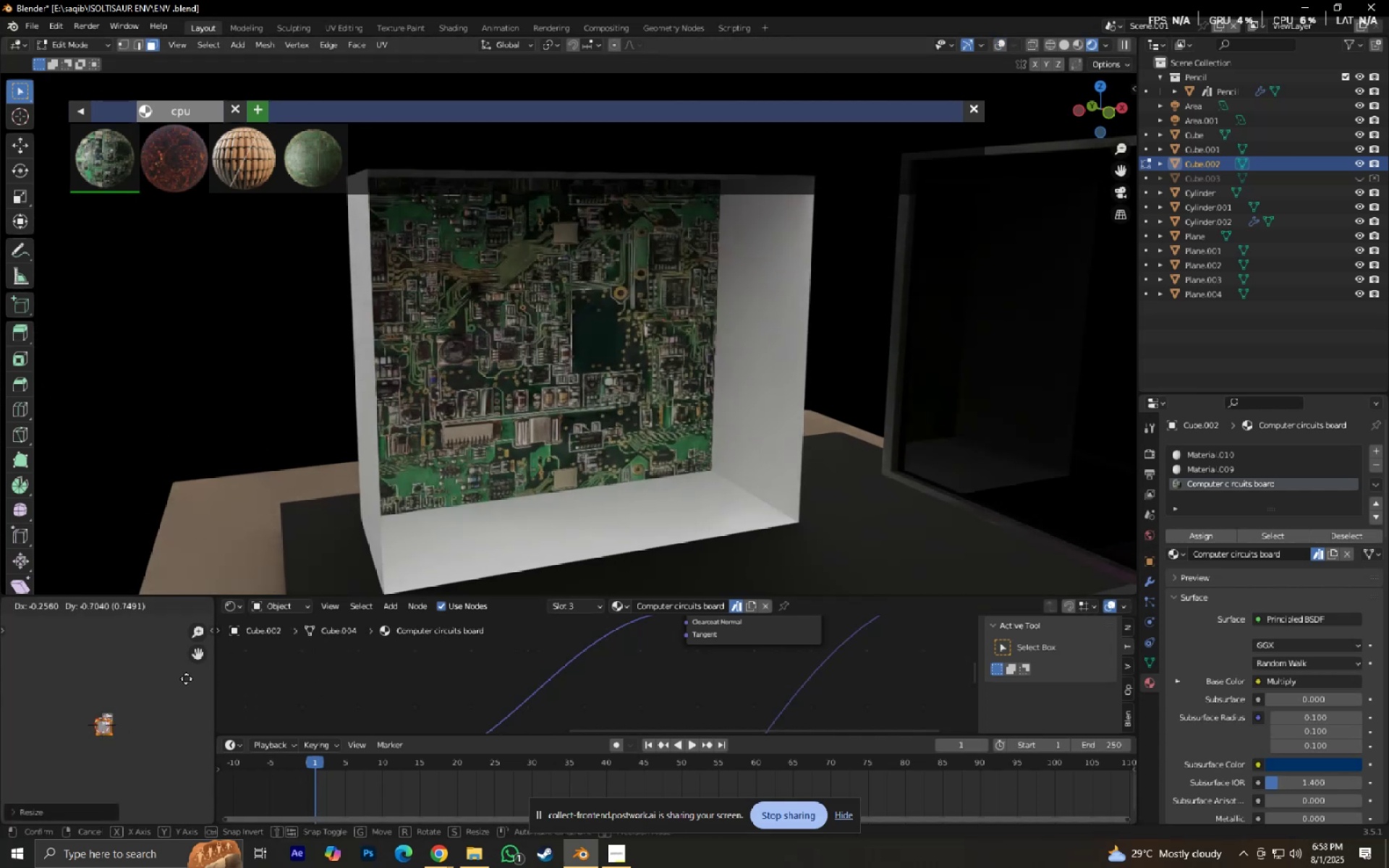 
hold_key(key=ShiftLeft, duration=1.53)
 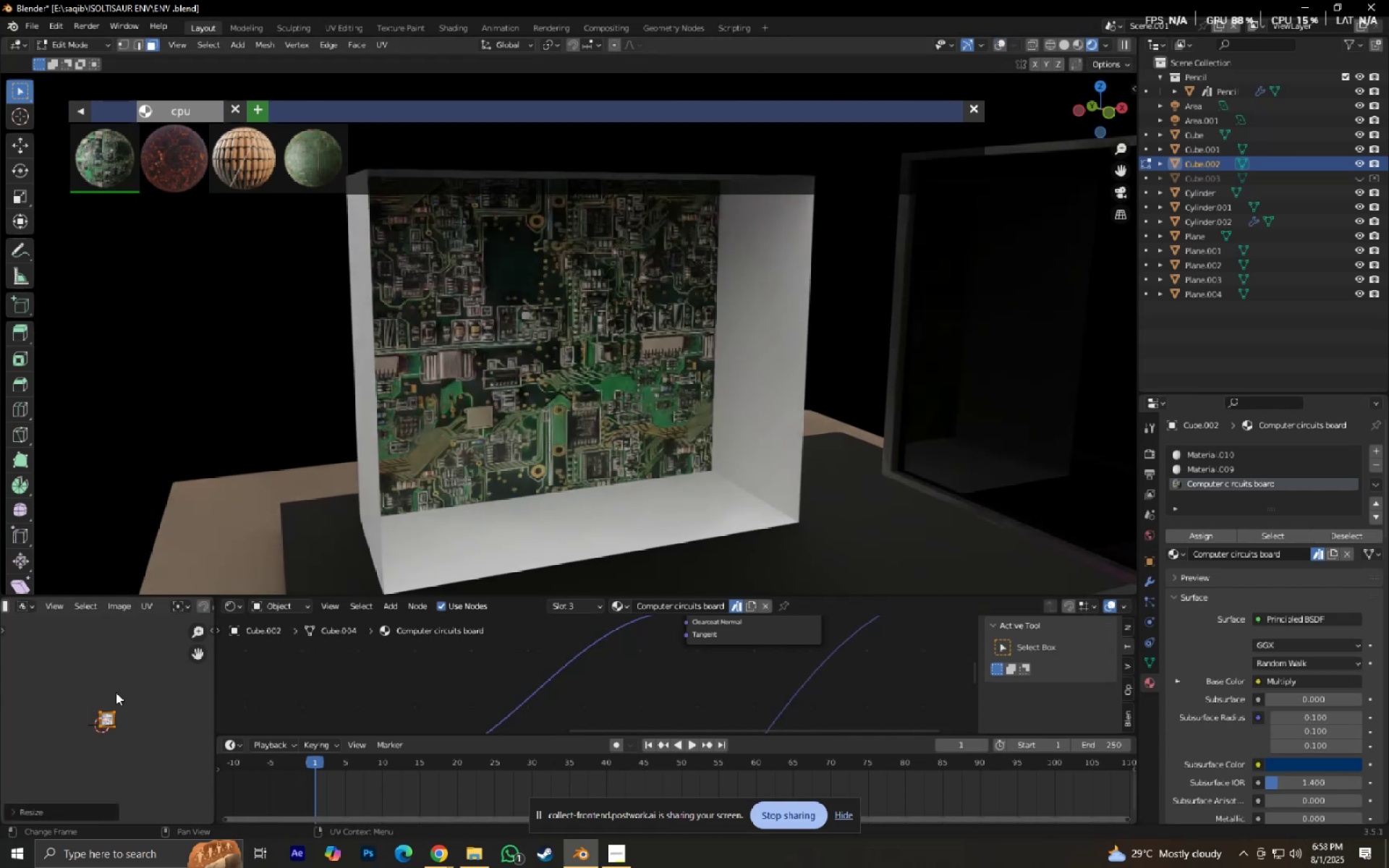 
hold_key(key=ShiftLeft, duration=0.45)
 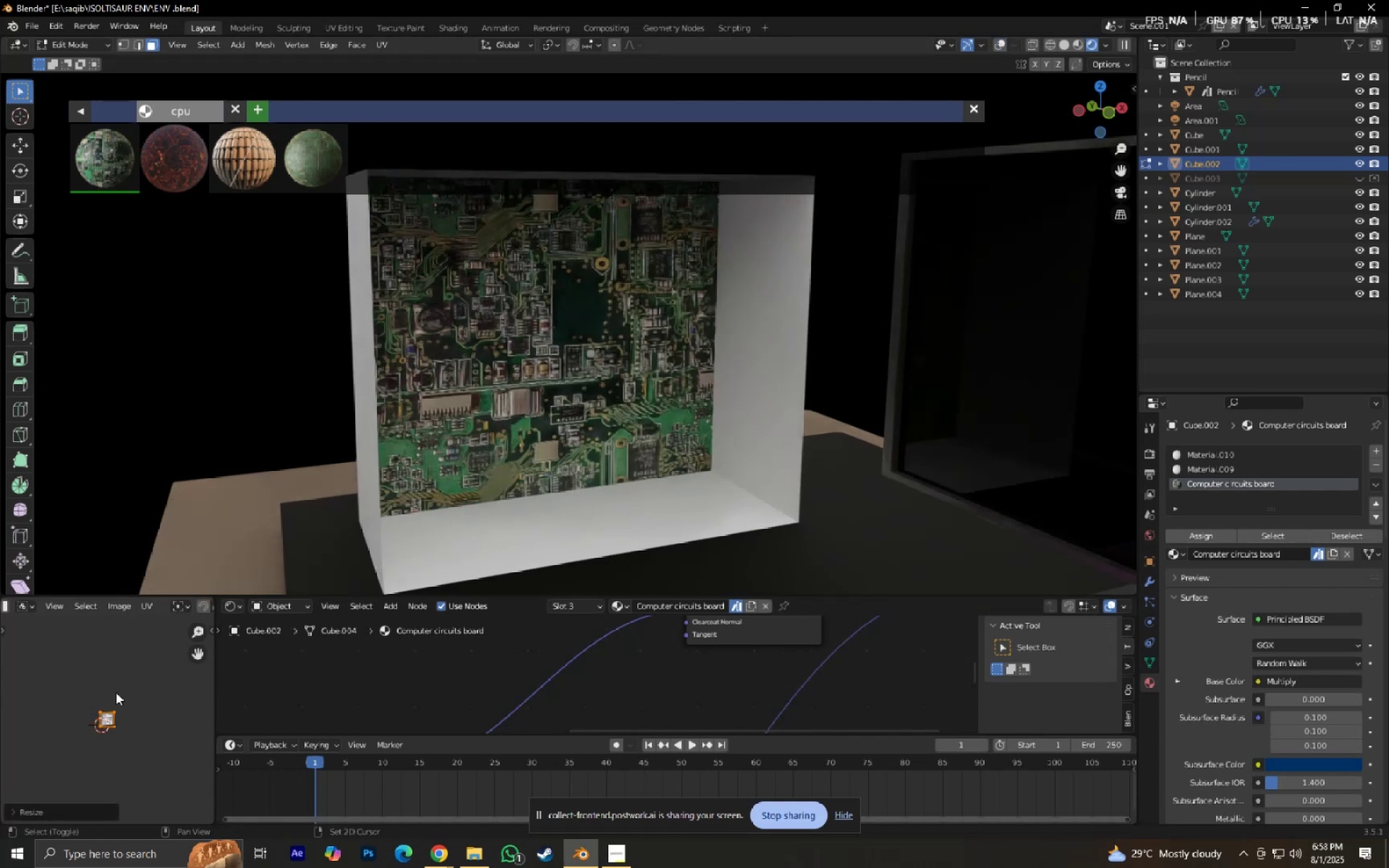 
right_click([116, 692])
 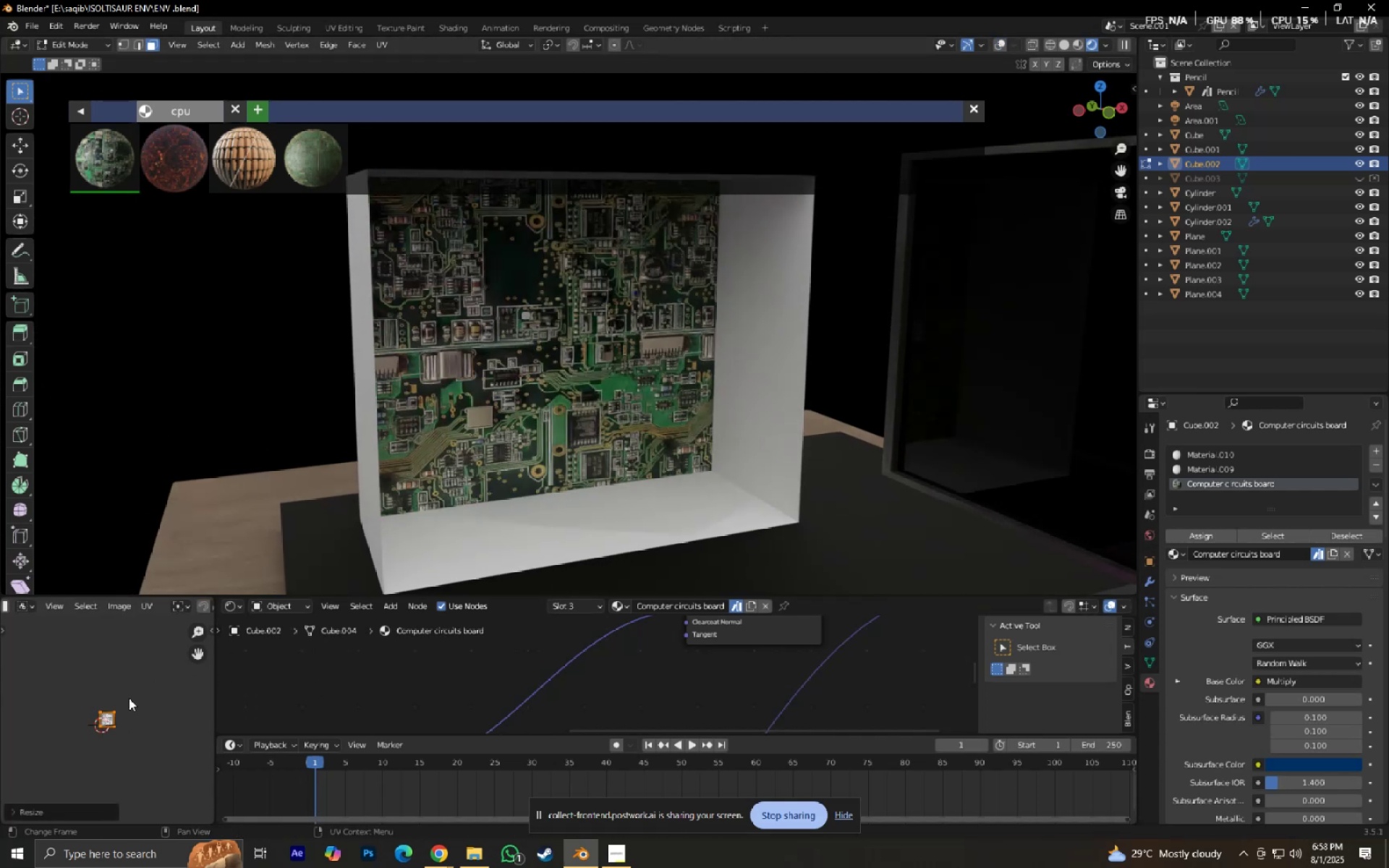 
type(rx180)
key(NumpadEnter)
type(ry90)
key(NumpadEnter)
 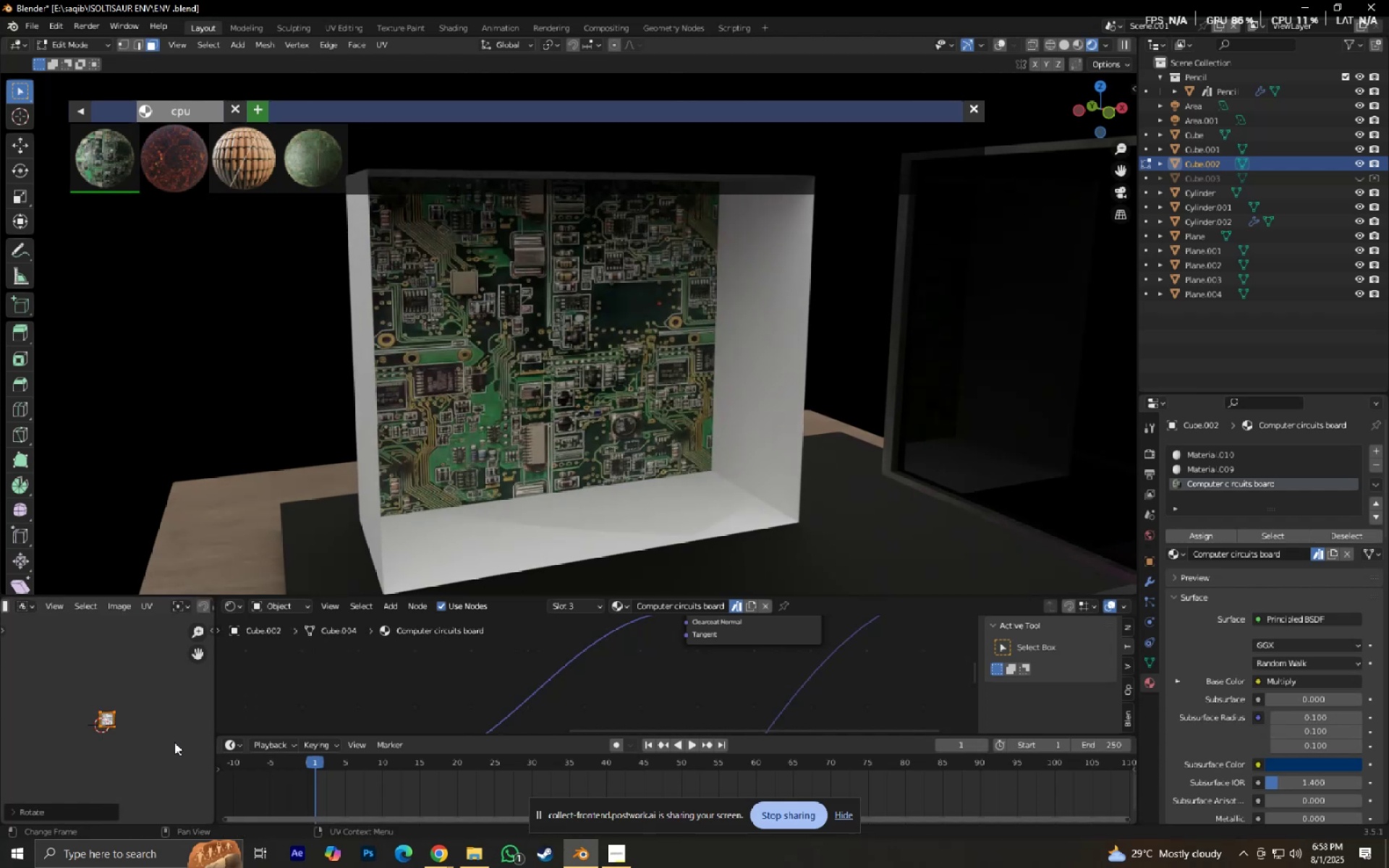 
key(Control+ControlLeft)
 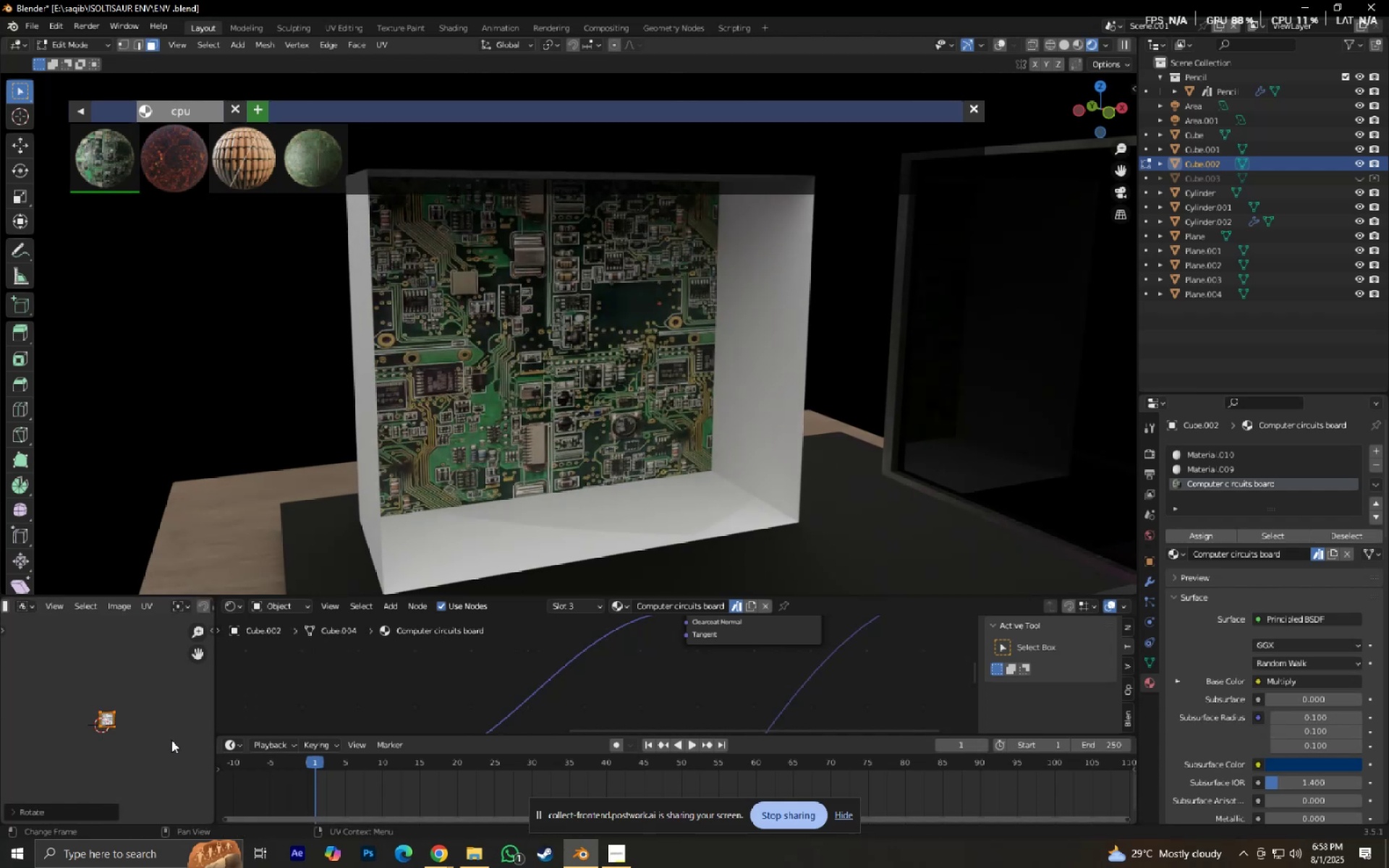 
type(rx)
 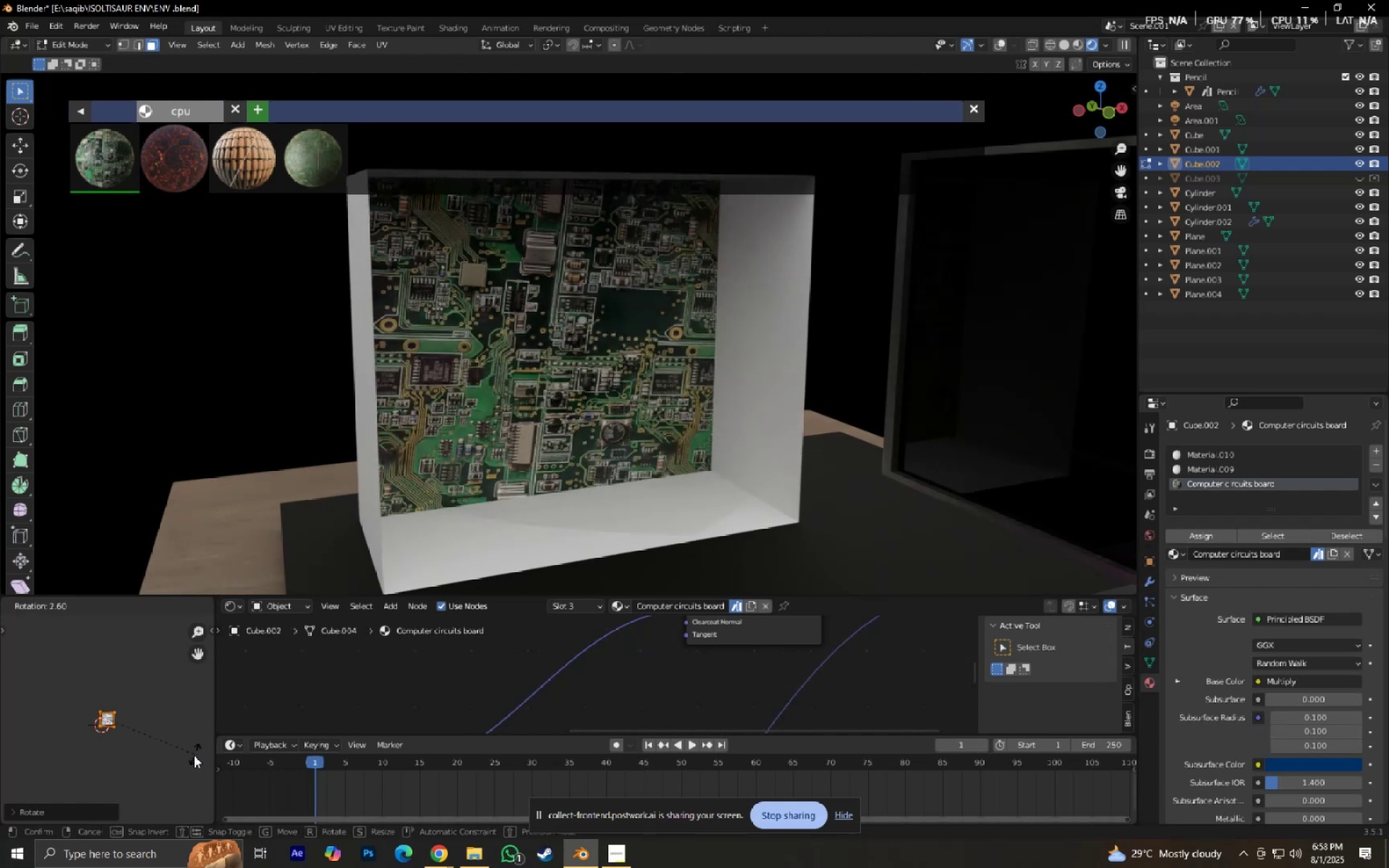 
right_click([194, 756])
 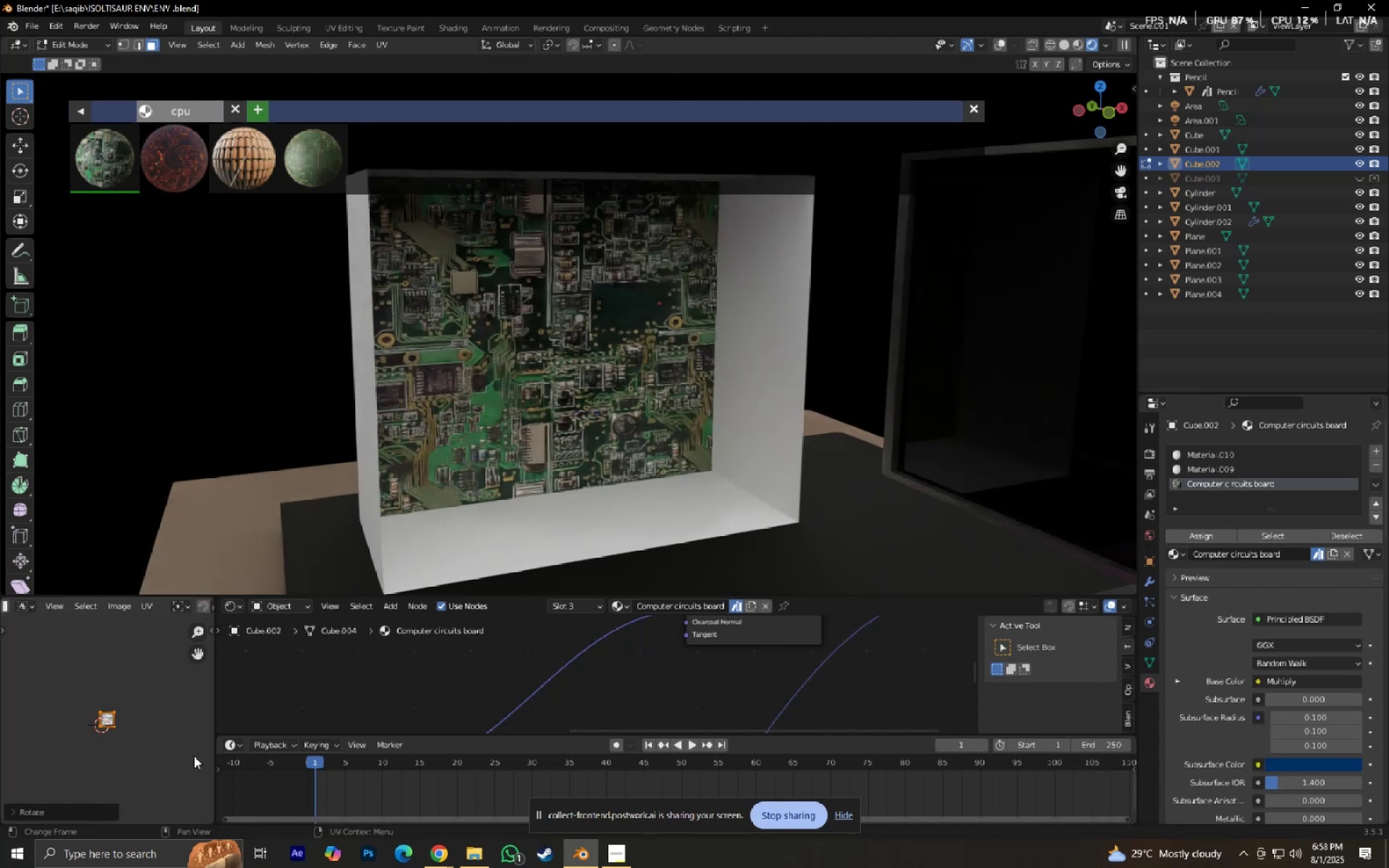 
key(S)
 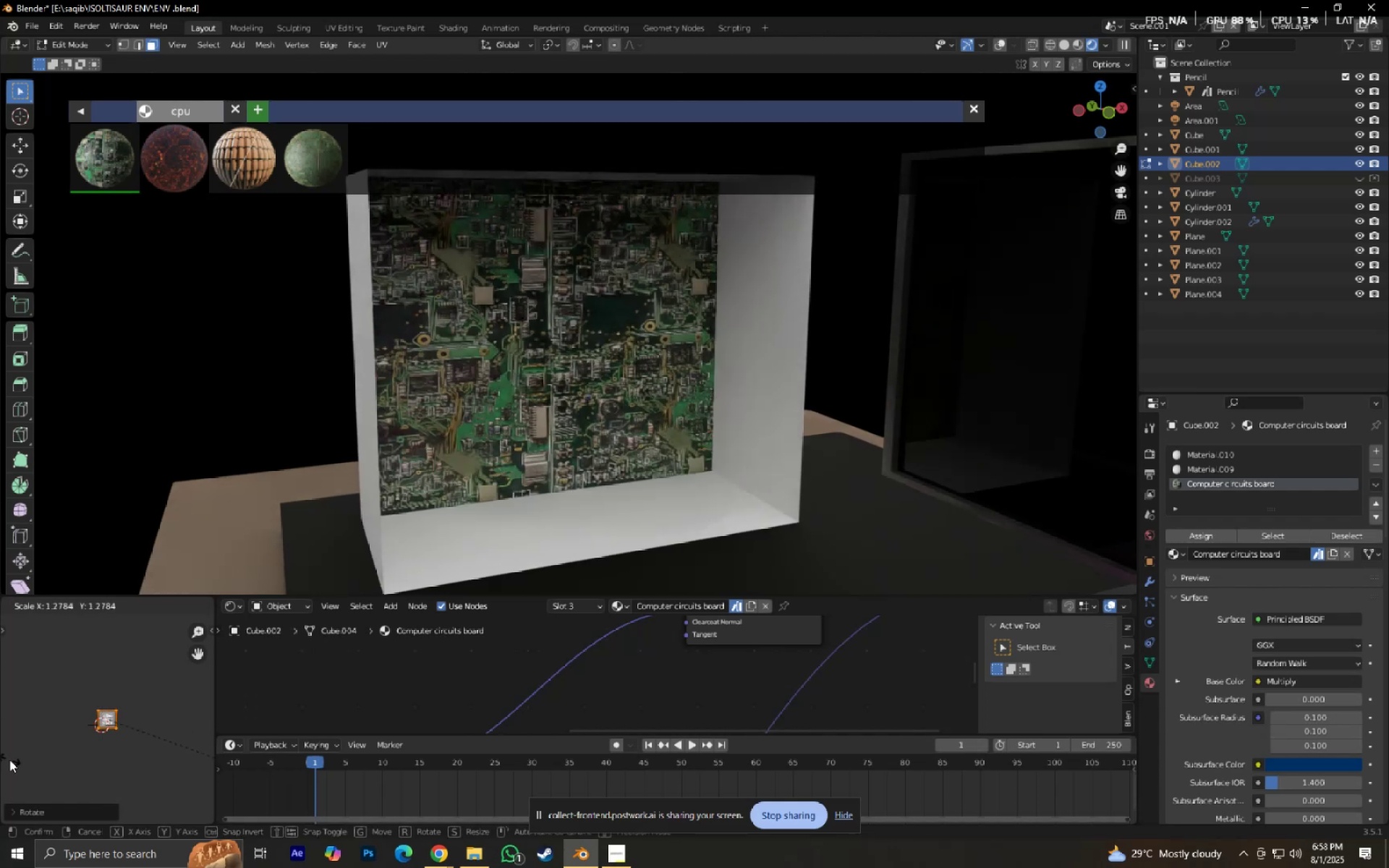 
right_click([9, 760])
 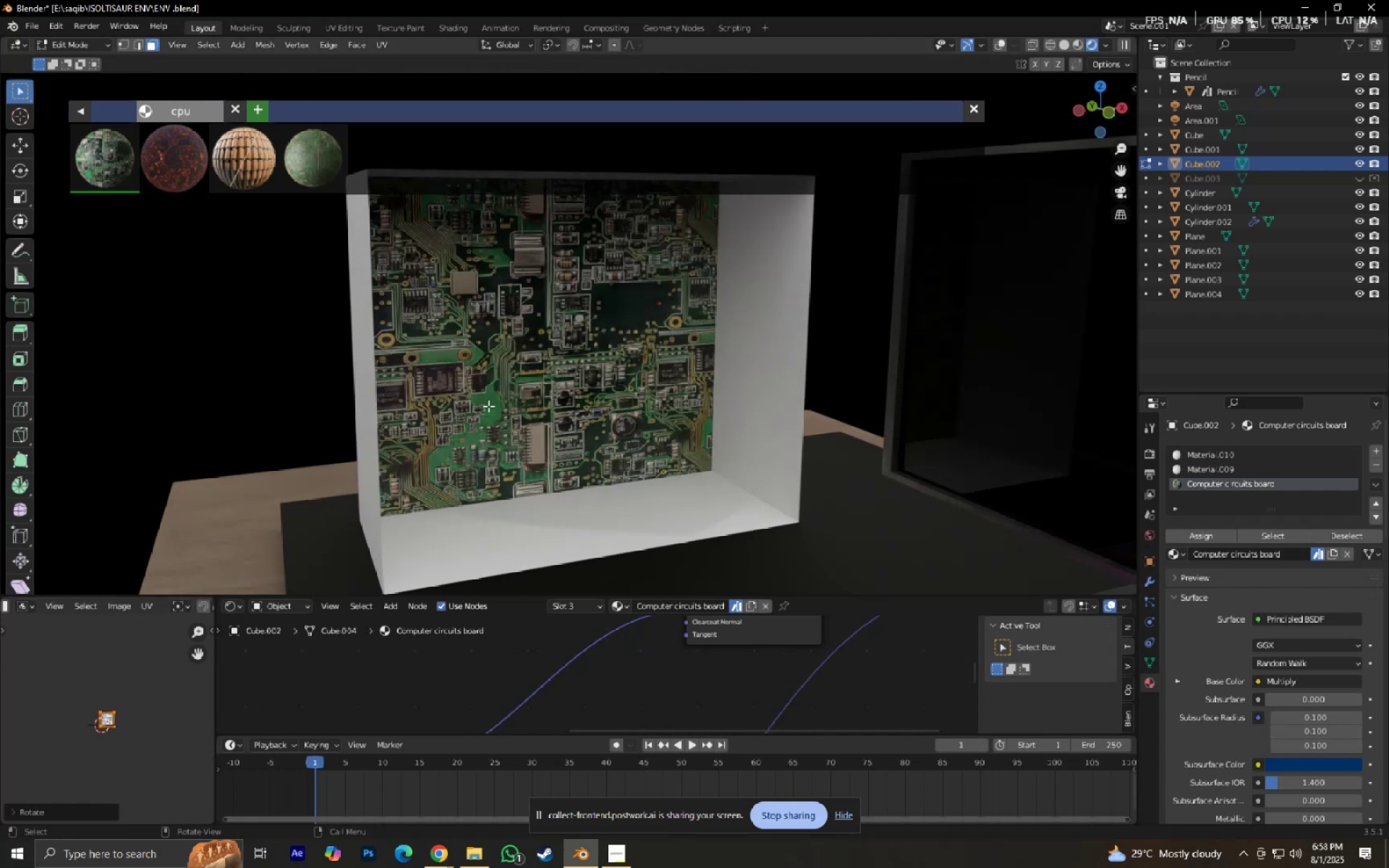 
key(Tab)
 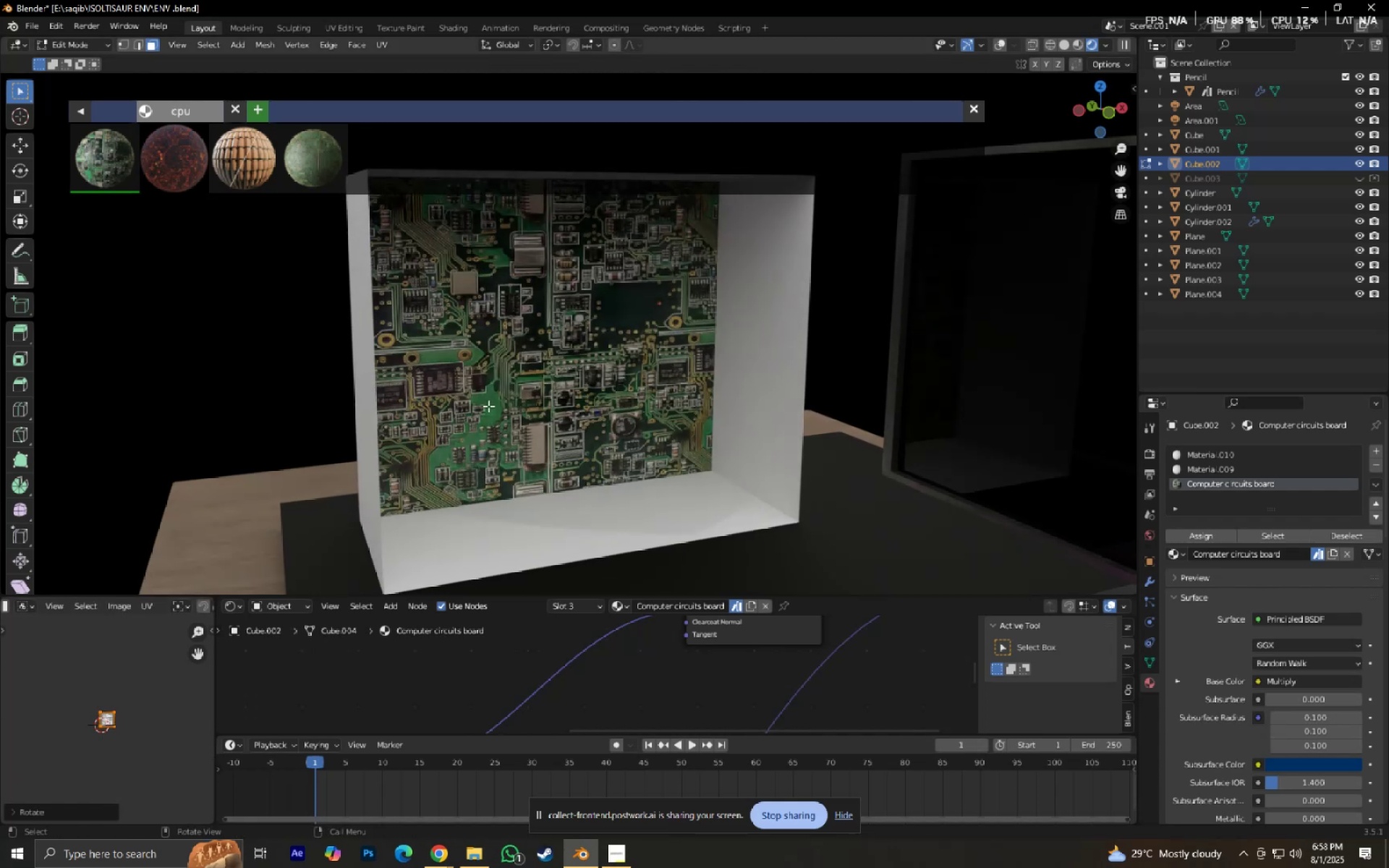 
key(Control+ControlLeft)
 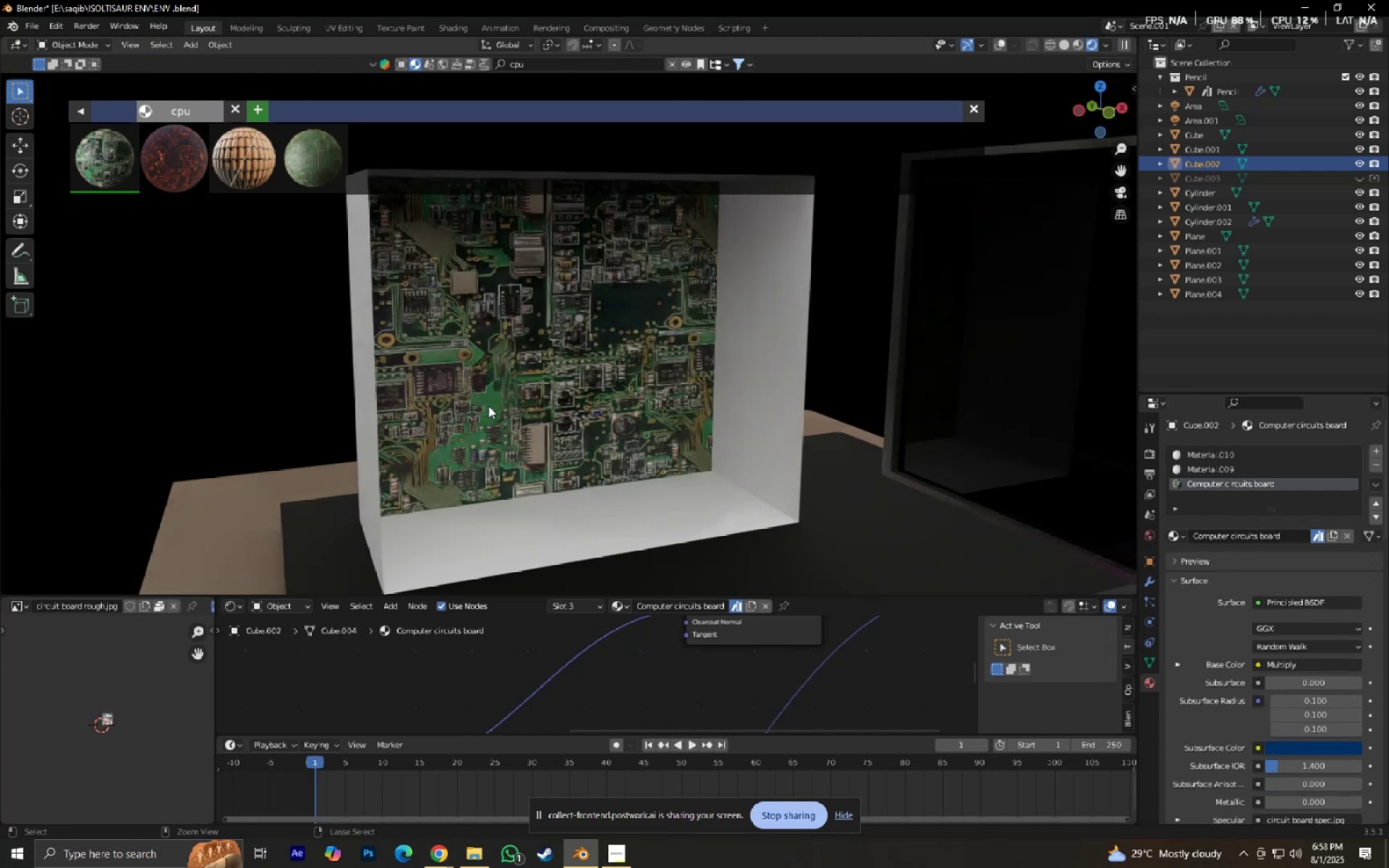 
key(Control+S)
 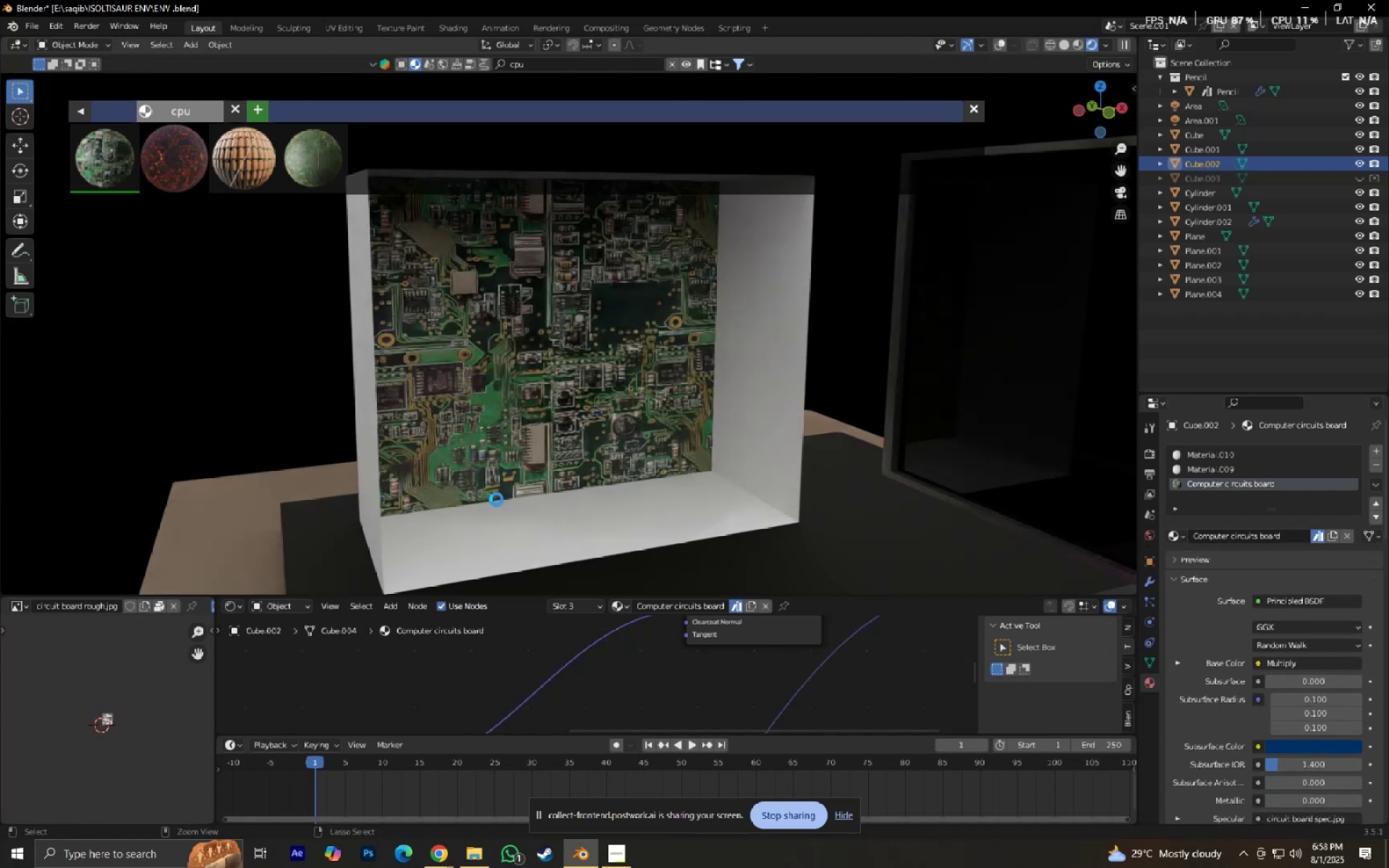 
hold_key(key=ShiftLeft, duration=0.5)
 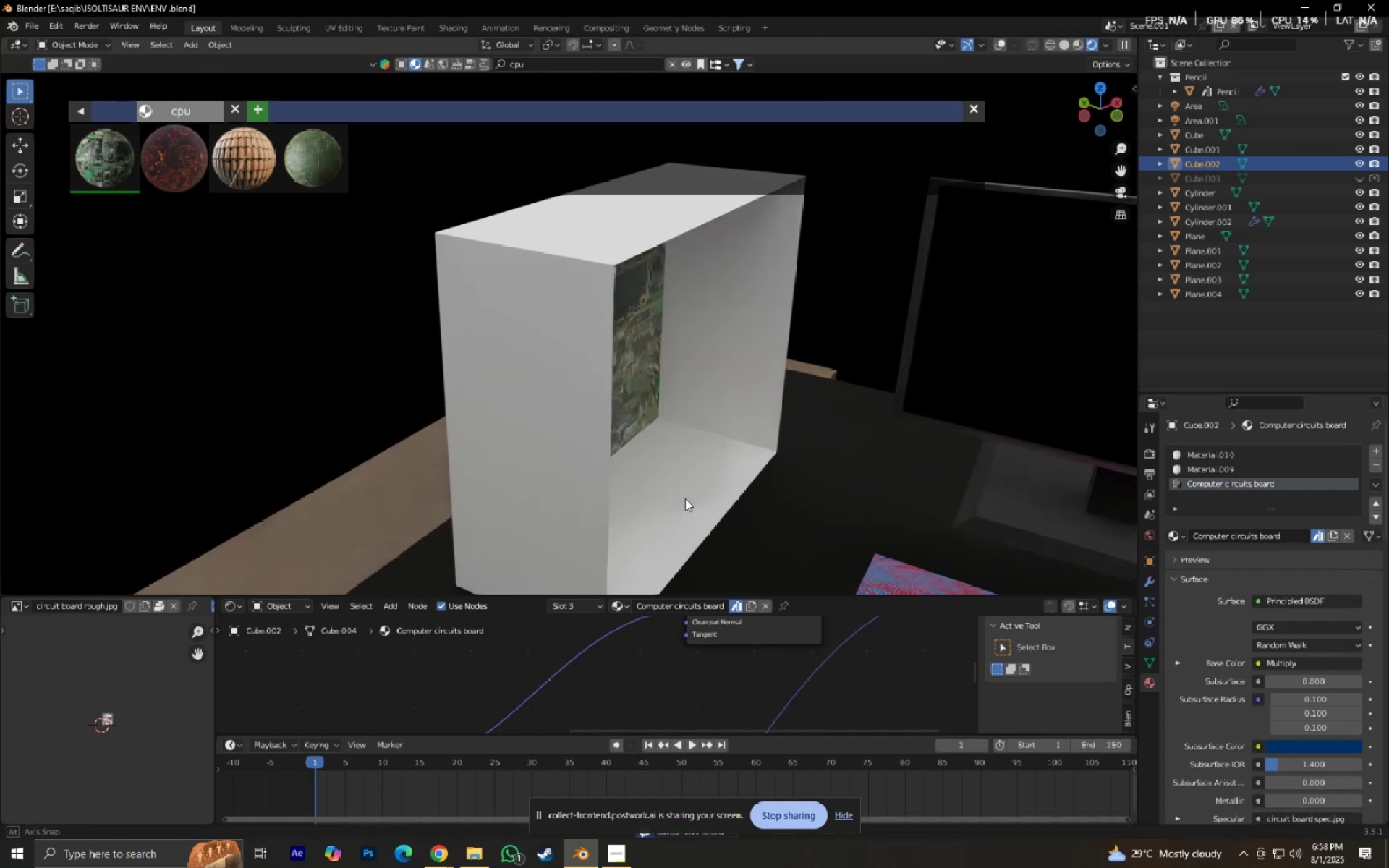 
left_click([556, 430])
 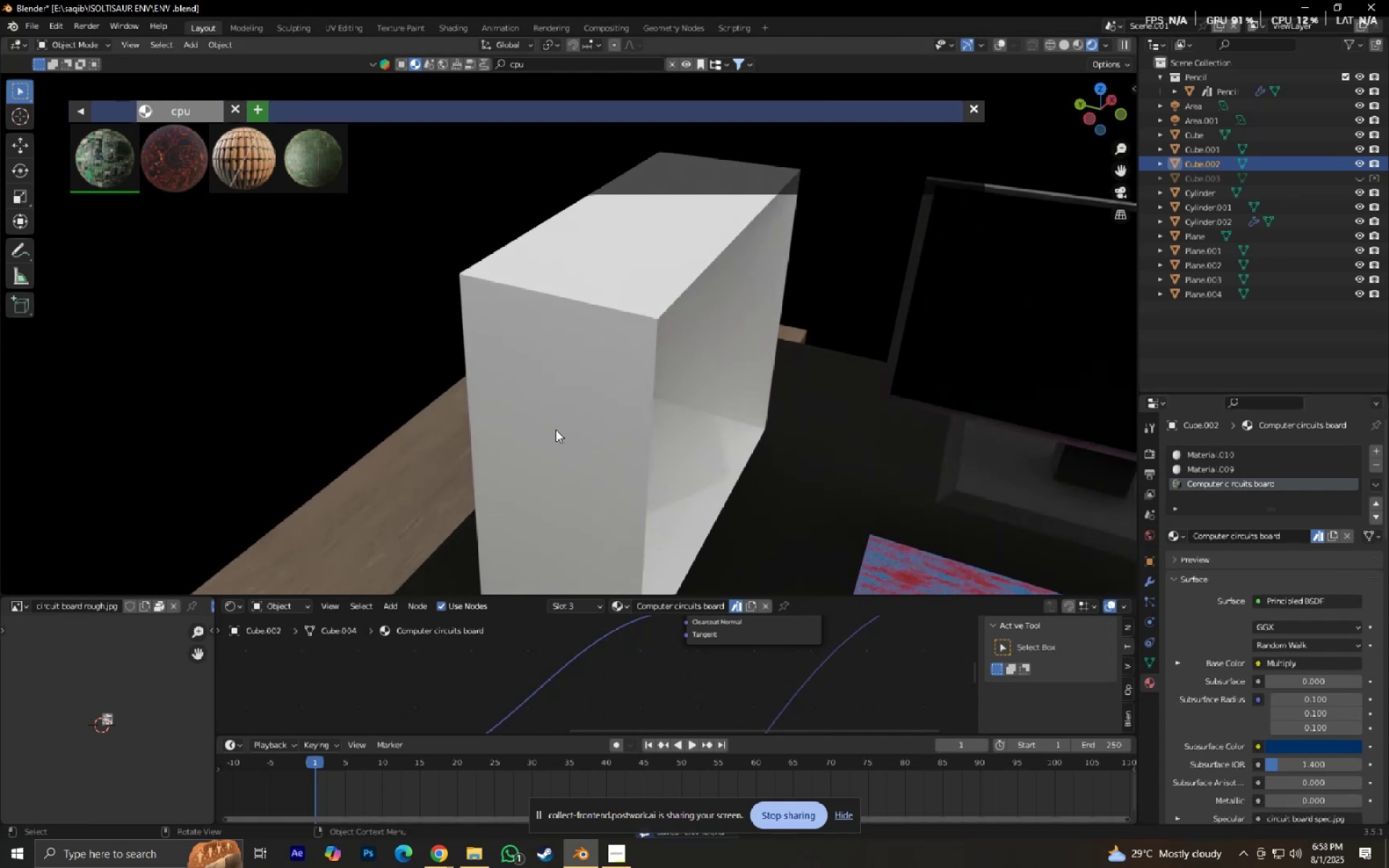 
key(Shift+ShiftLeft)
 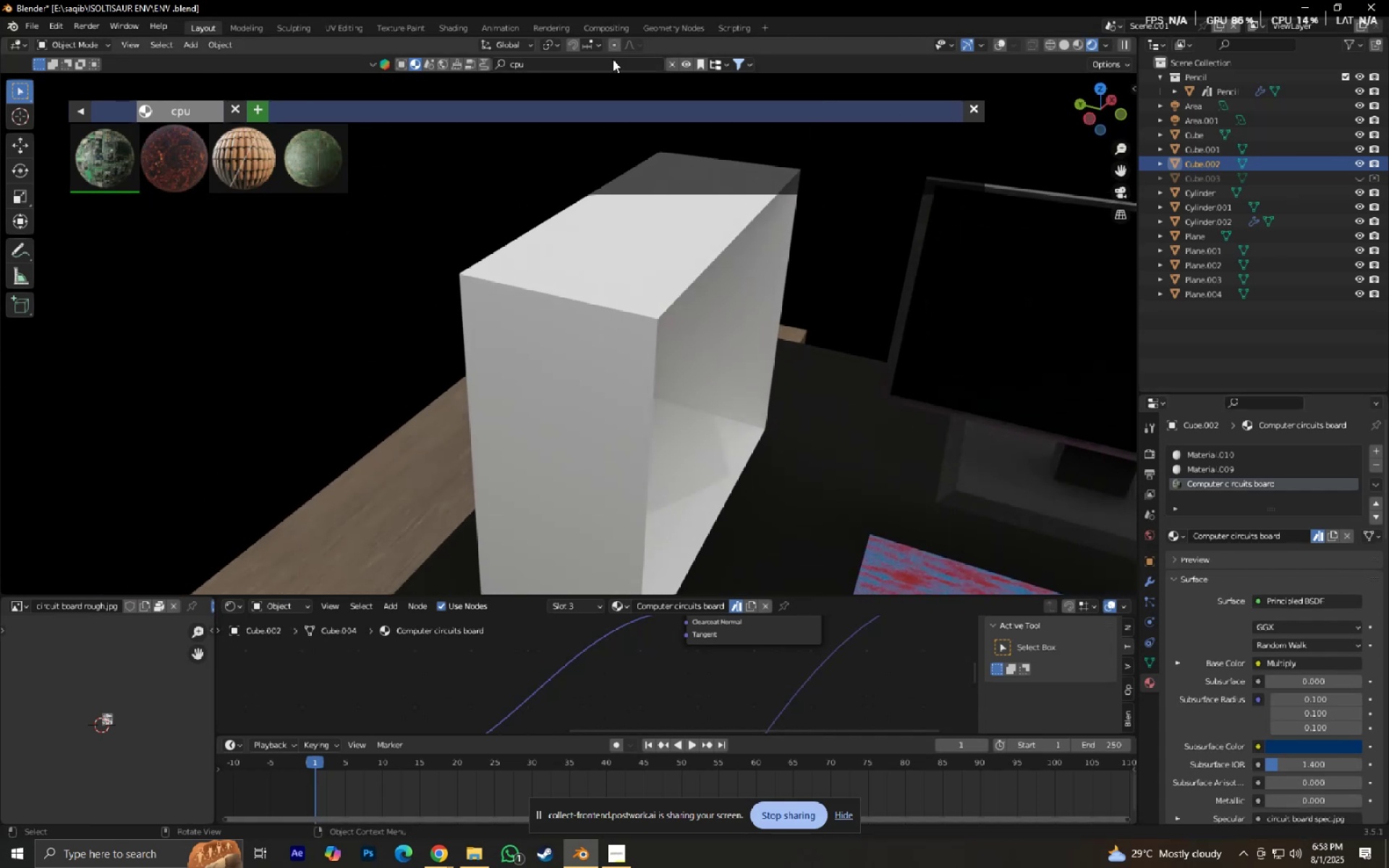 
left_click([606, 64])
 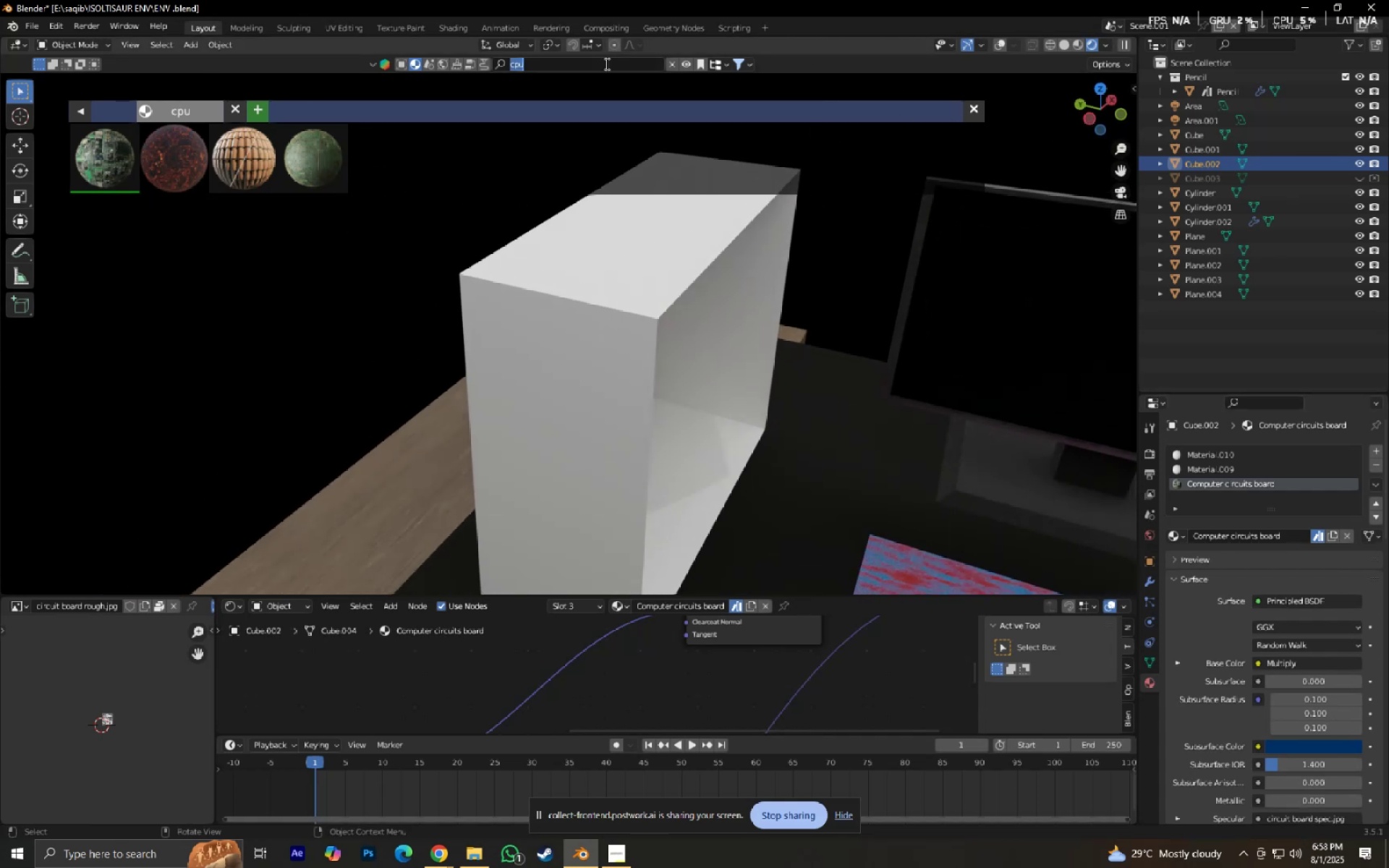 
type(glaa)
key(Backspace)
type(ss)
 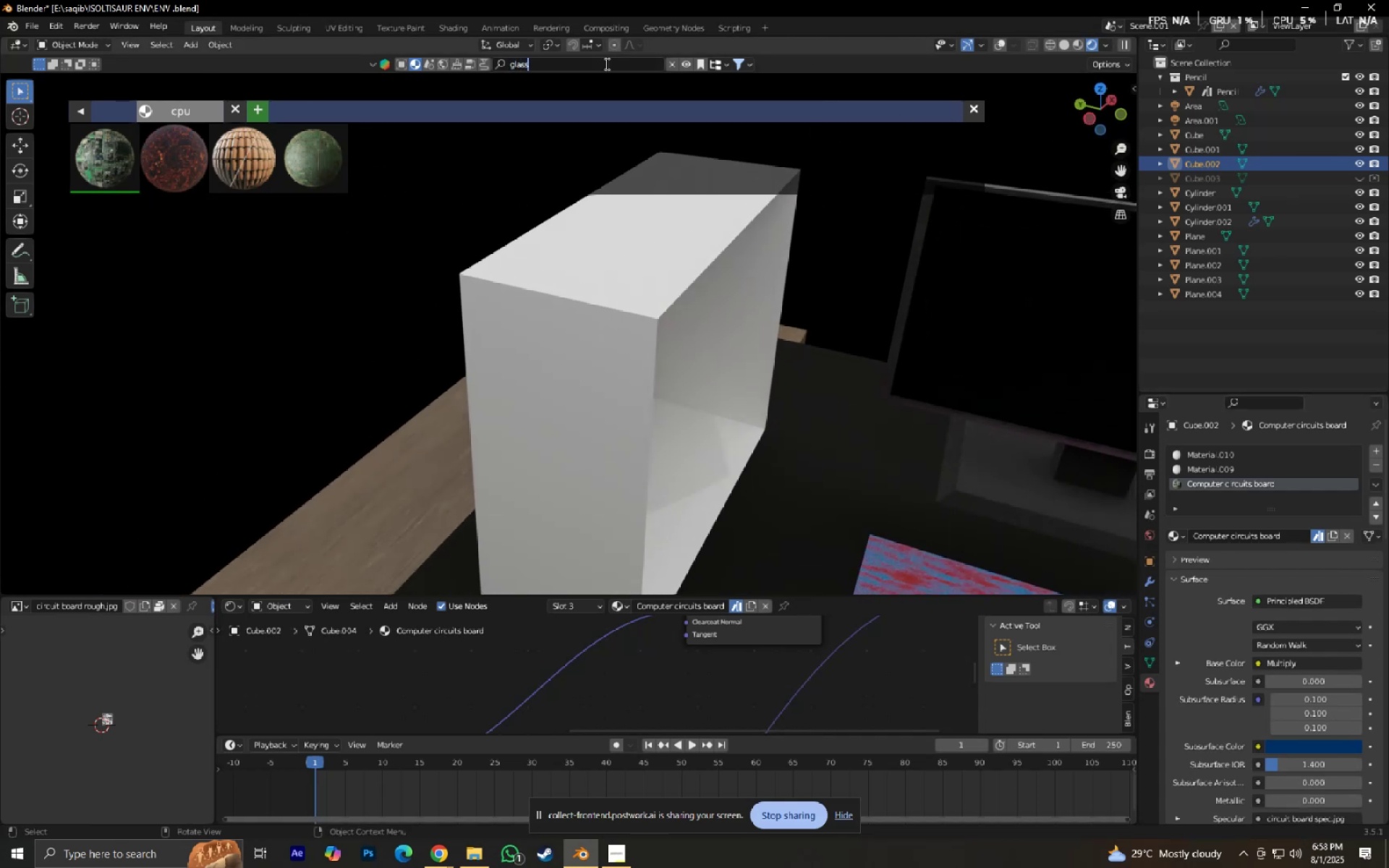 
key(Enter)
 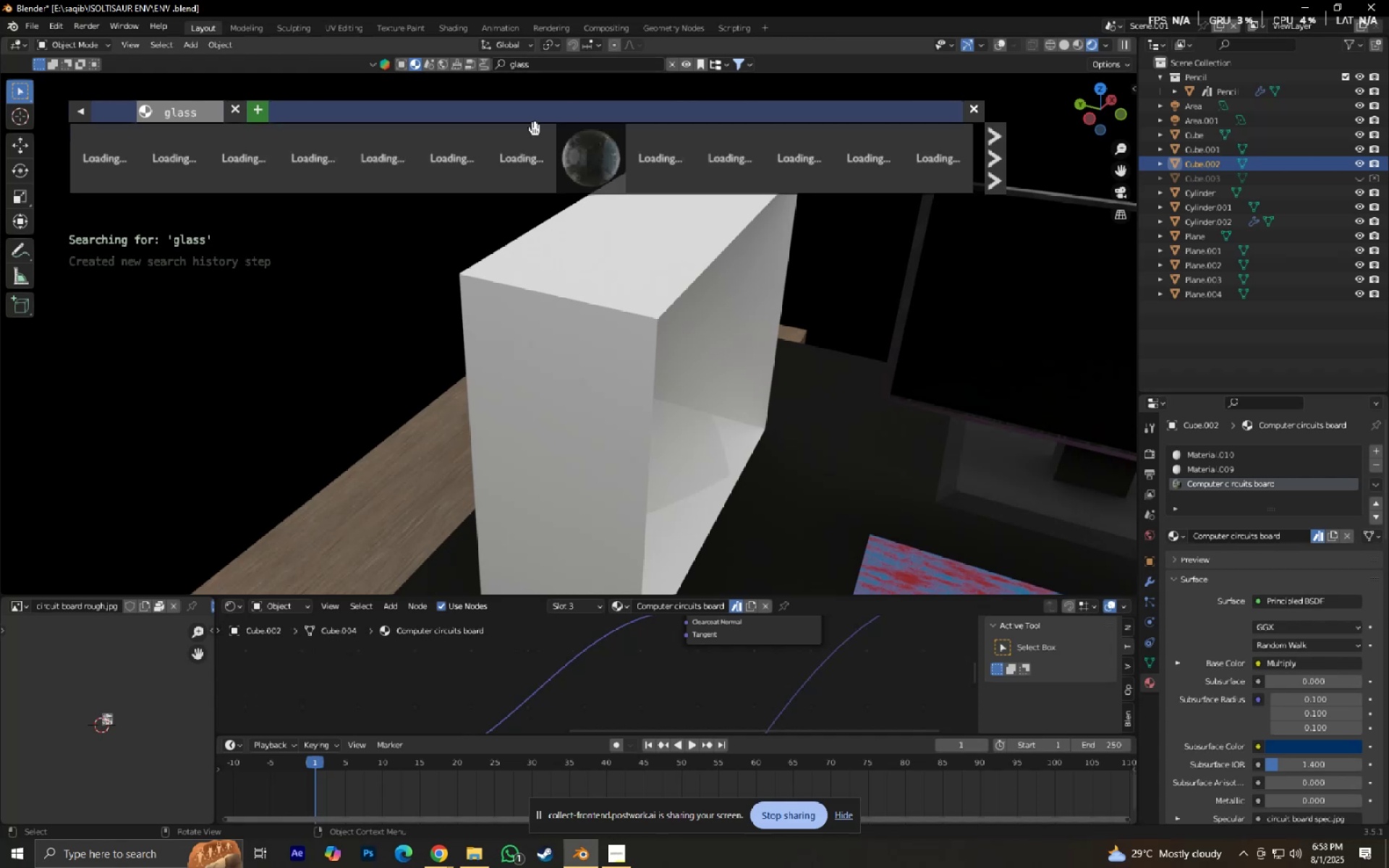 
mouse_move([131, 148])
 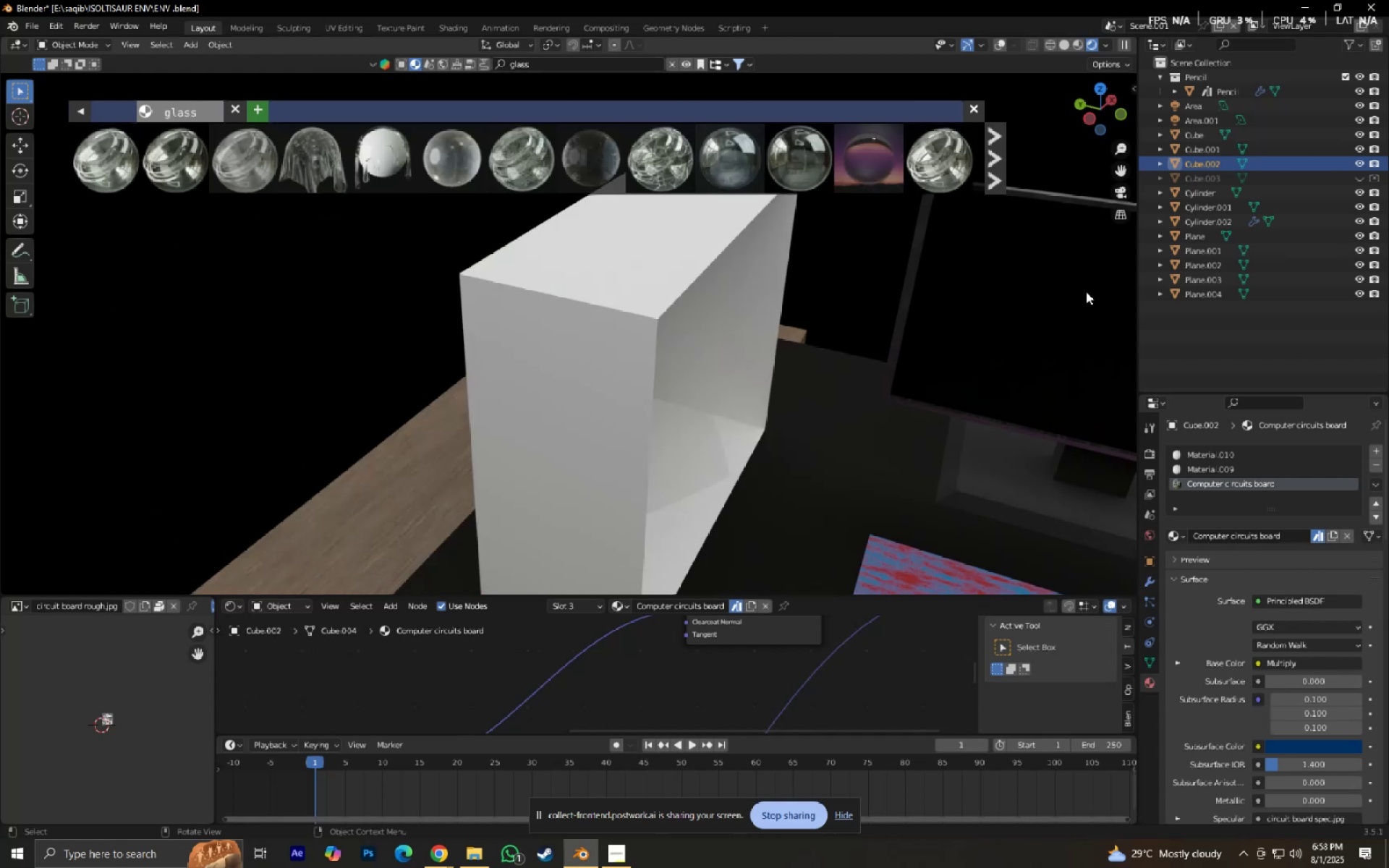 
left_click_drag(start_coordinate=[1360, 179], to_coordinate=[1385, 179])
 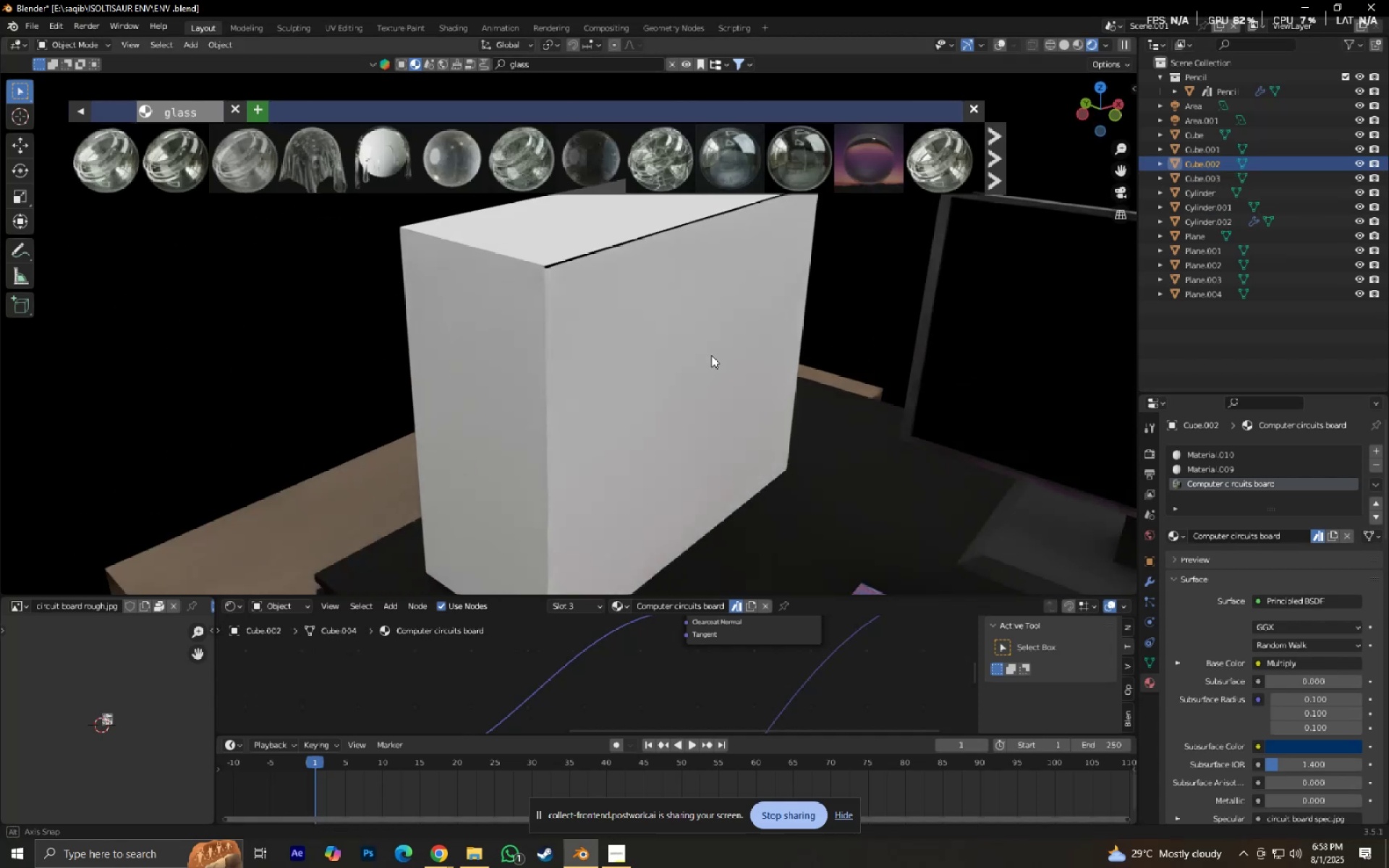 
left_click([688, 341])
 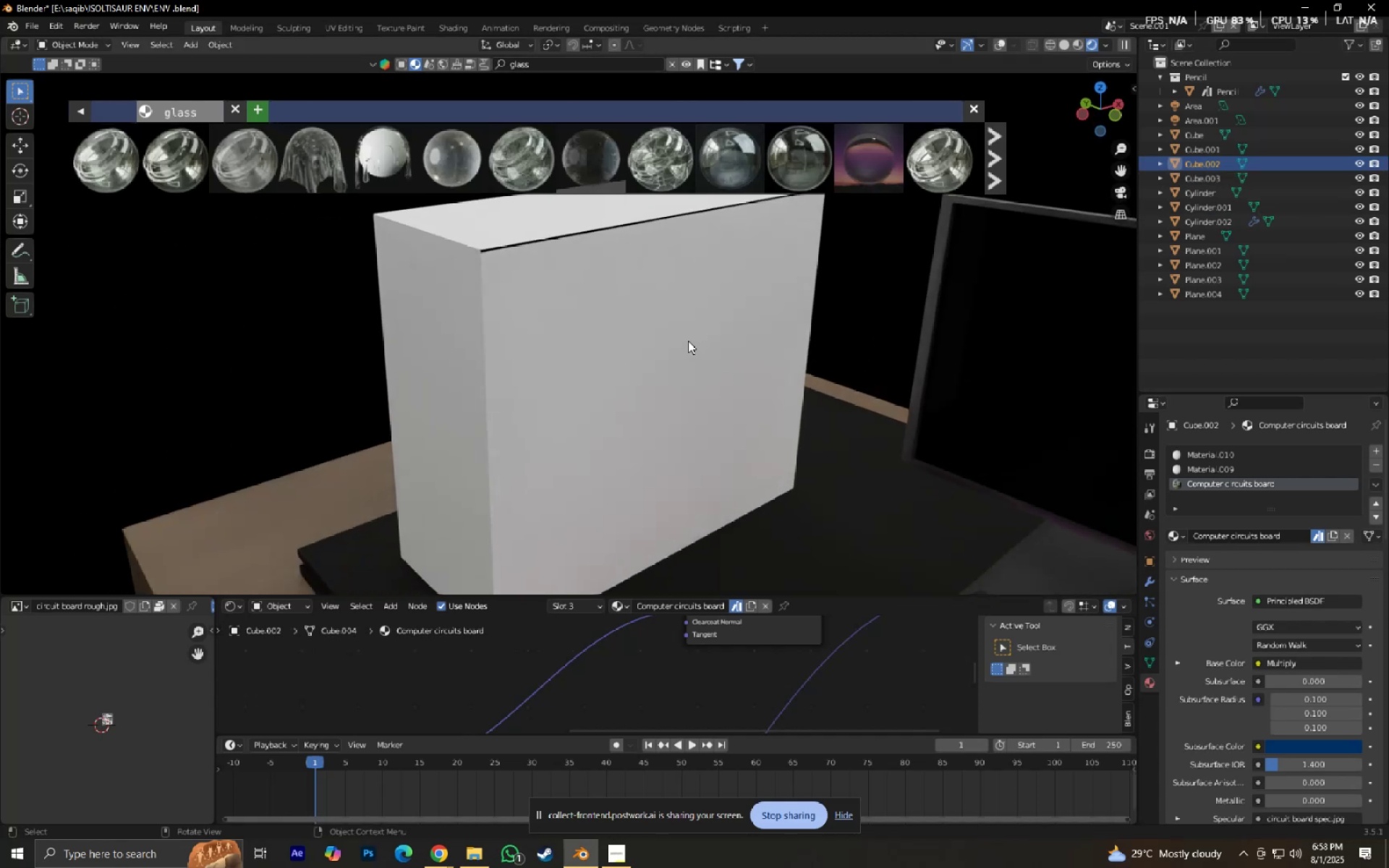 
type(ggz)
 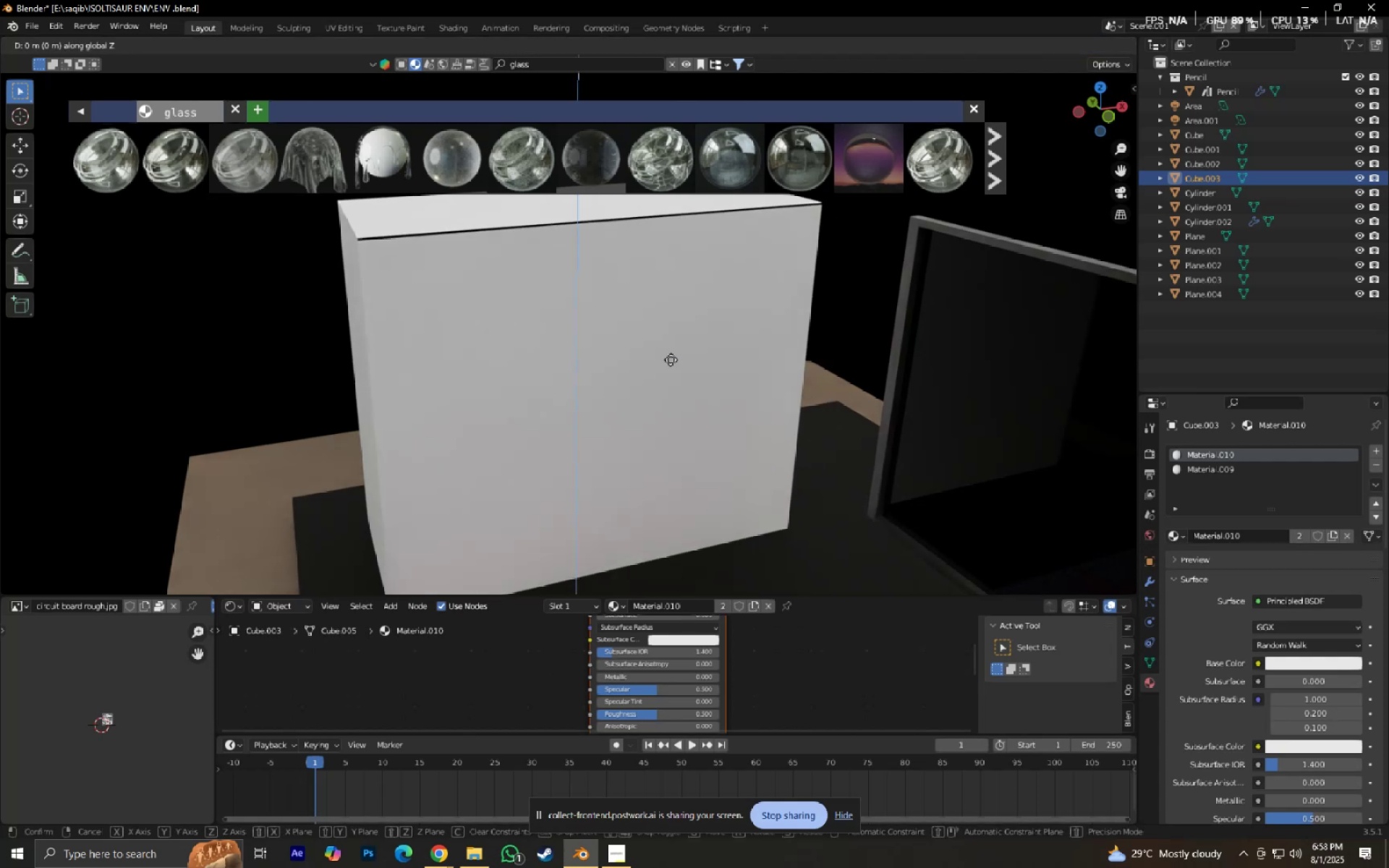 
hold_key(key=ShiftLeft, duration=1.5)
 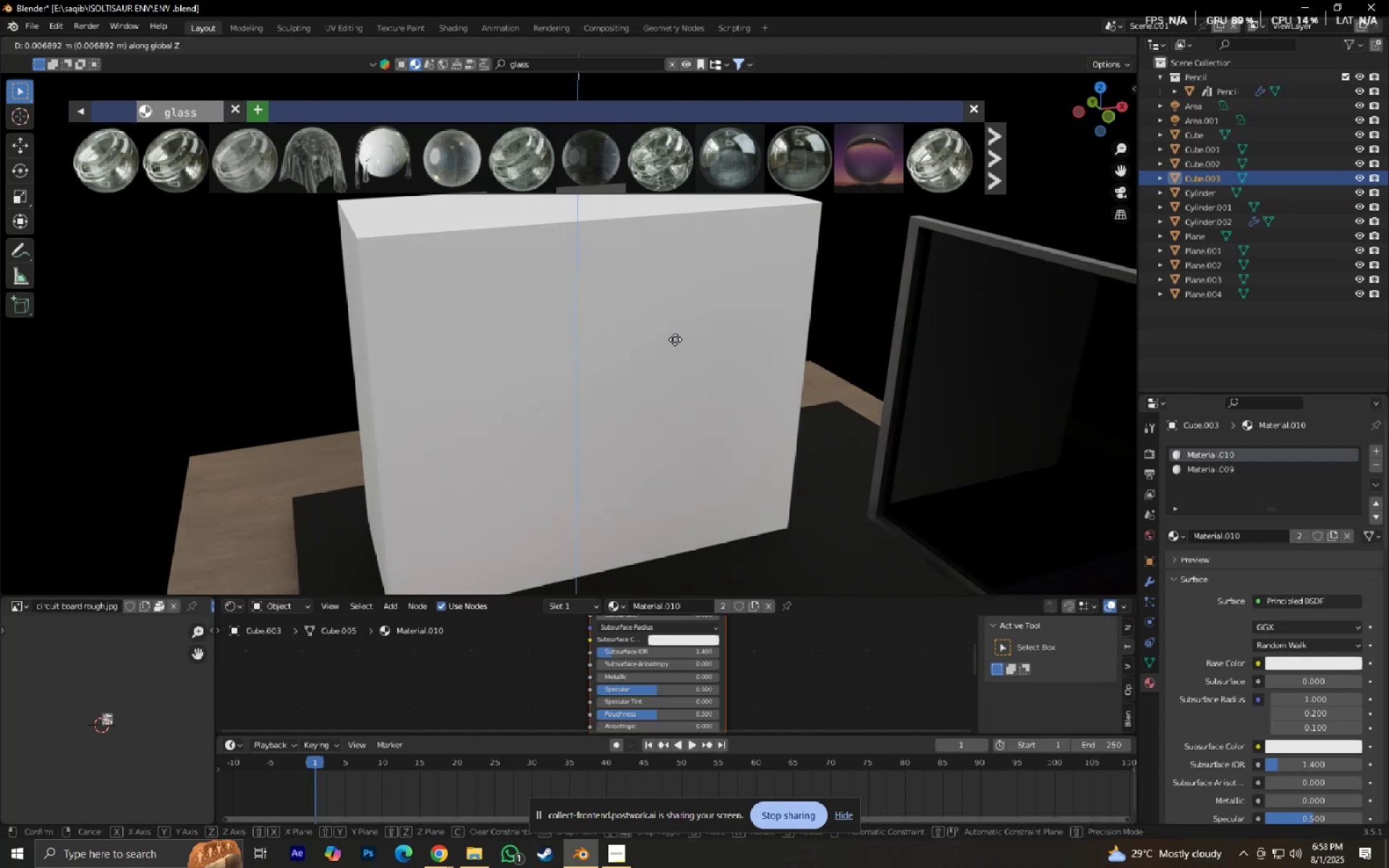 
hold_key(key=ShiftLeft, duration=0.79)
left_click([675, 339])
 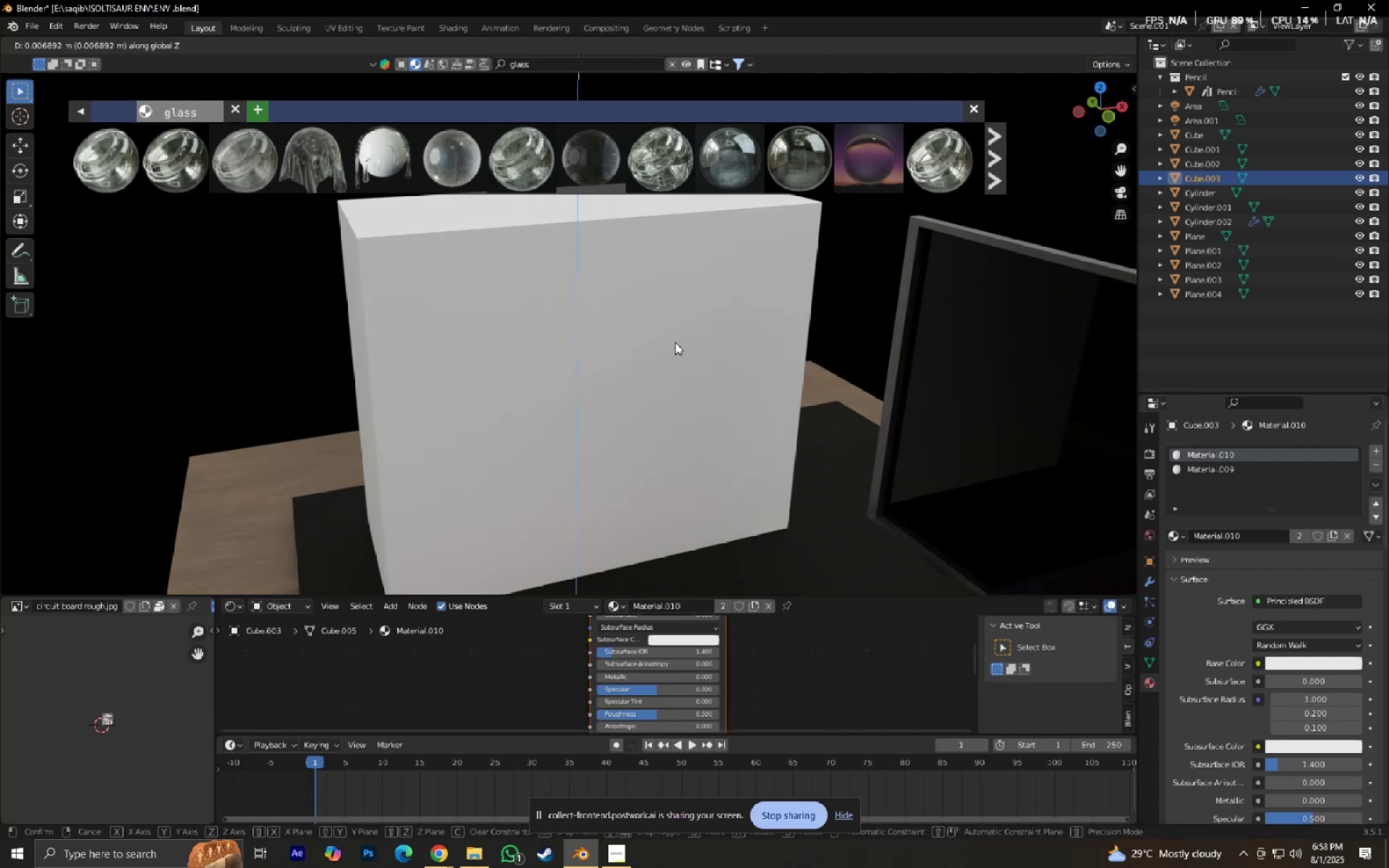 
hold_key(key=ShiftLeft, duration=0.3)
 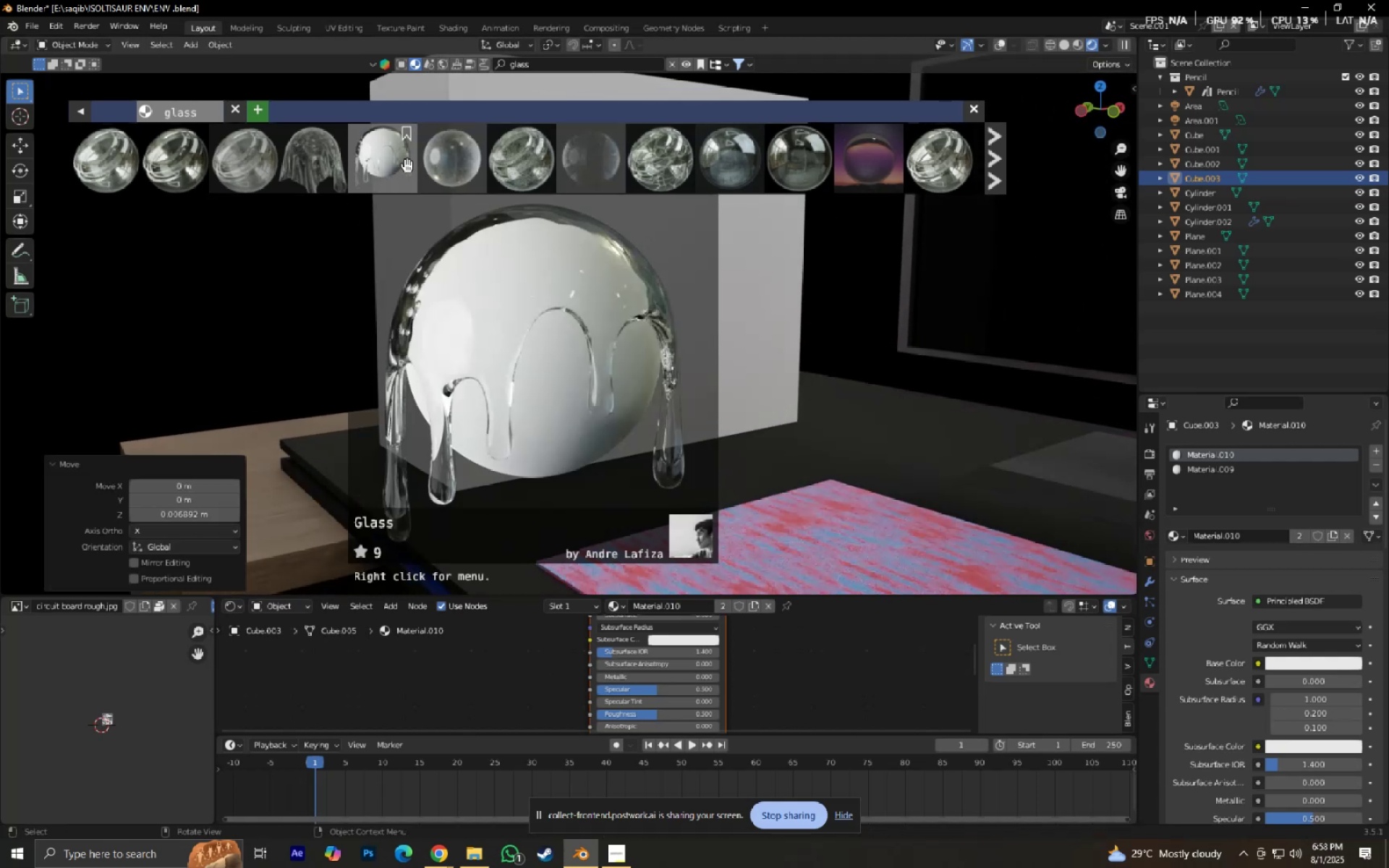 
left_click([401, 168])
 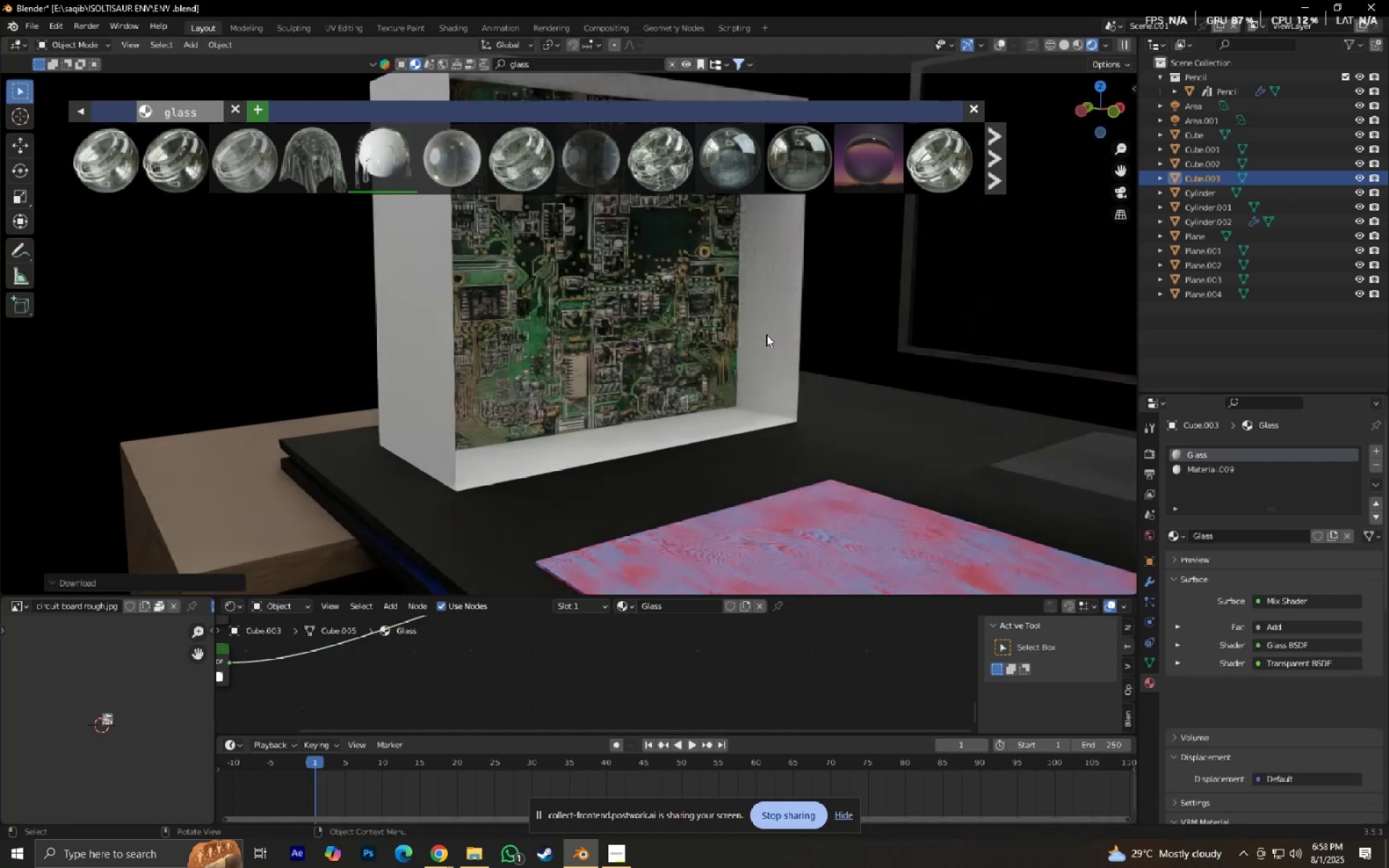 
key(Shift+ShiftLeft)
 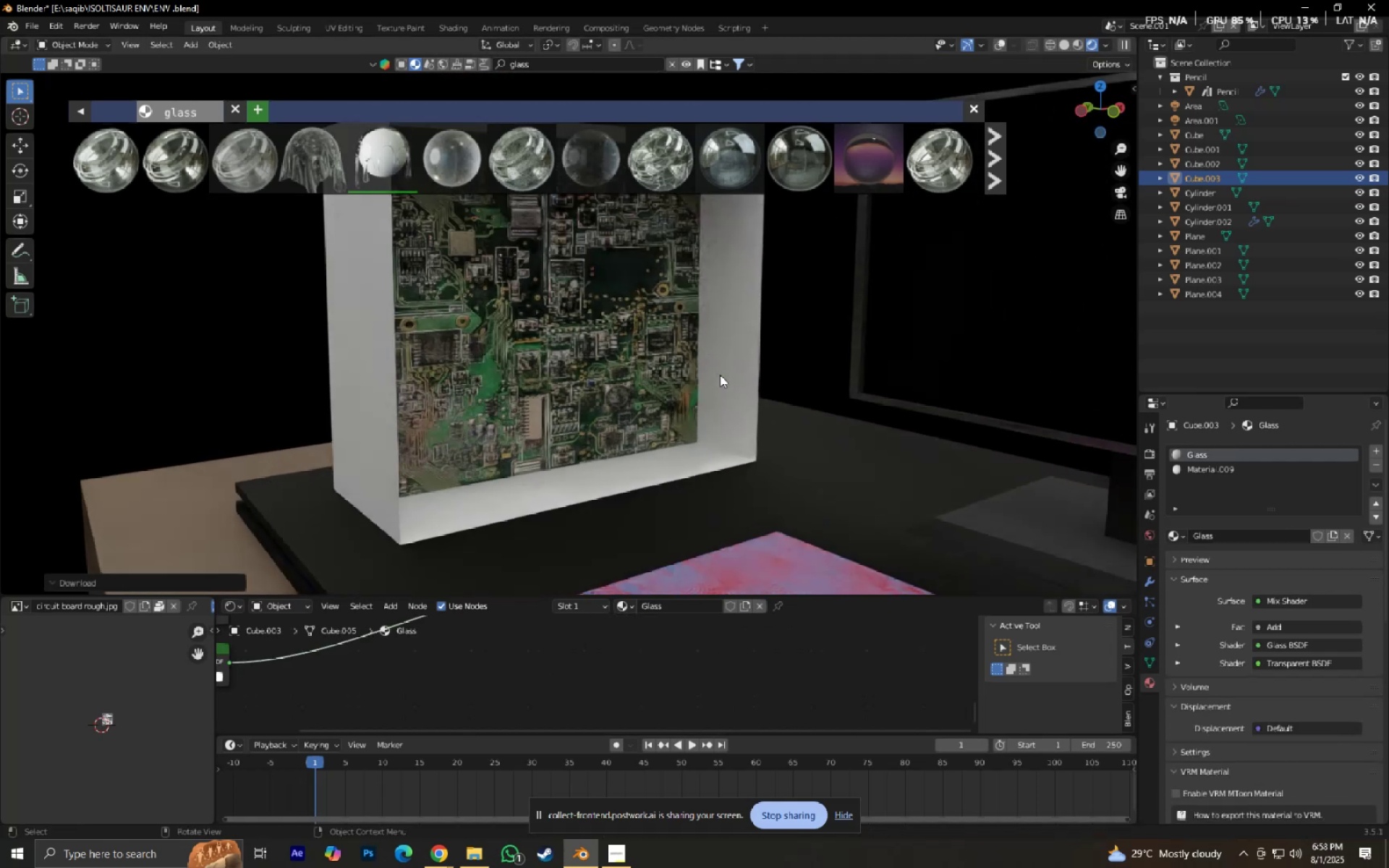 
scroll: coordinate [716, 412], scroll_direction: up, amount: 1.0
 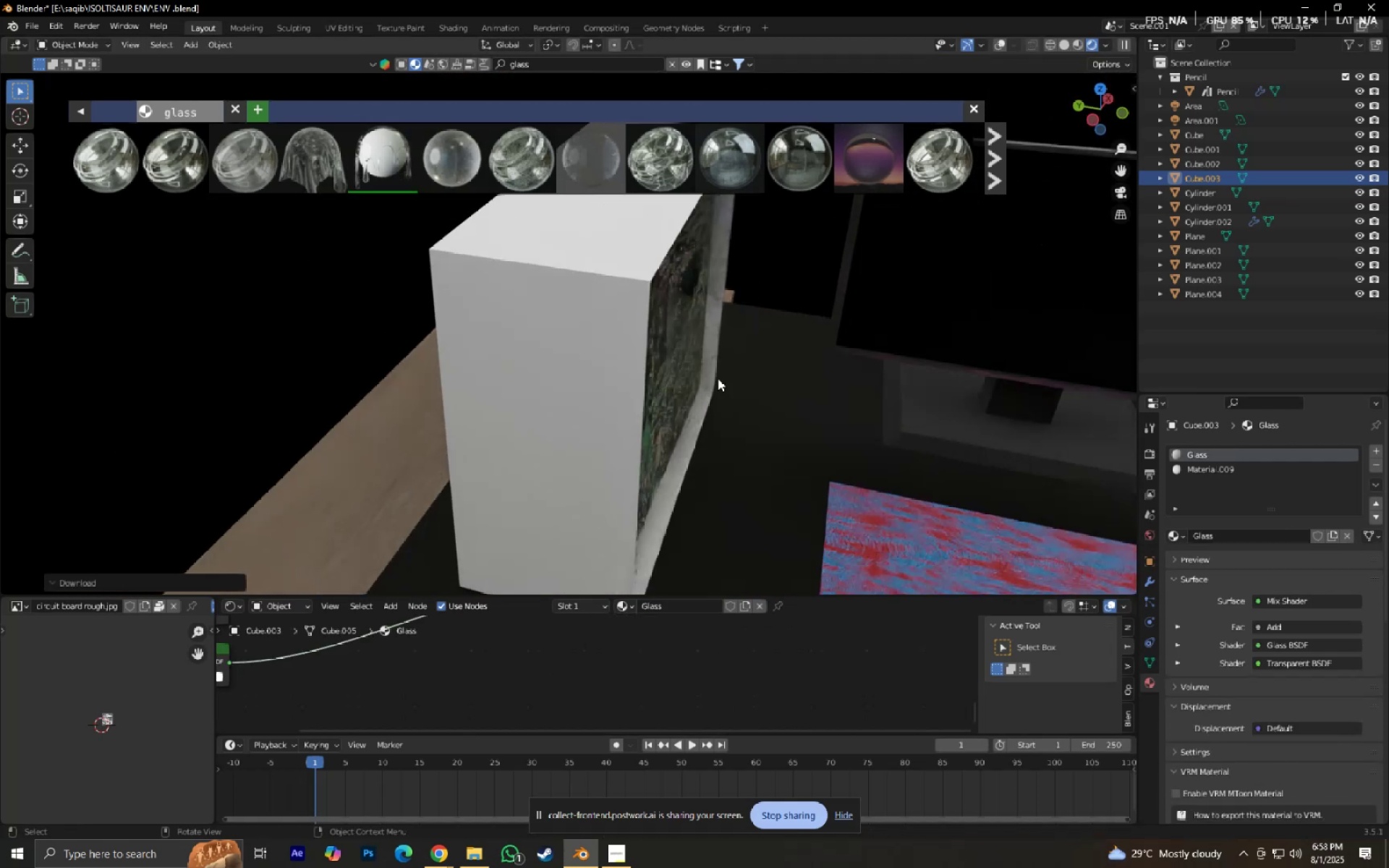 
left_click([720, 378])
 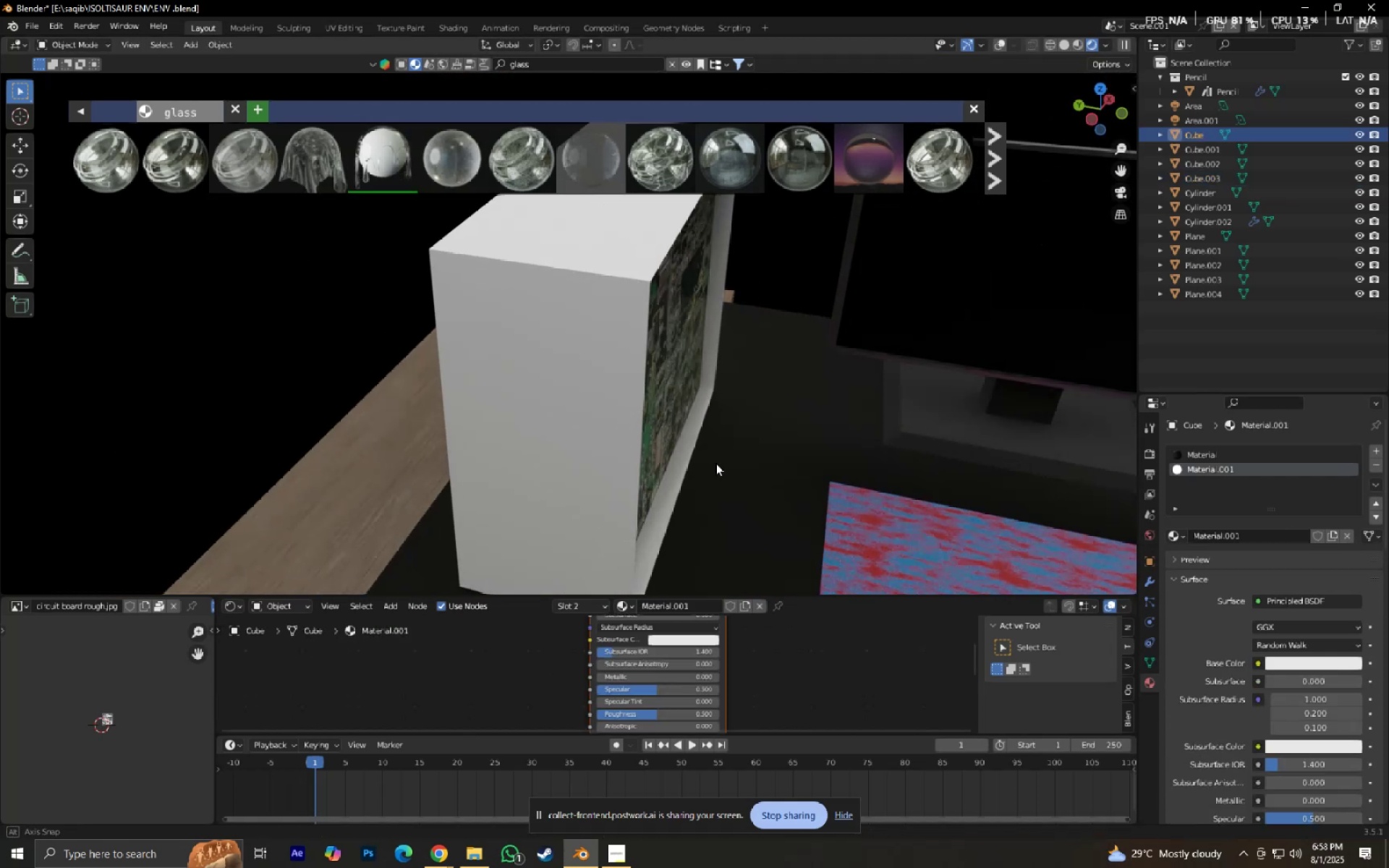 
key(G)
 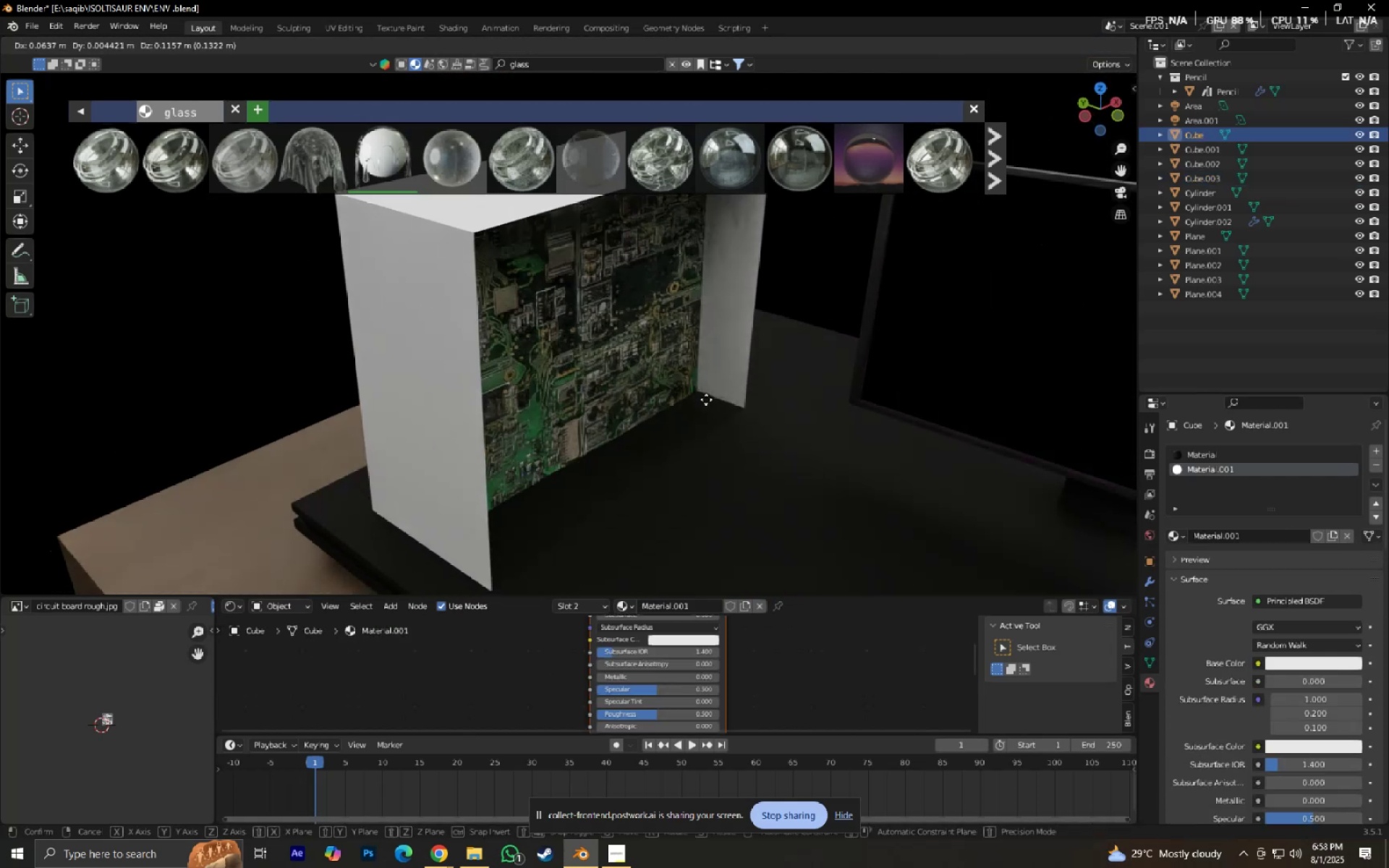 
right_click([706, 399])
 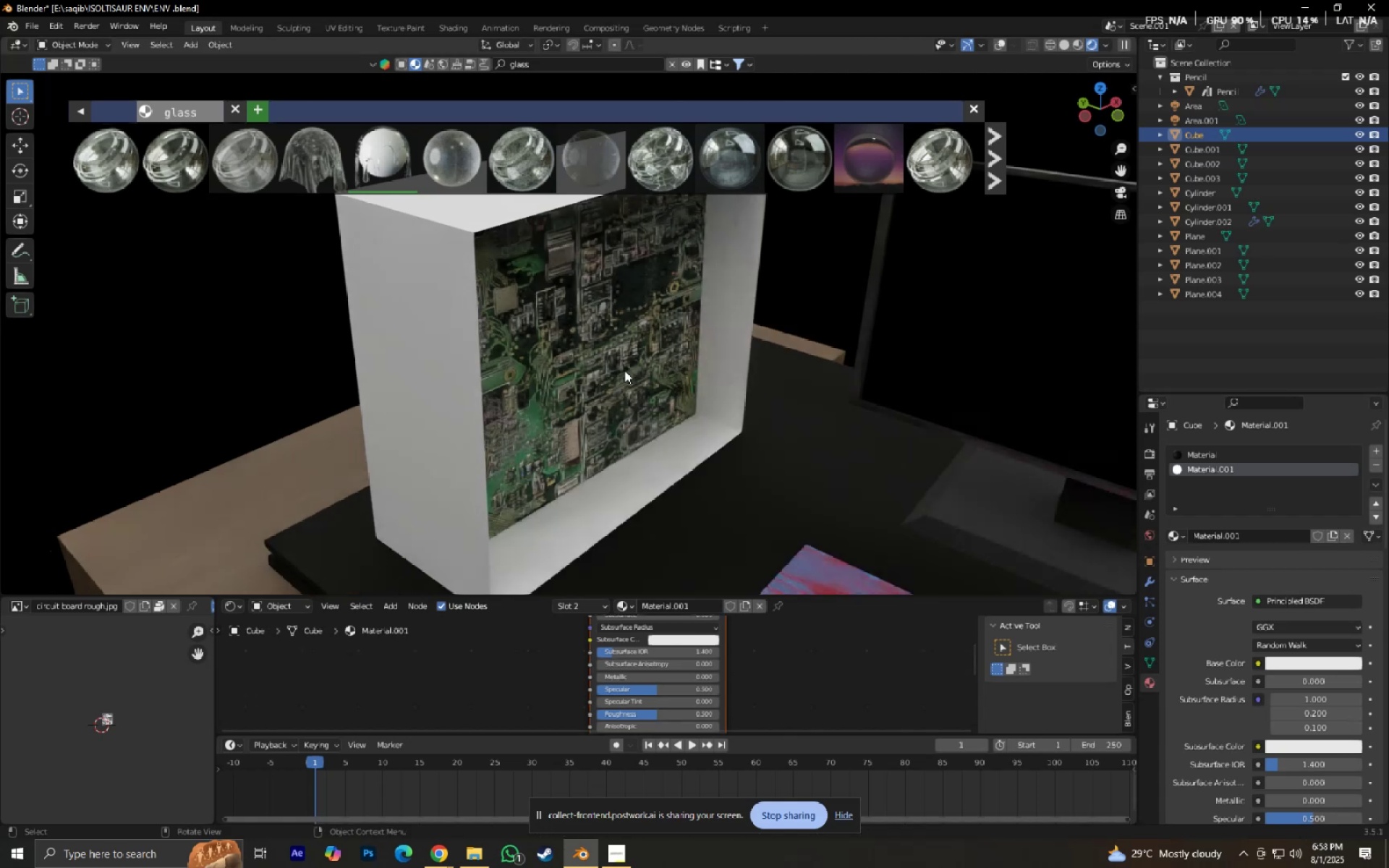 
left_click([624, 370])
 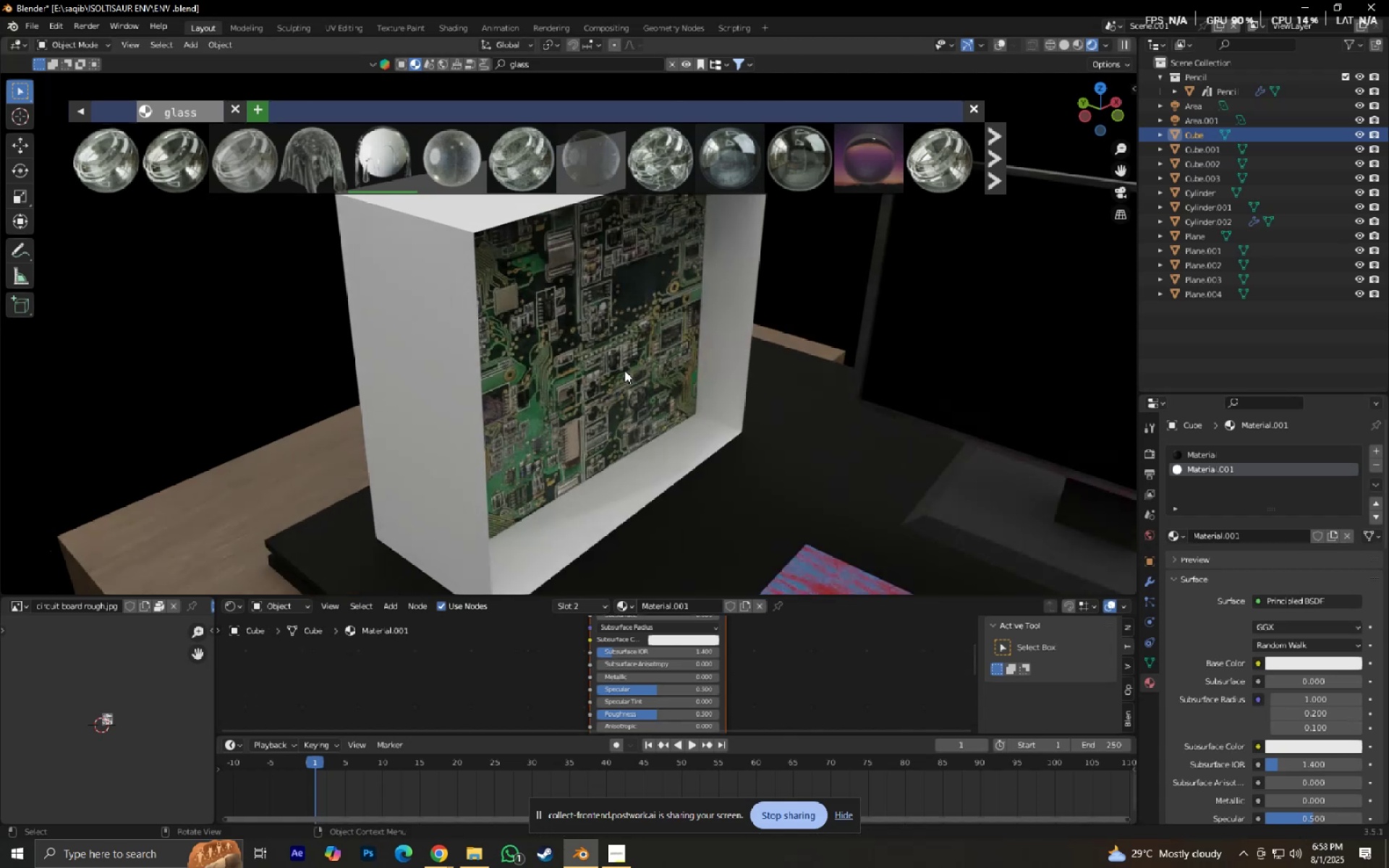 
key(G)
 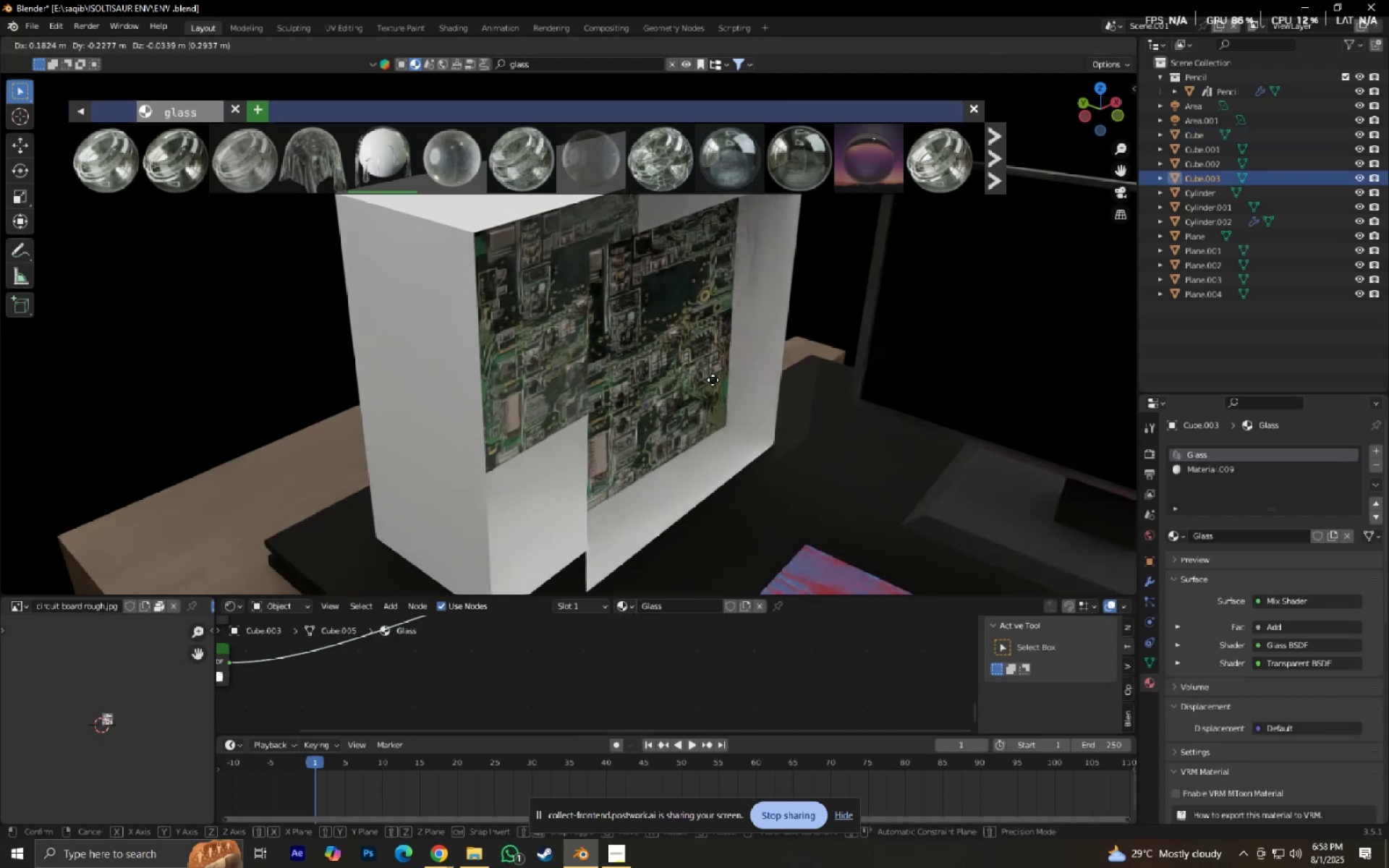 
right_click([707, 380])
 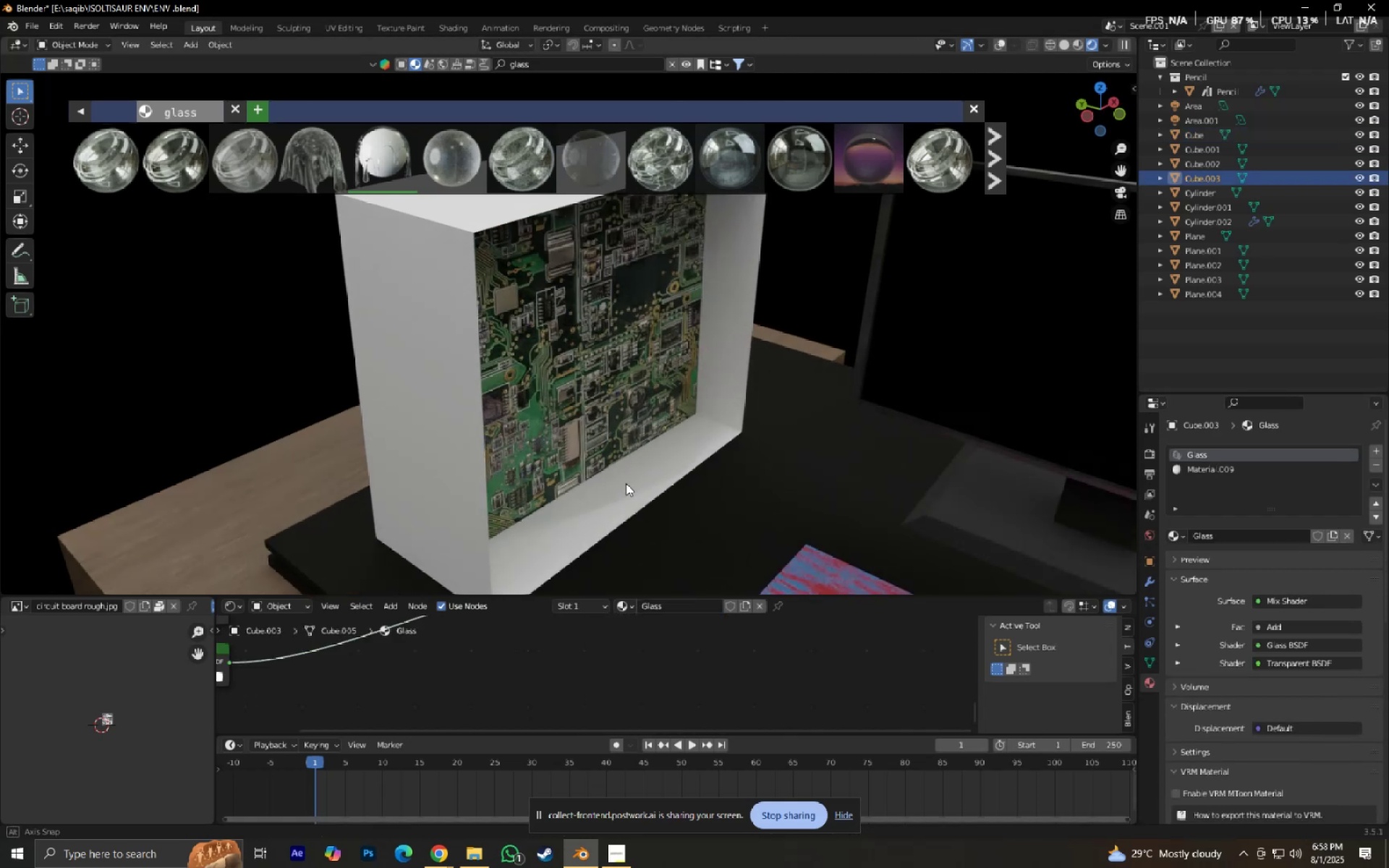 
key(Control+S)
 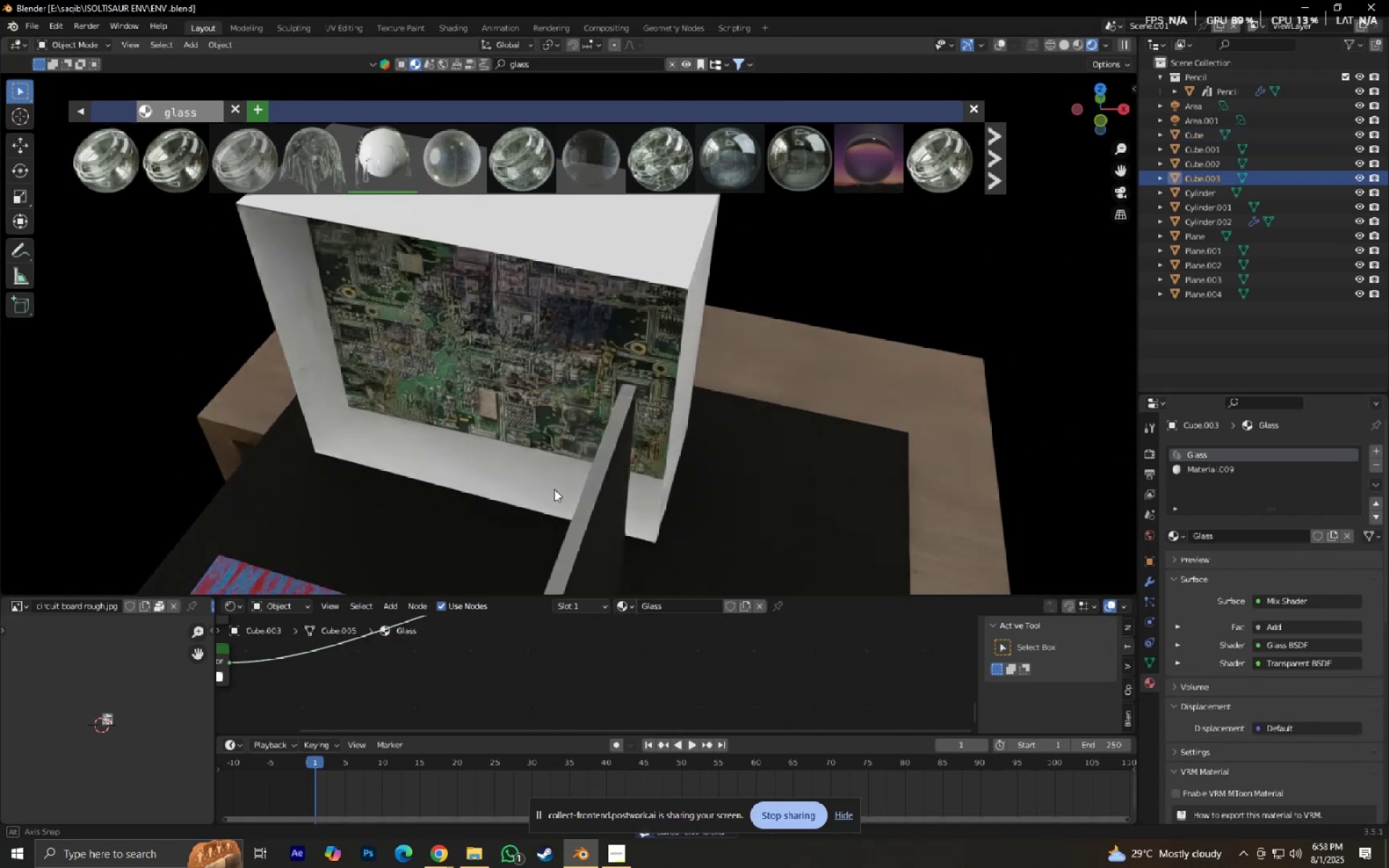 
left_click([479, 352])
 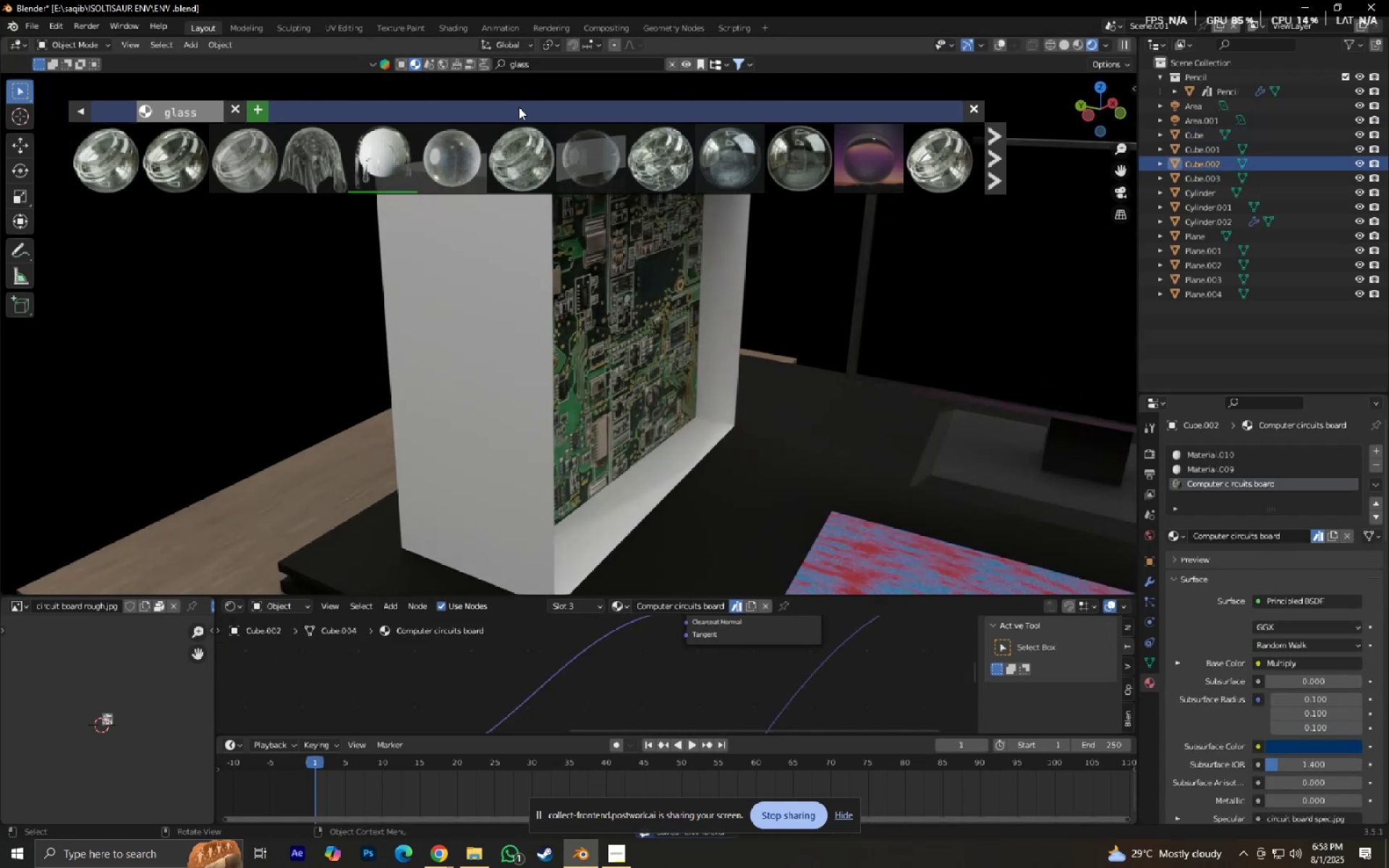 
scroll: coordinate [771, 506], scroll_direction: down, amount: 3.0
 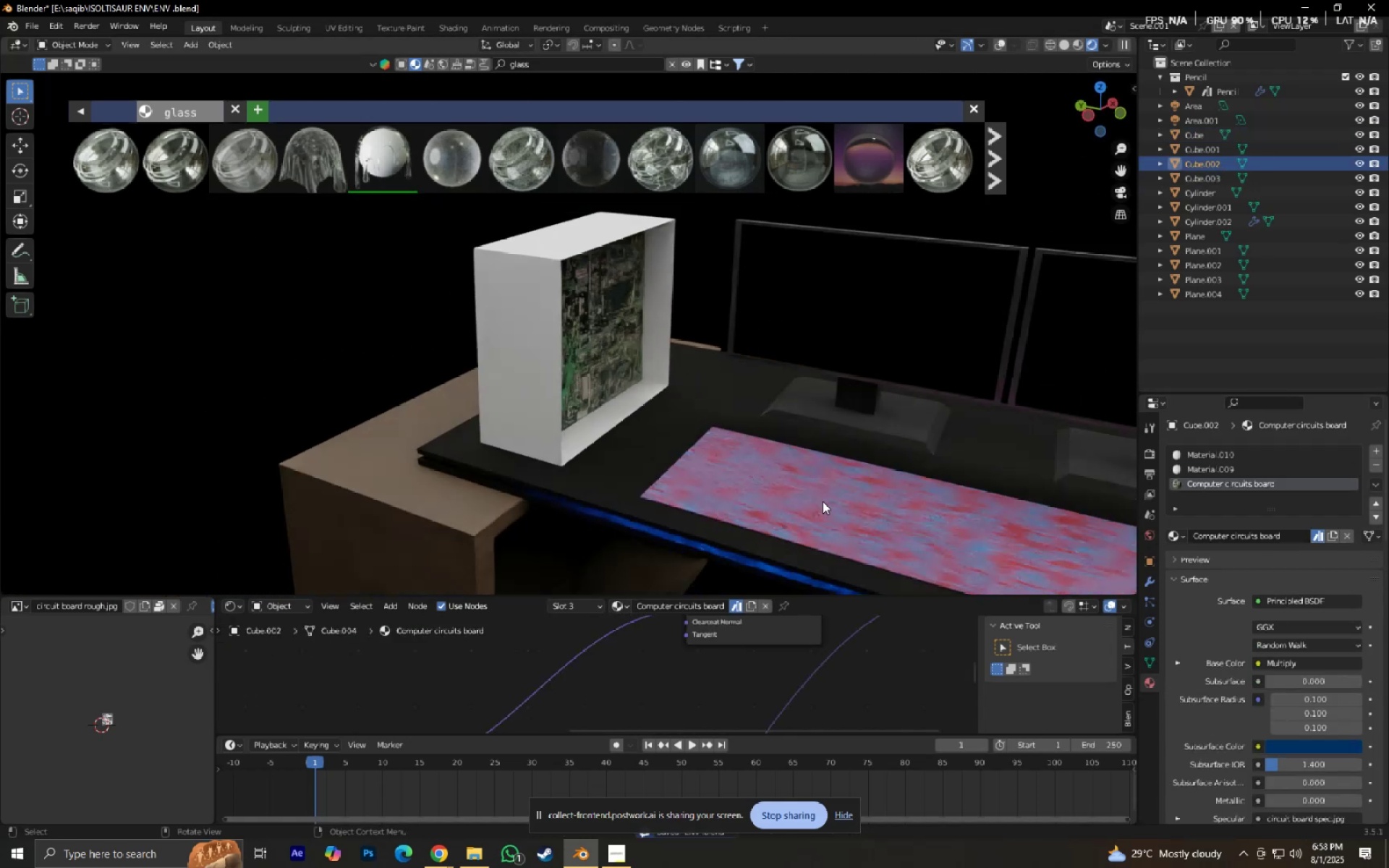 
hold_key(key=ShiftLeft, duration=0.5)
 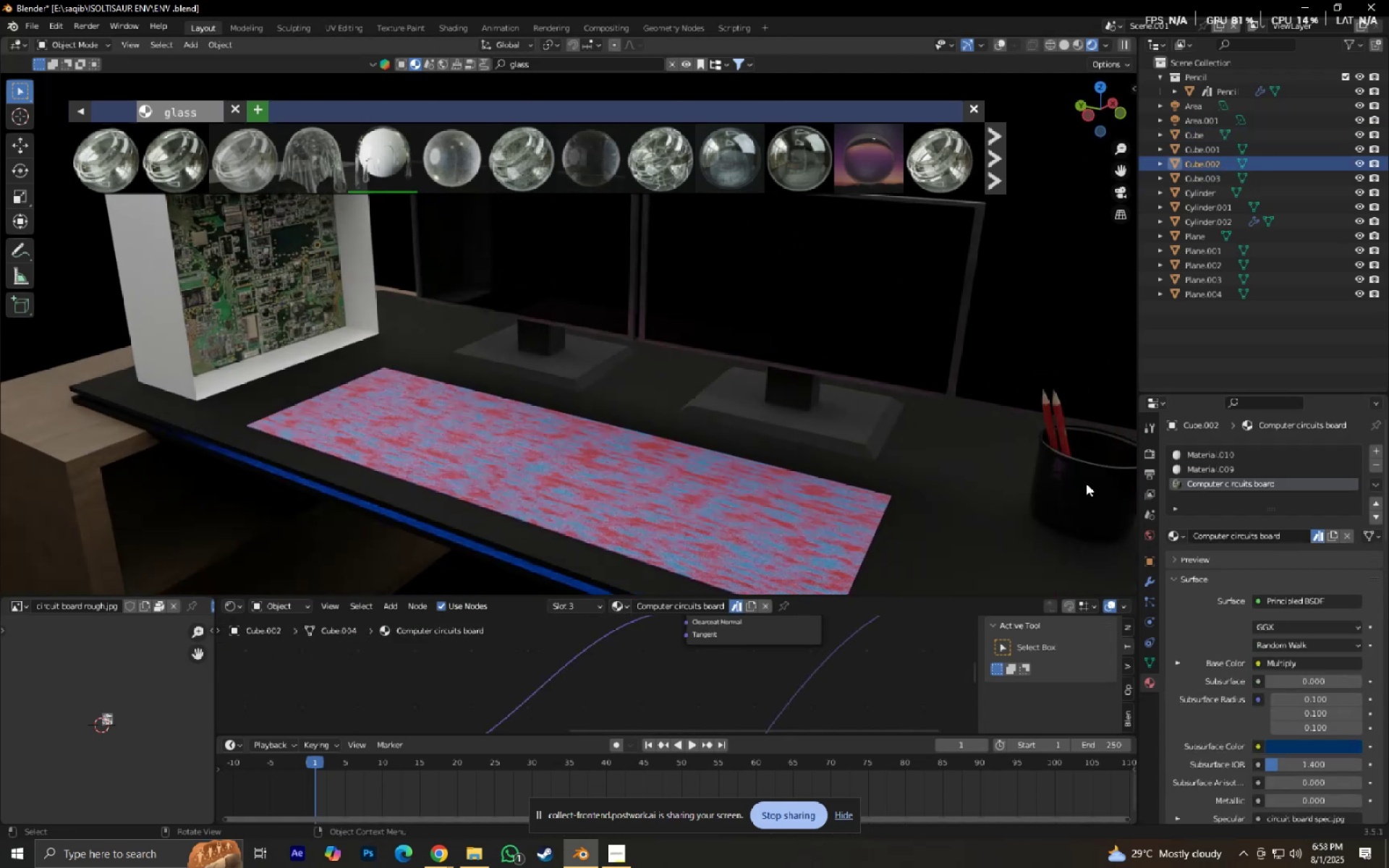 
left_click([1086, 483])
 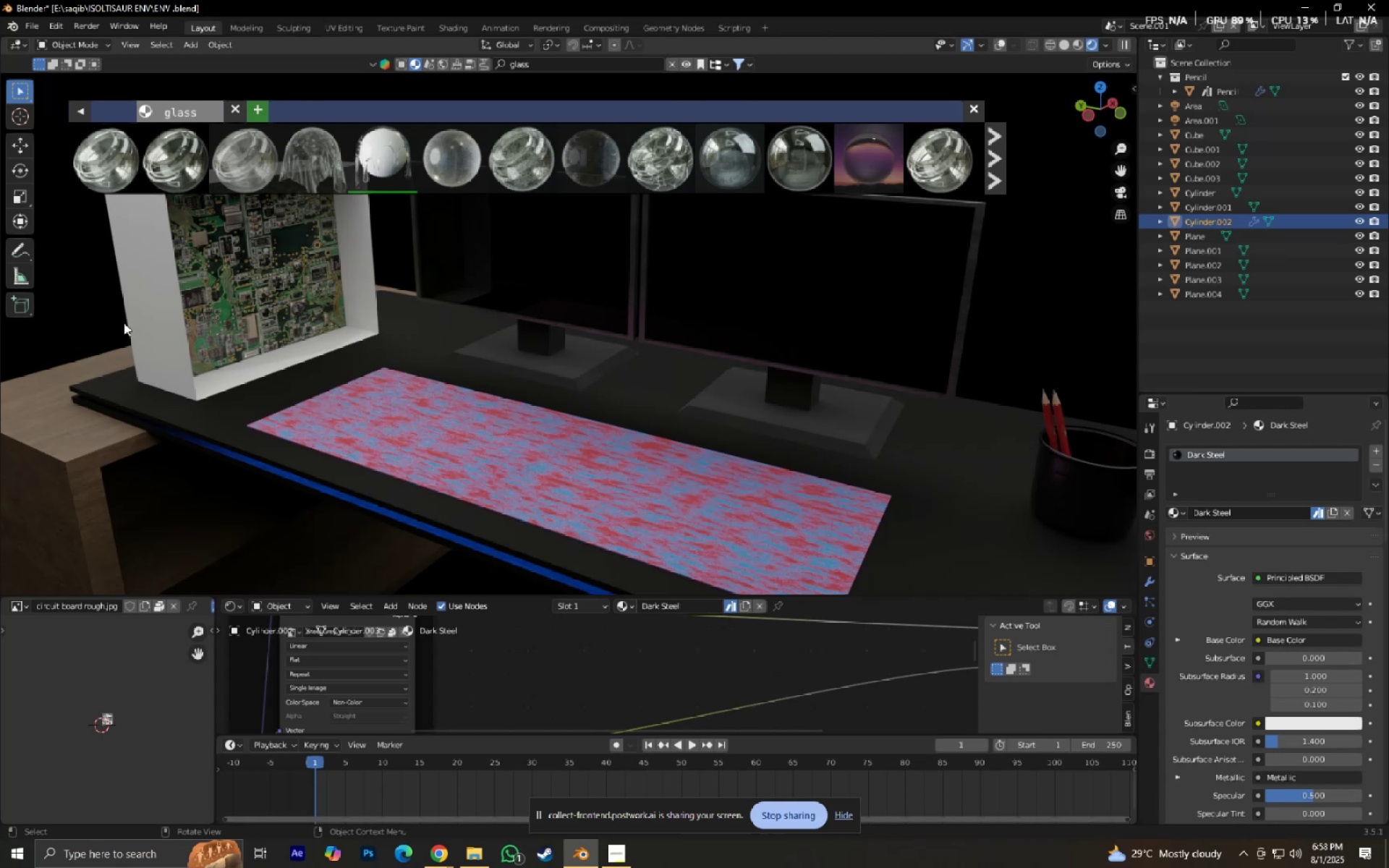 
left_click([142, 313])
 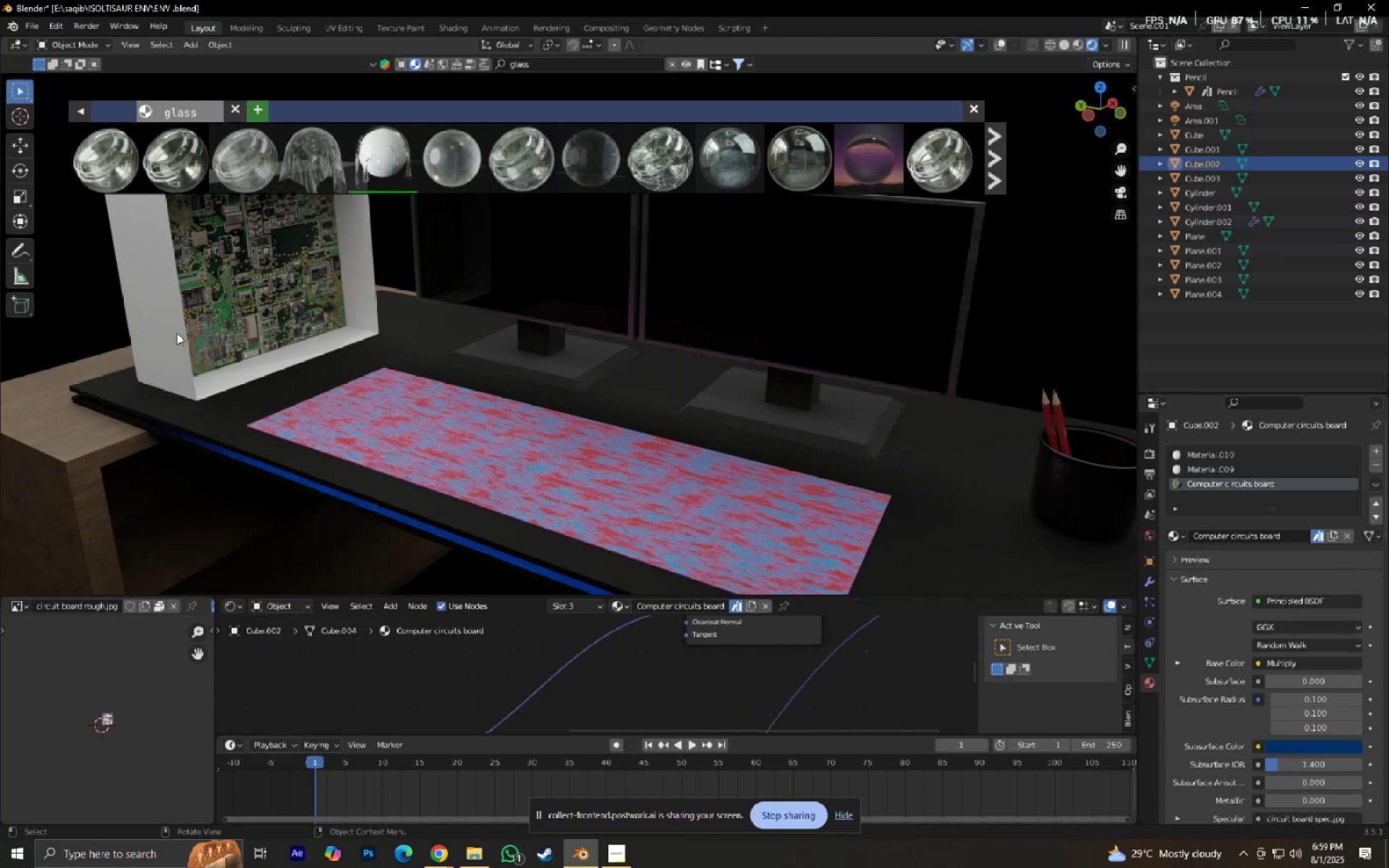 
hold_key(key=ShiftLeft, duration=0.48)
left_click([1069, 513])
 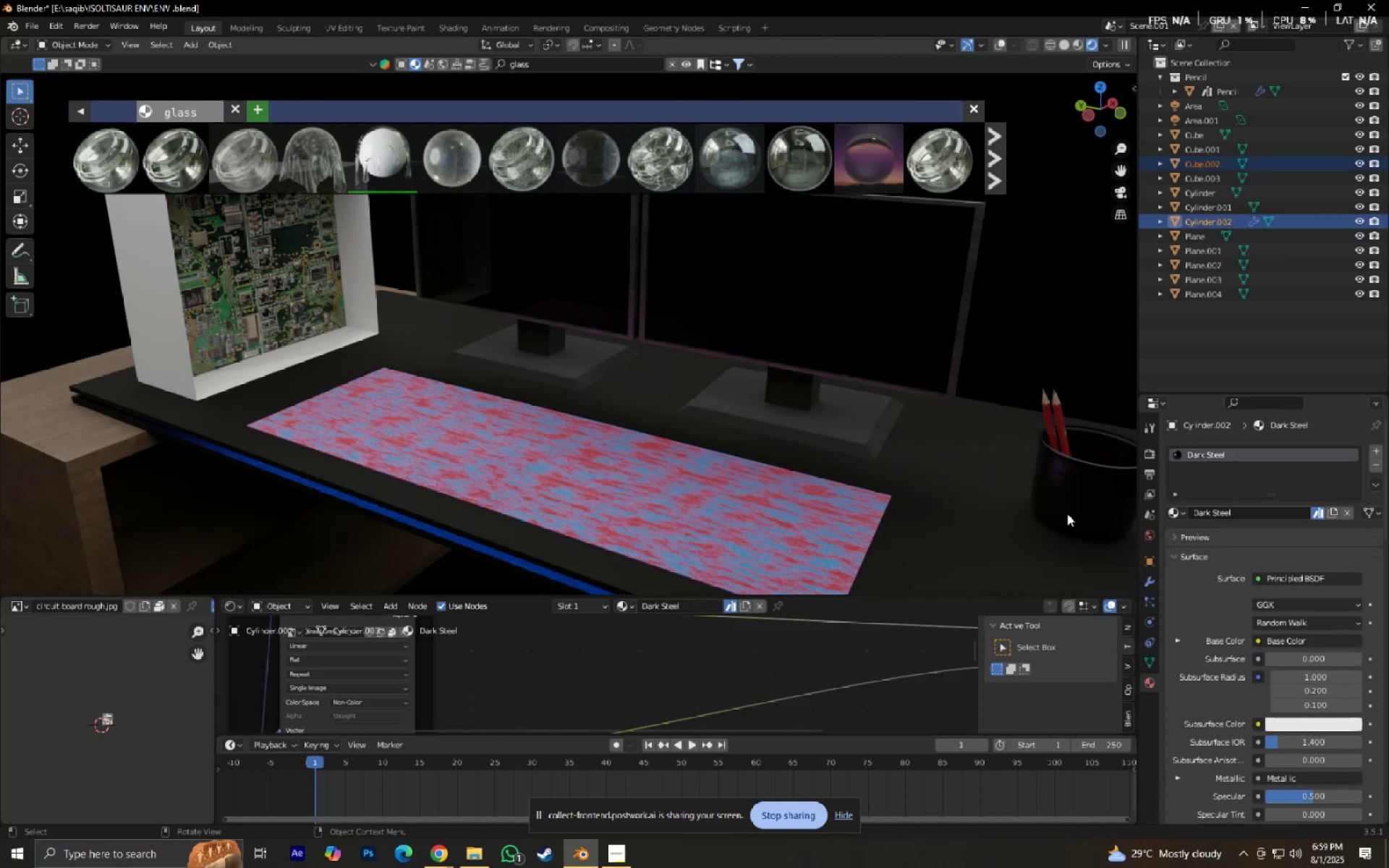 
key(Control+L)
 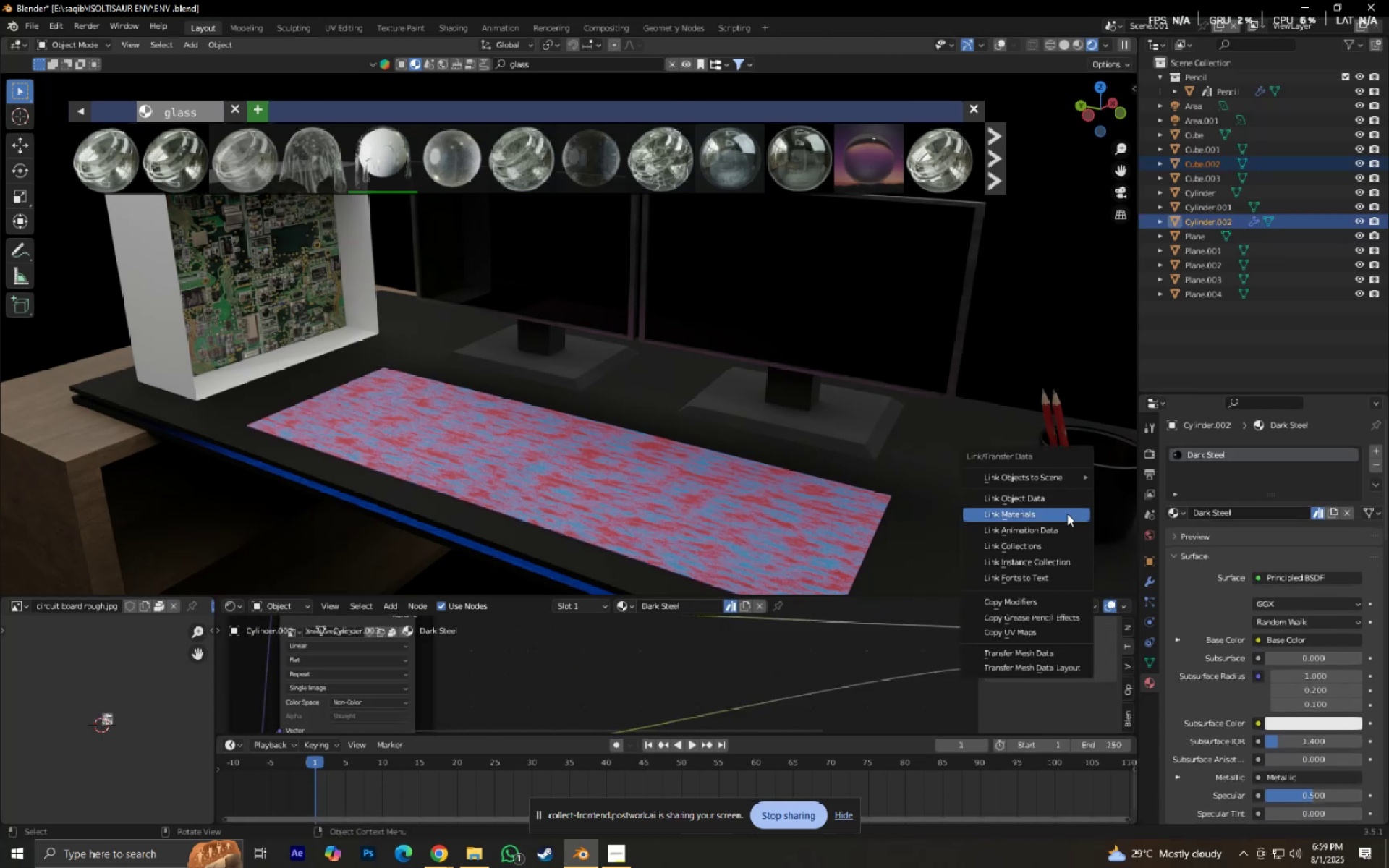 
key(ArrowDown)
 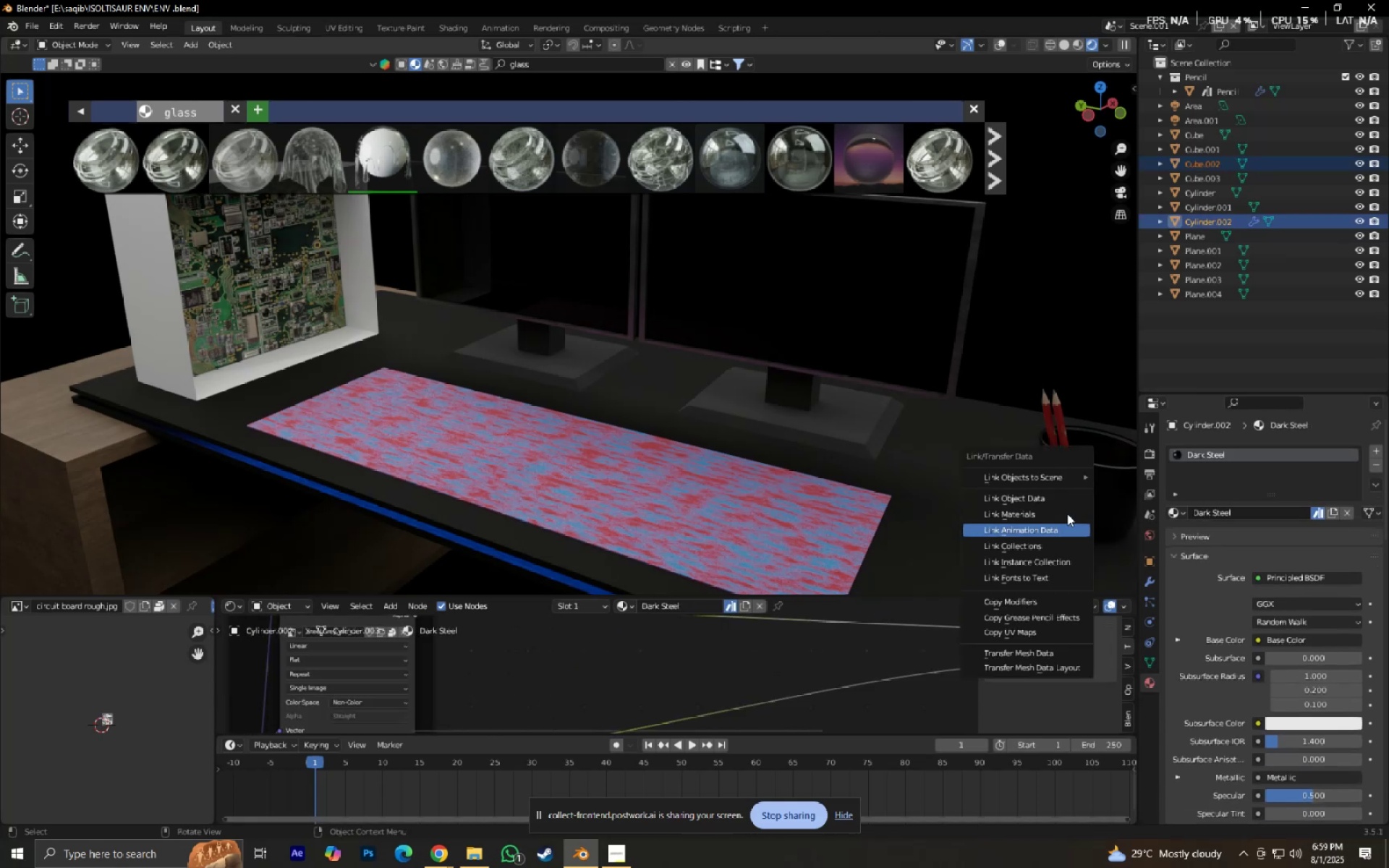 
key(ArrowUp)
 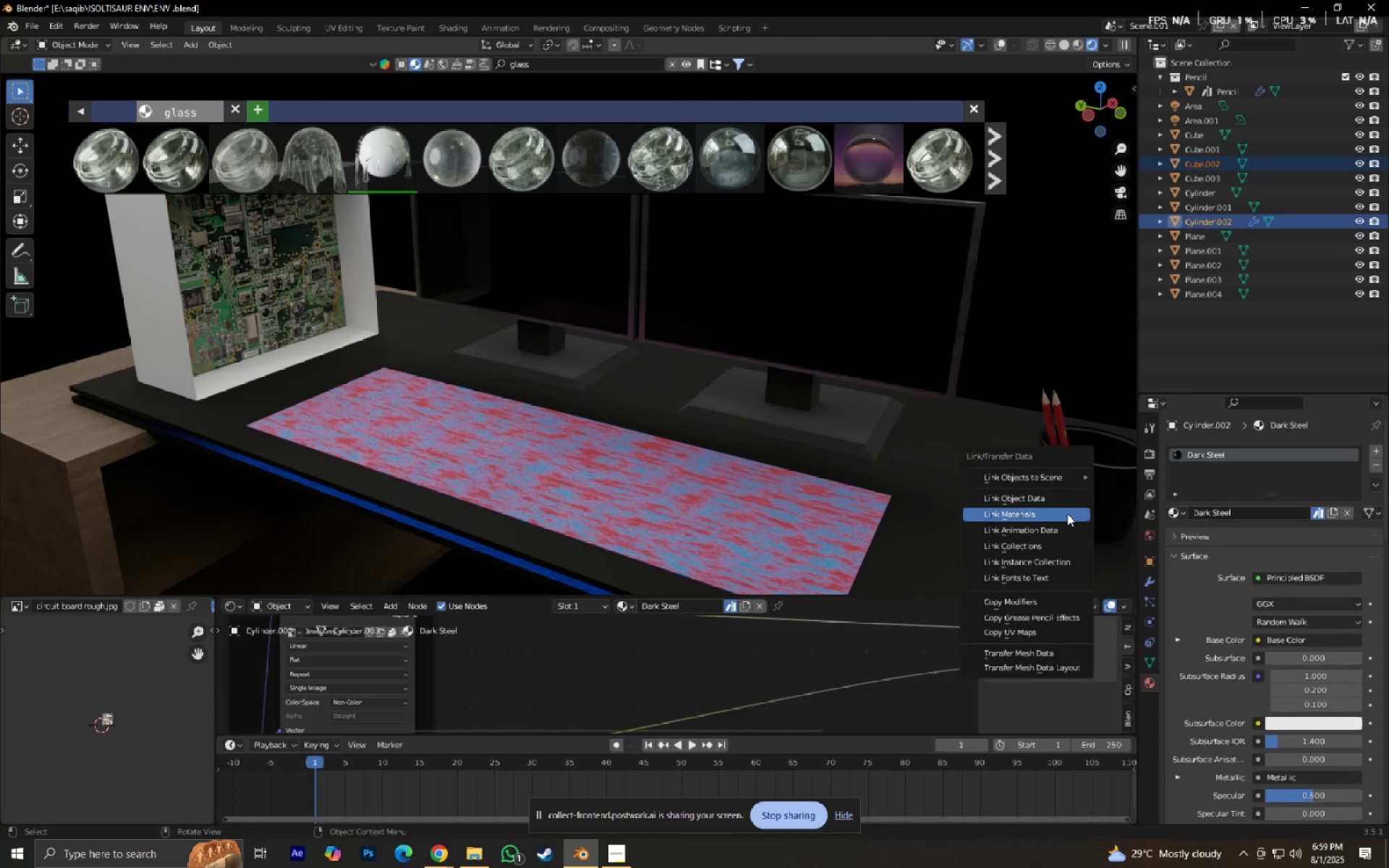 
key(Enter)
 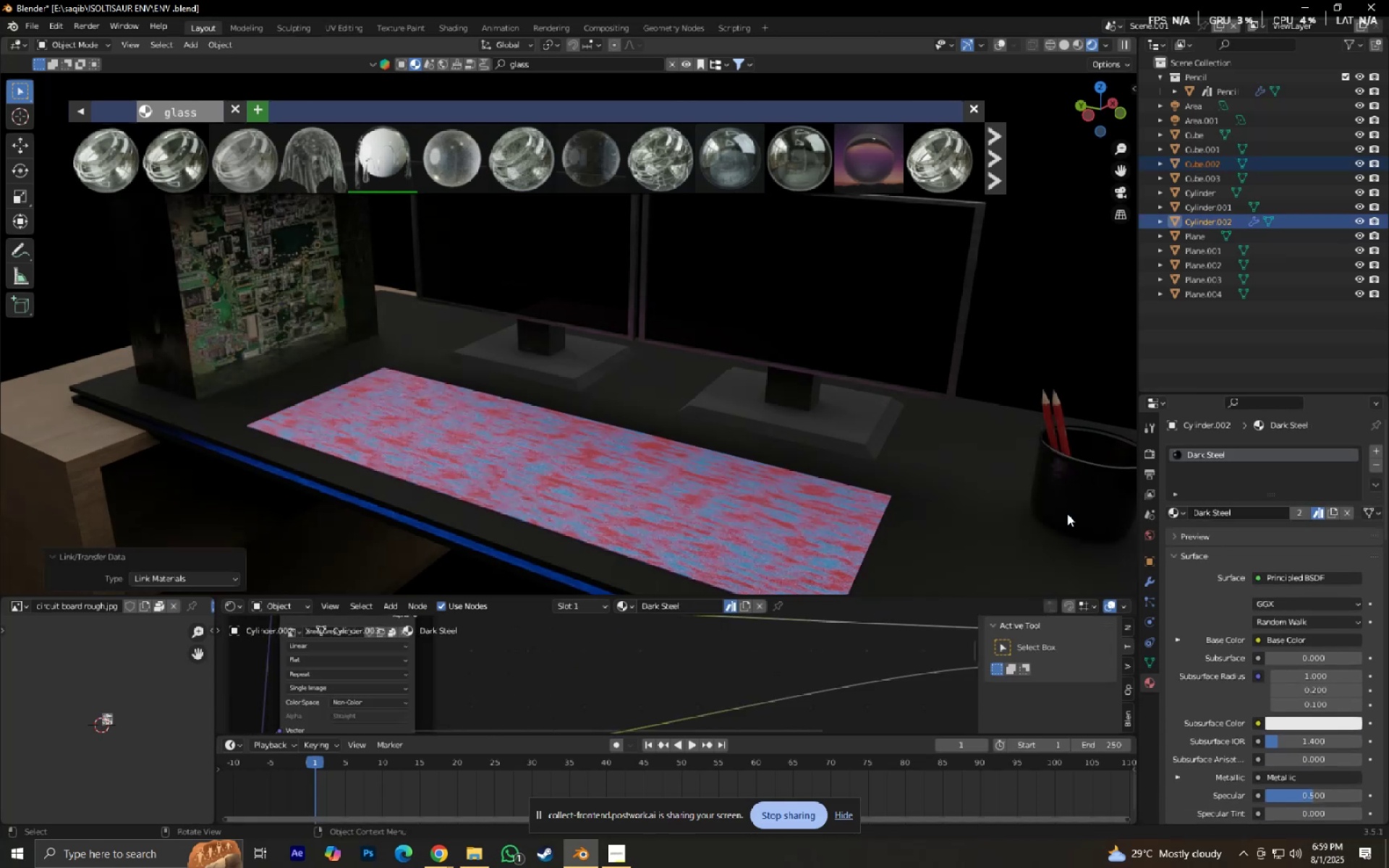 
hold_key(key=ShiftLeft, duration=0.46)
 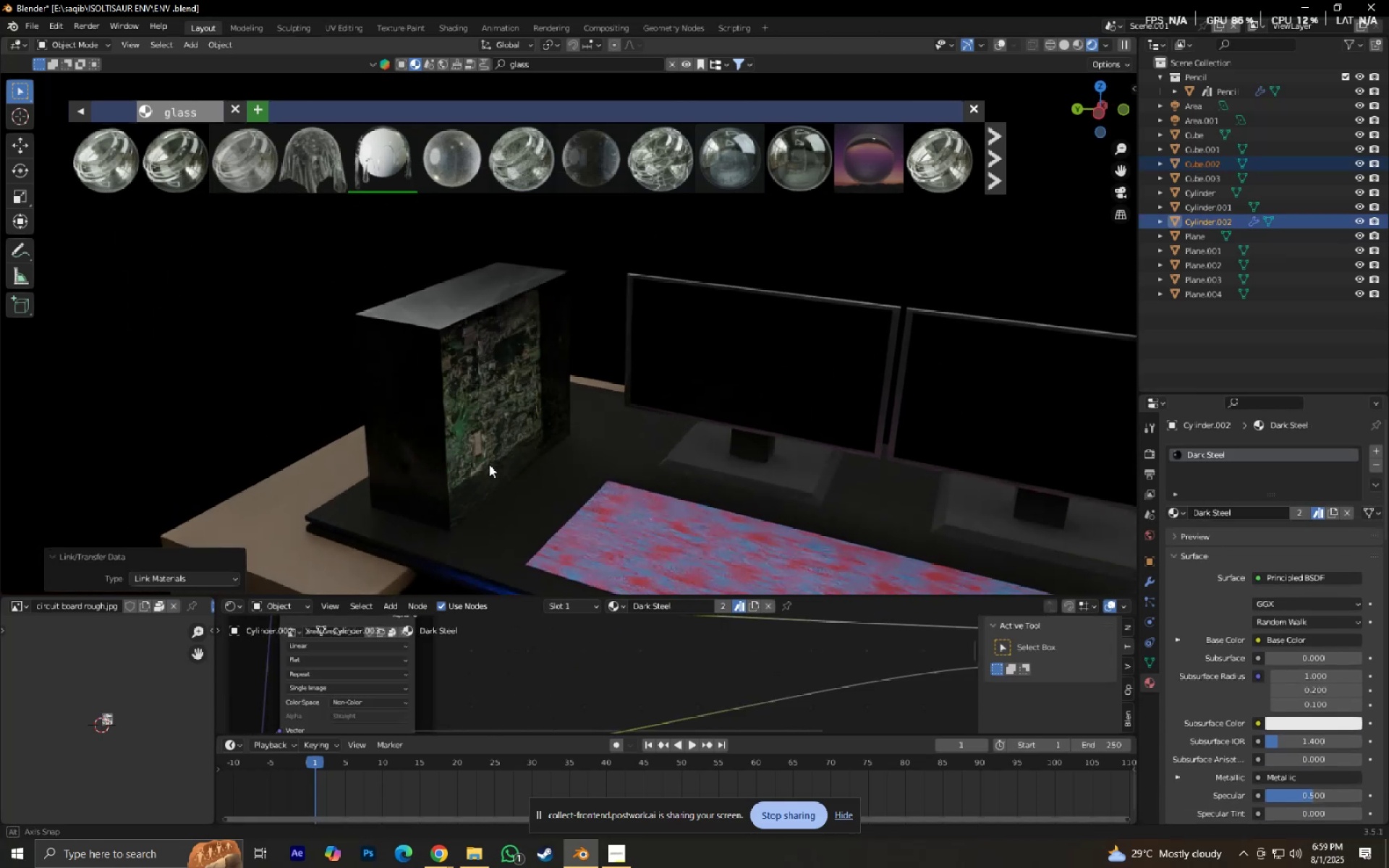 
scroll: coordinate [498, 459], scroll_direction: up, amount: 2.0
 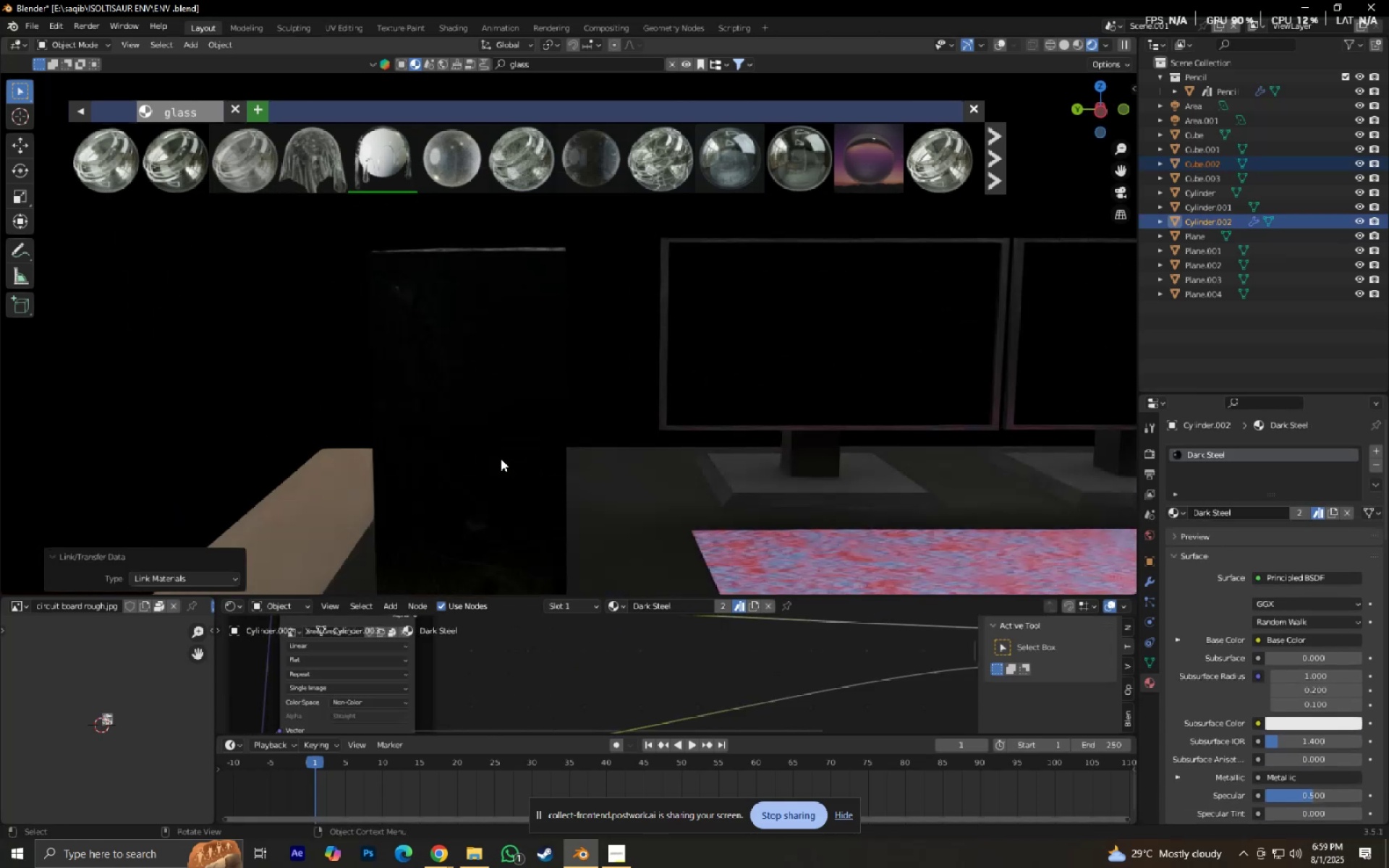 
key(Control+S)
 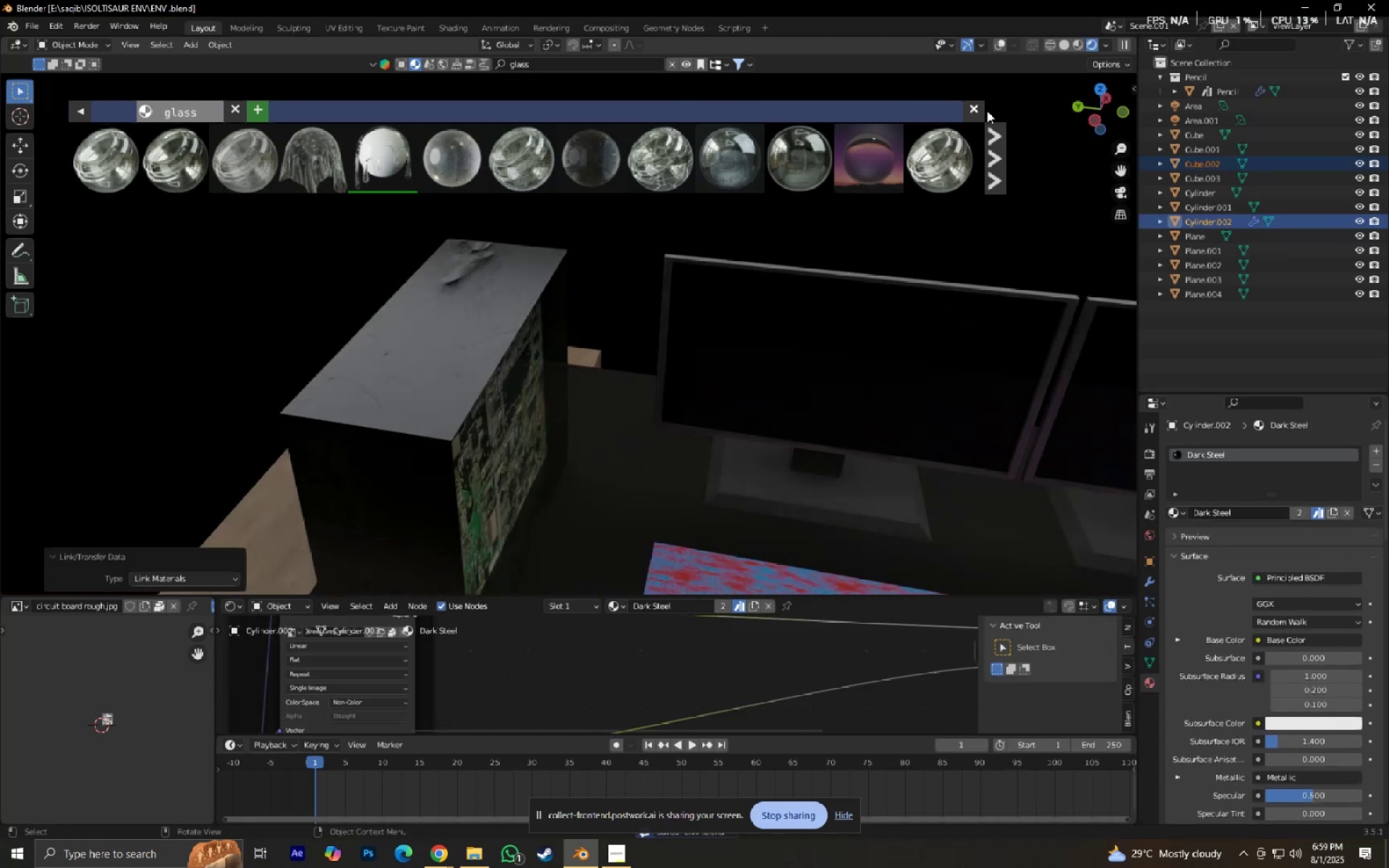 
left_click([981, 103])
 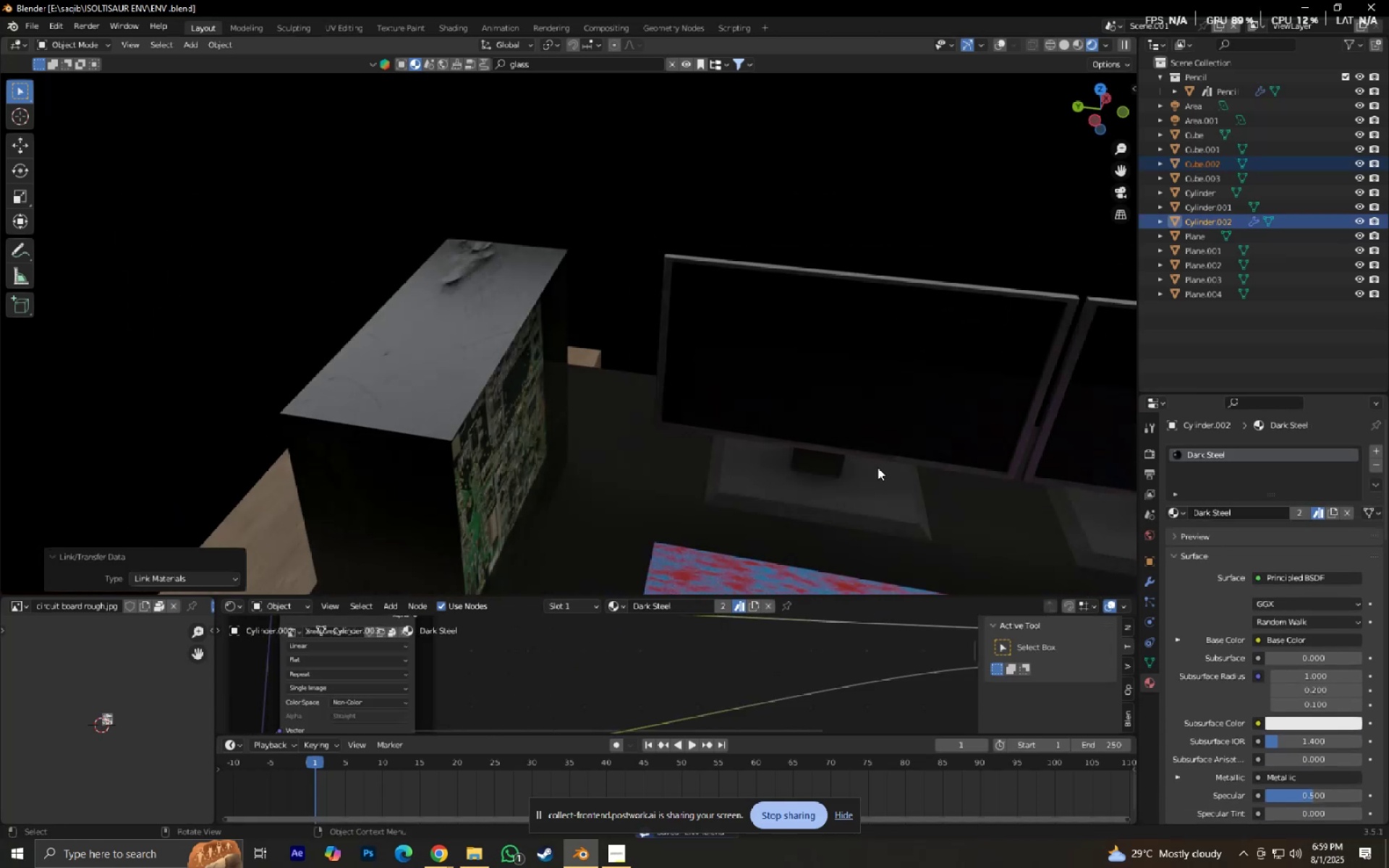 
scroll: coordinate [872, 470], scroll_direction: down, amount: 3.0
 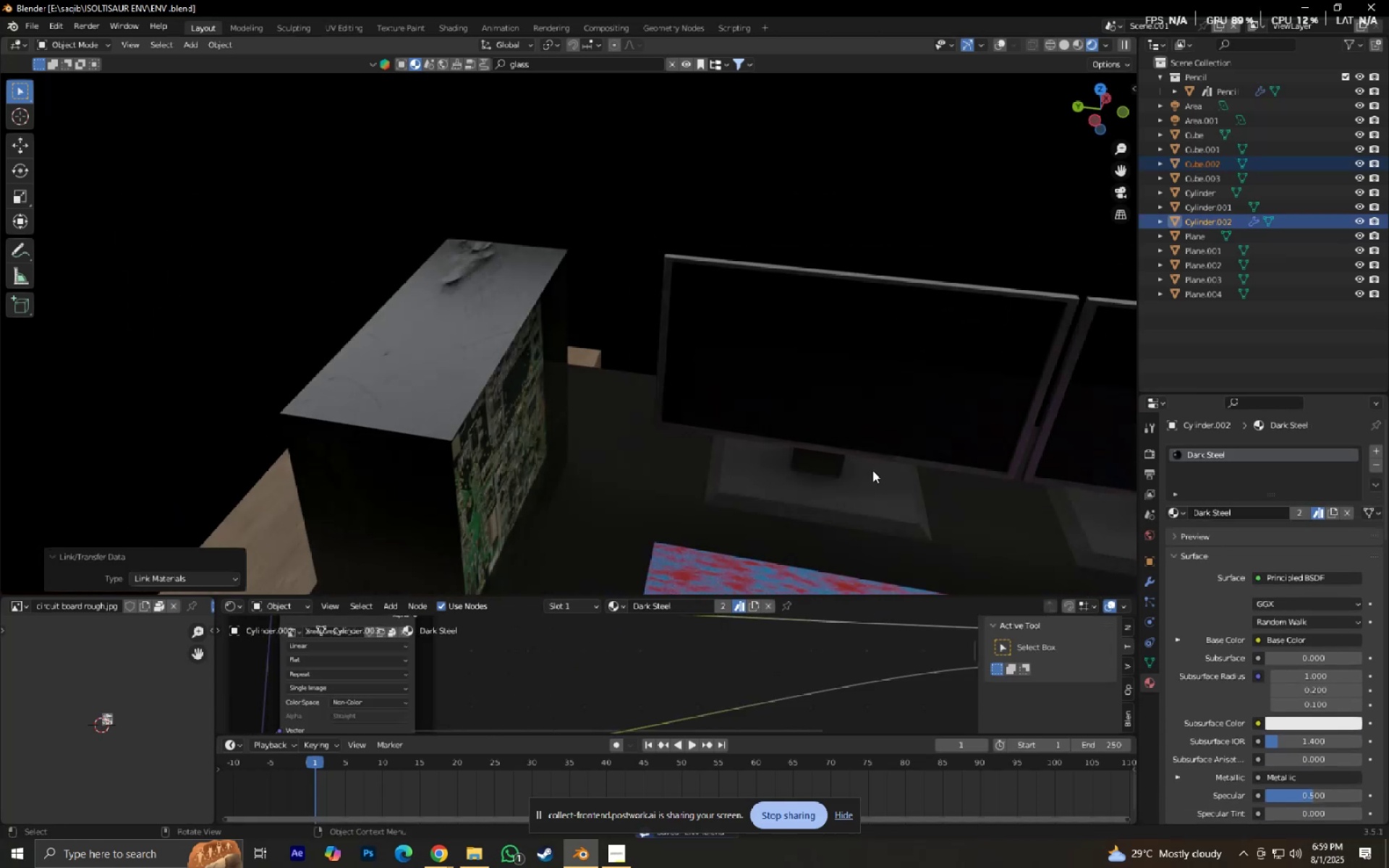 
hold_key(key=ShiftLeft, duration=0.9)
 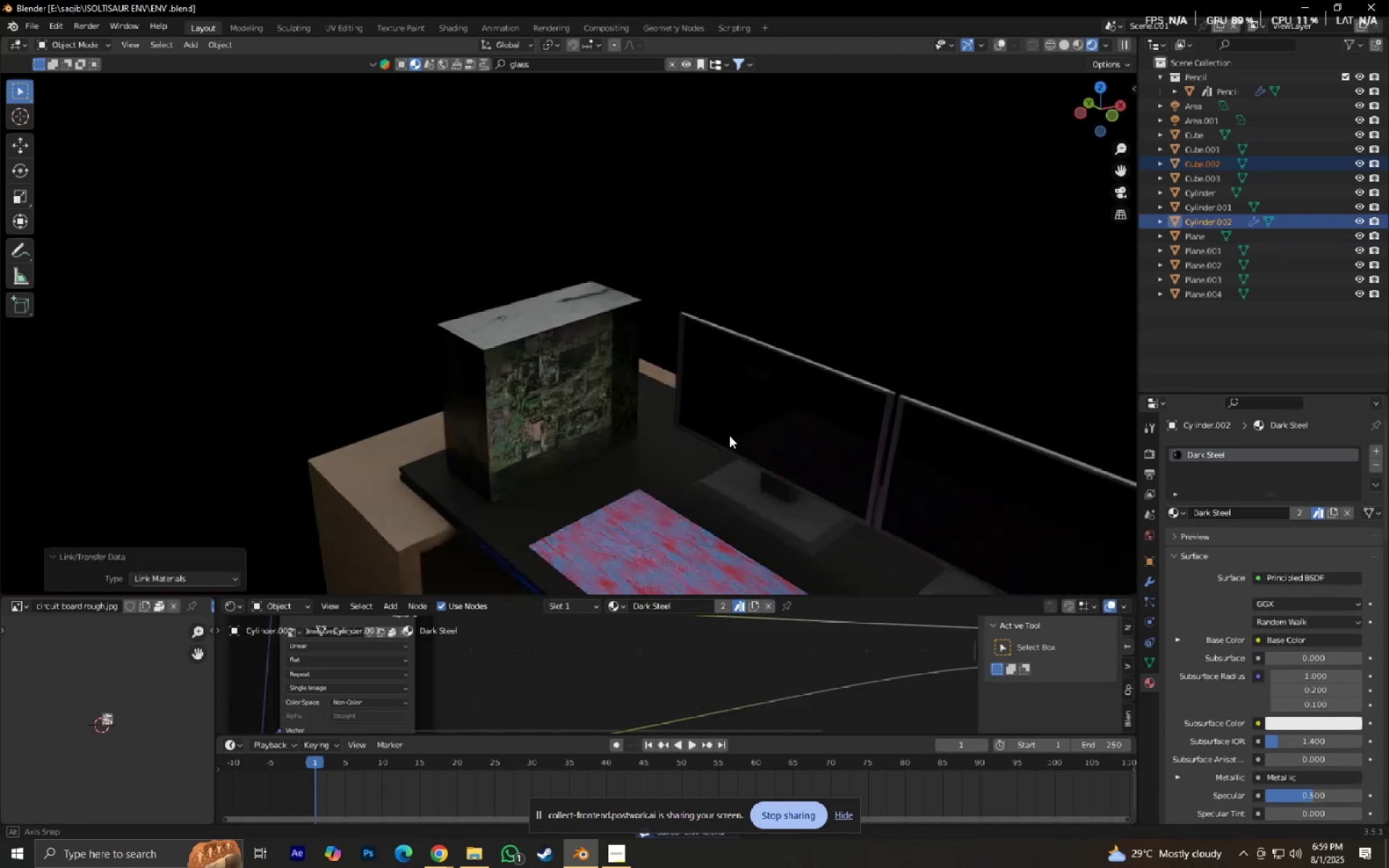 
scroll: coordinate [728, 445], scroll_direction: up, amount: 3.0
 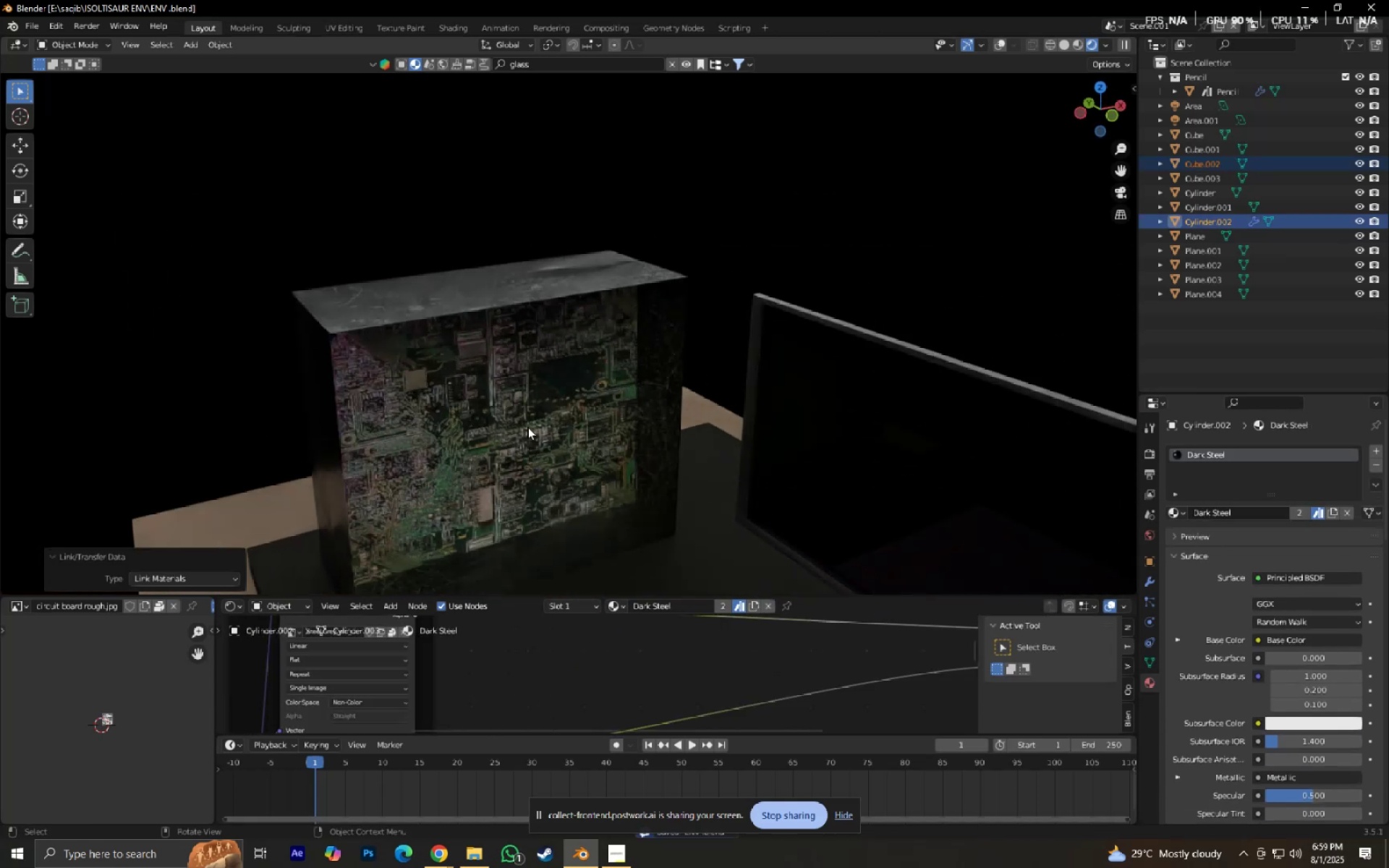 
left_click([527, 427])
 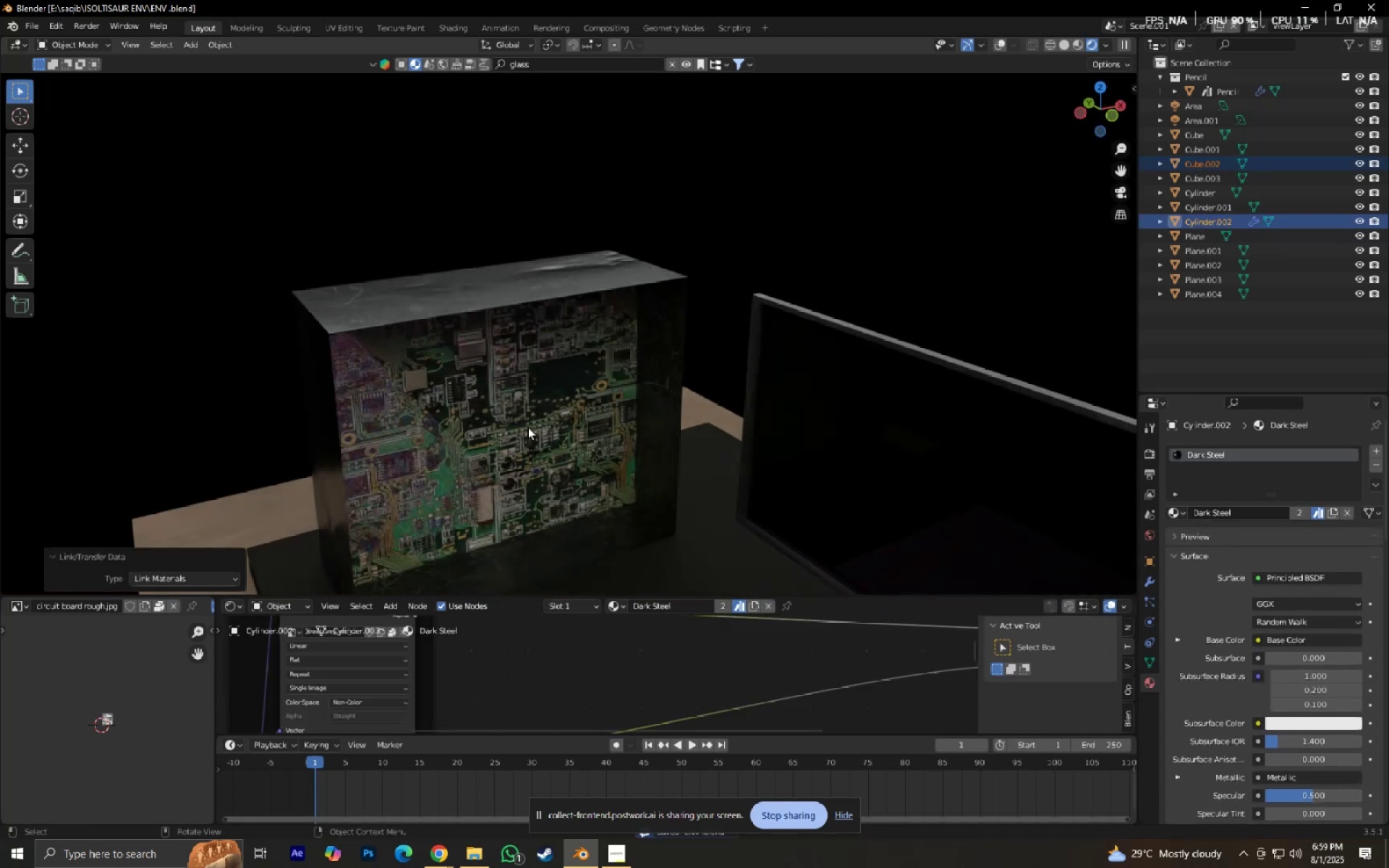 
hold_key(key=ShiftLeft, duration=0.31)
 